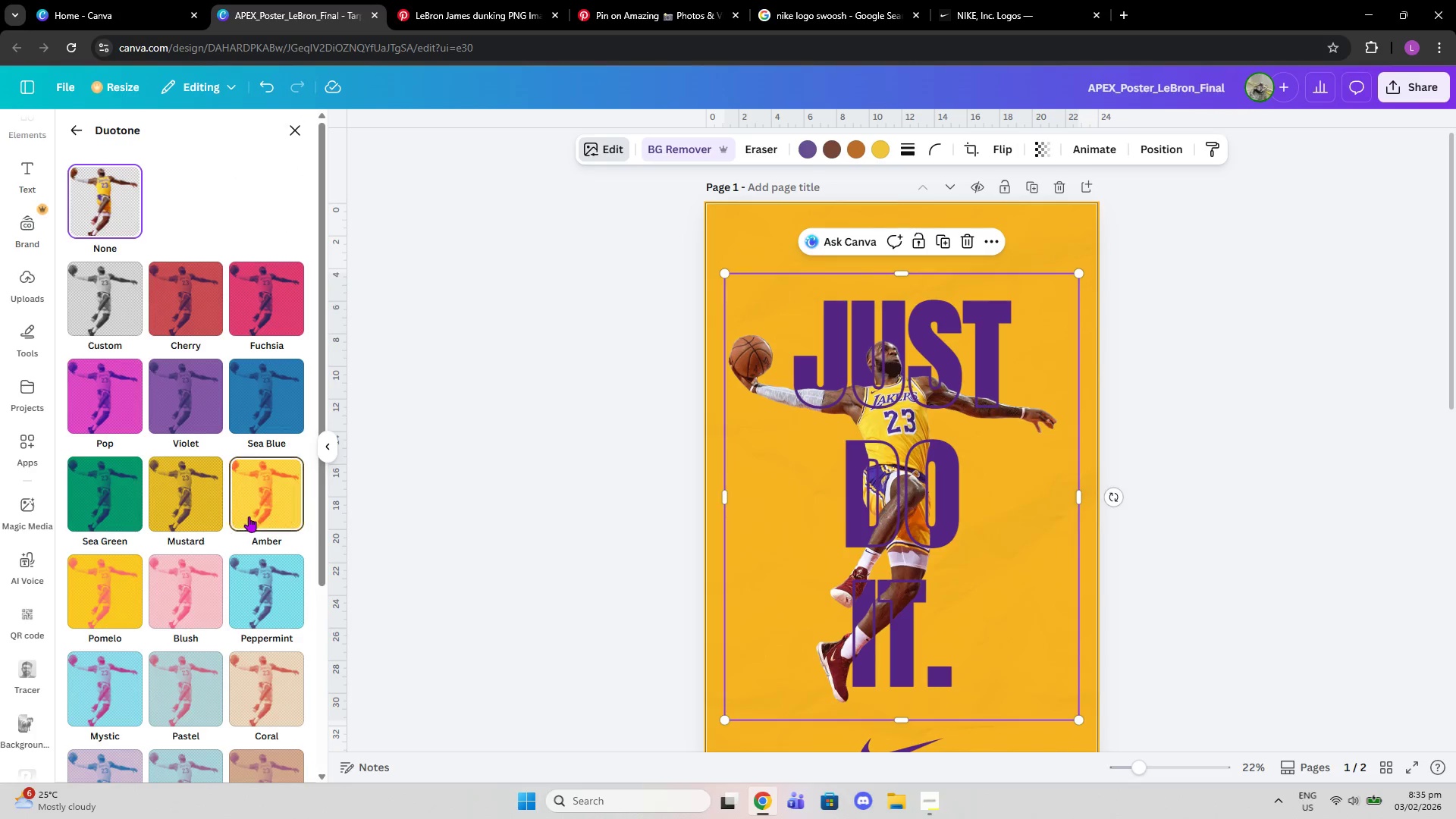 
left_click([202, 521])
 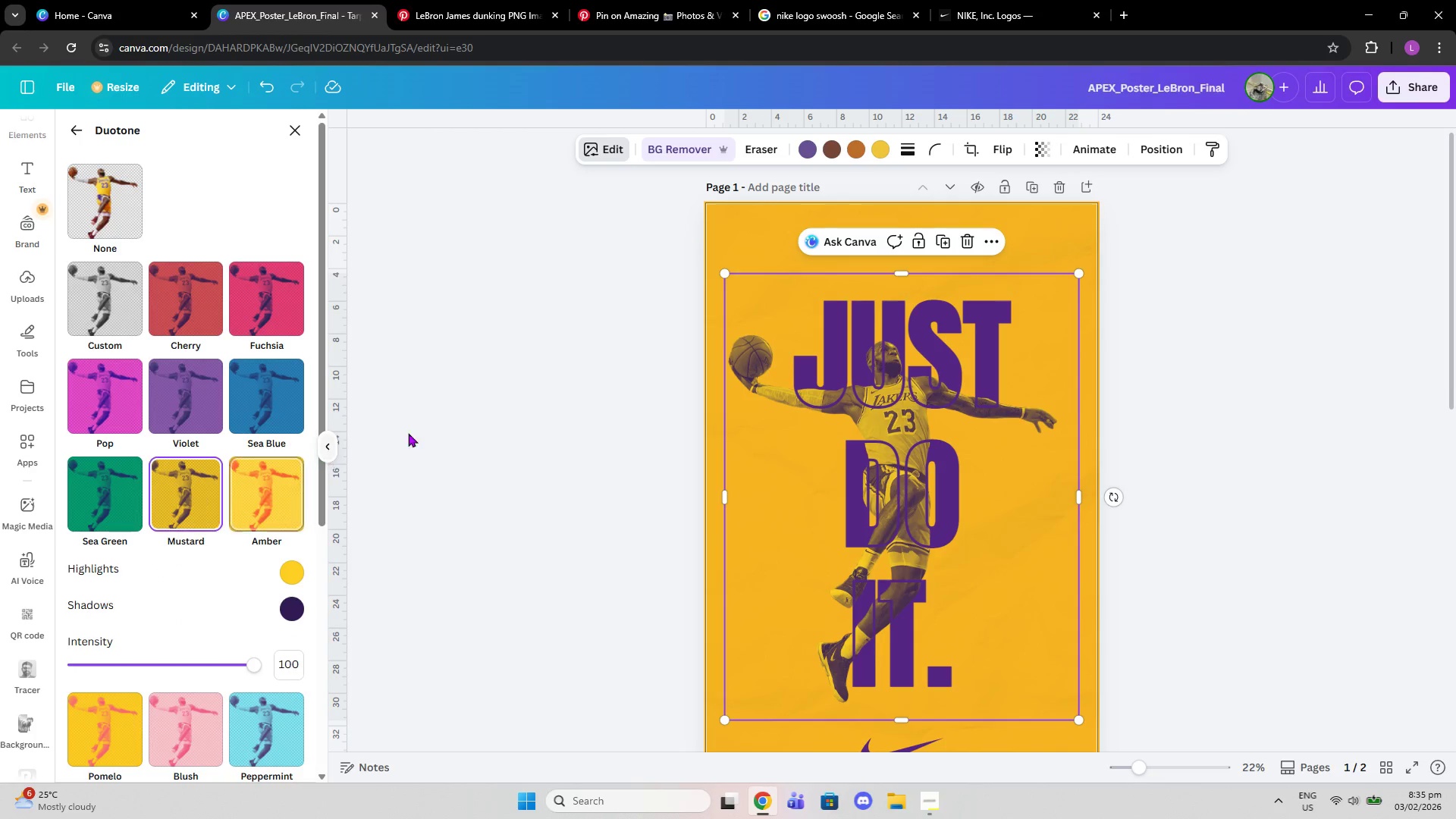 
scroll: coordinate [551, 423], scroll_direction: down, amount: 1.0
 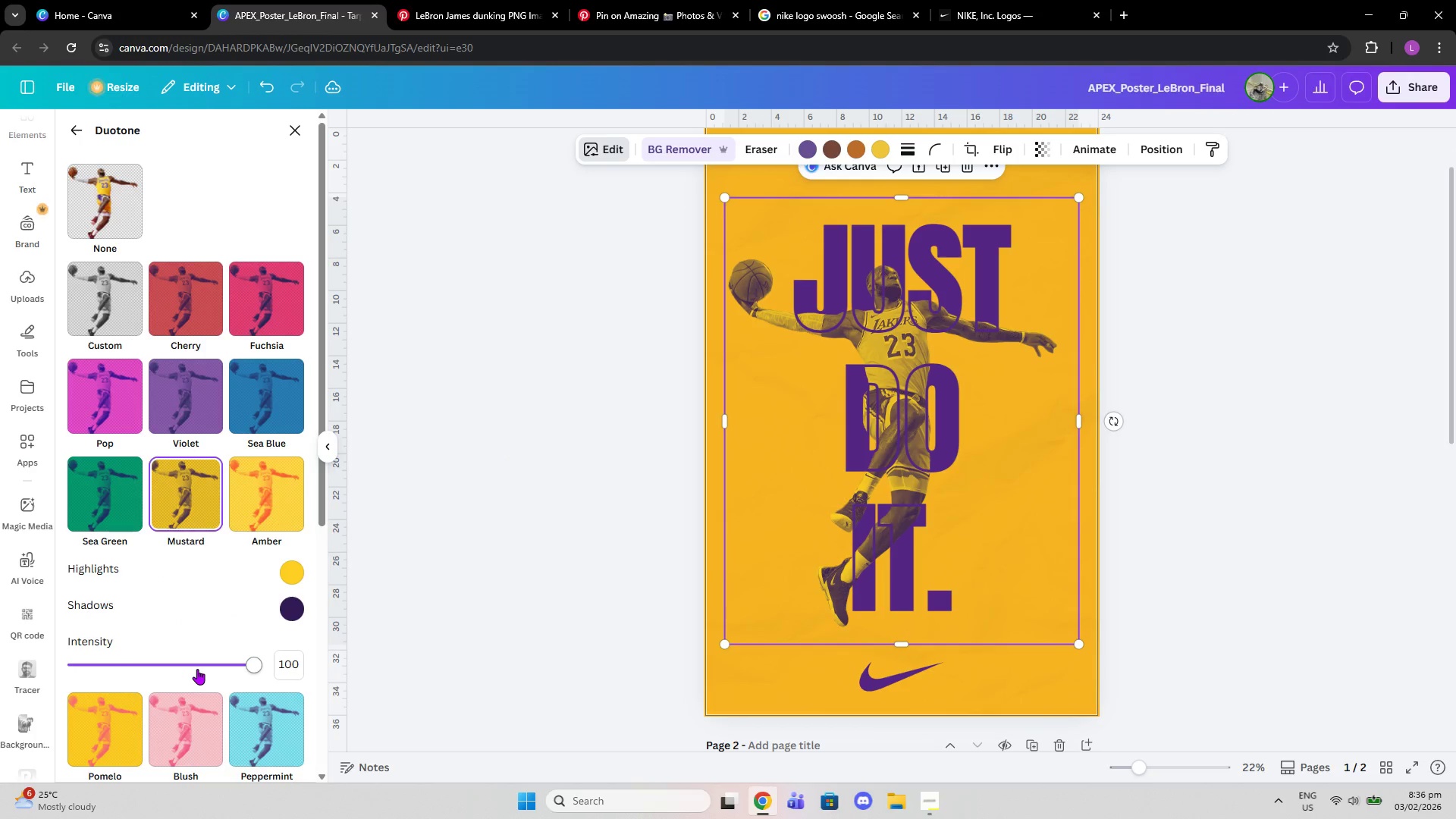 
left_click_drag(start_coordinate=[196, 669], to_coordinate=[184, 670])
 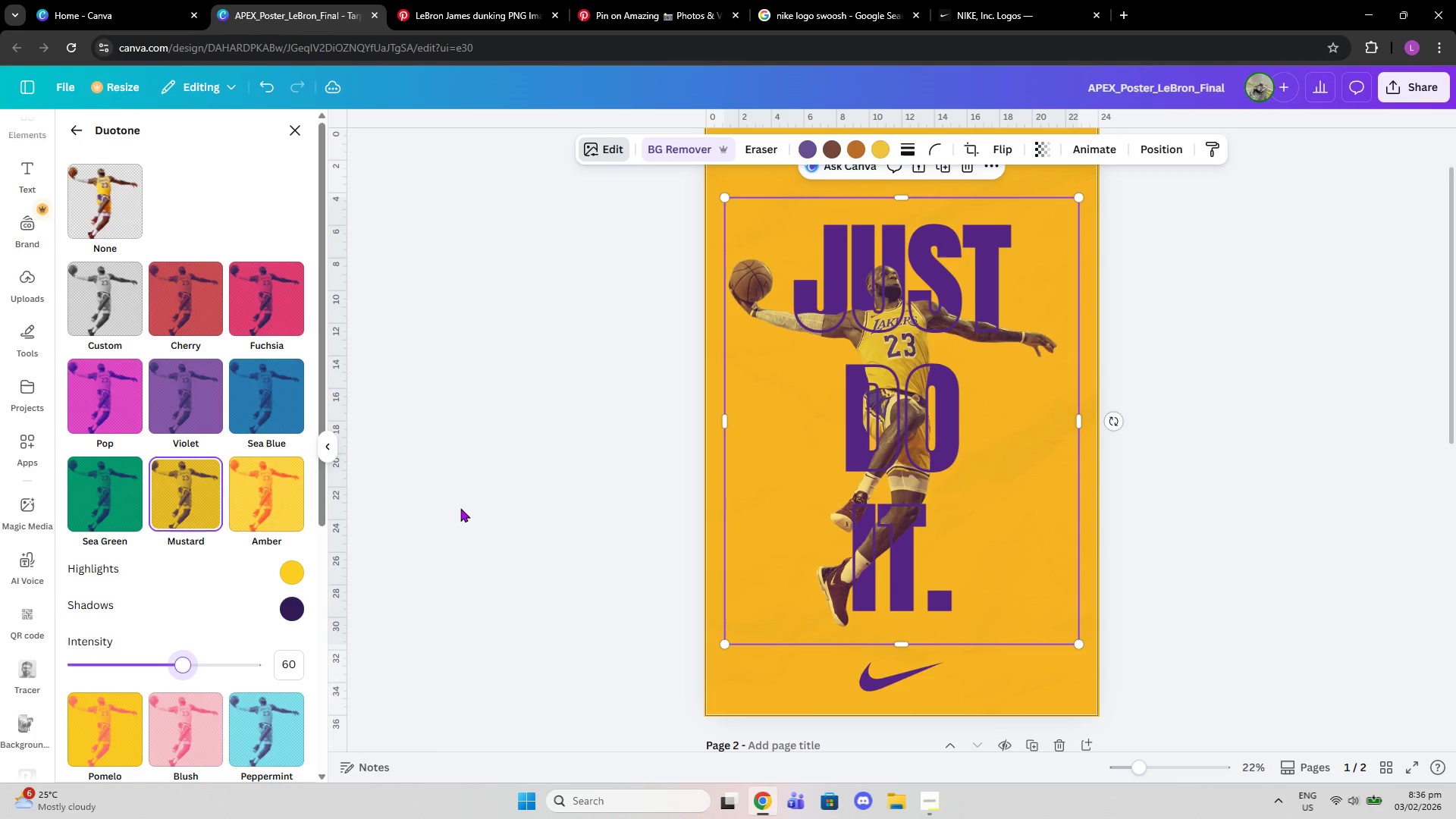 
left_click([457, 502])
 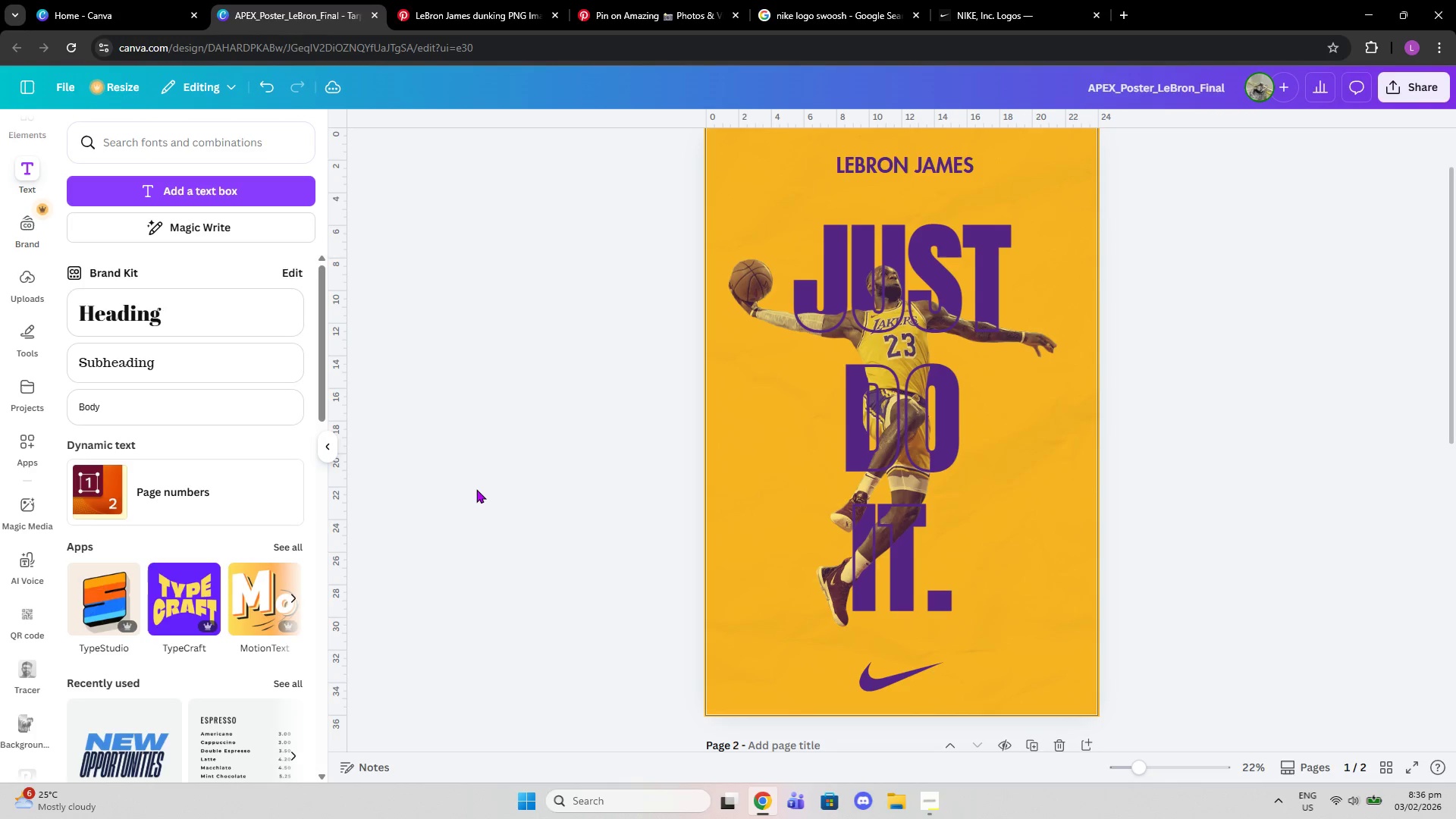 
left_click([485, 482])
 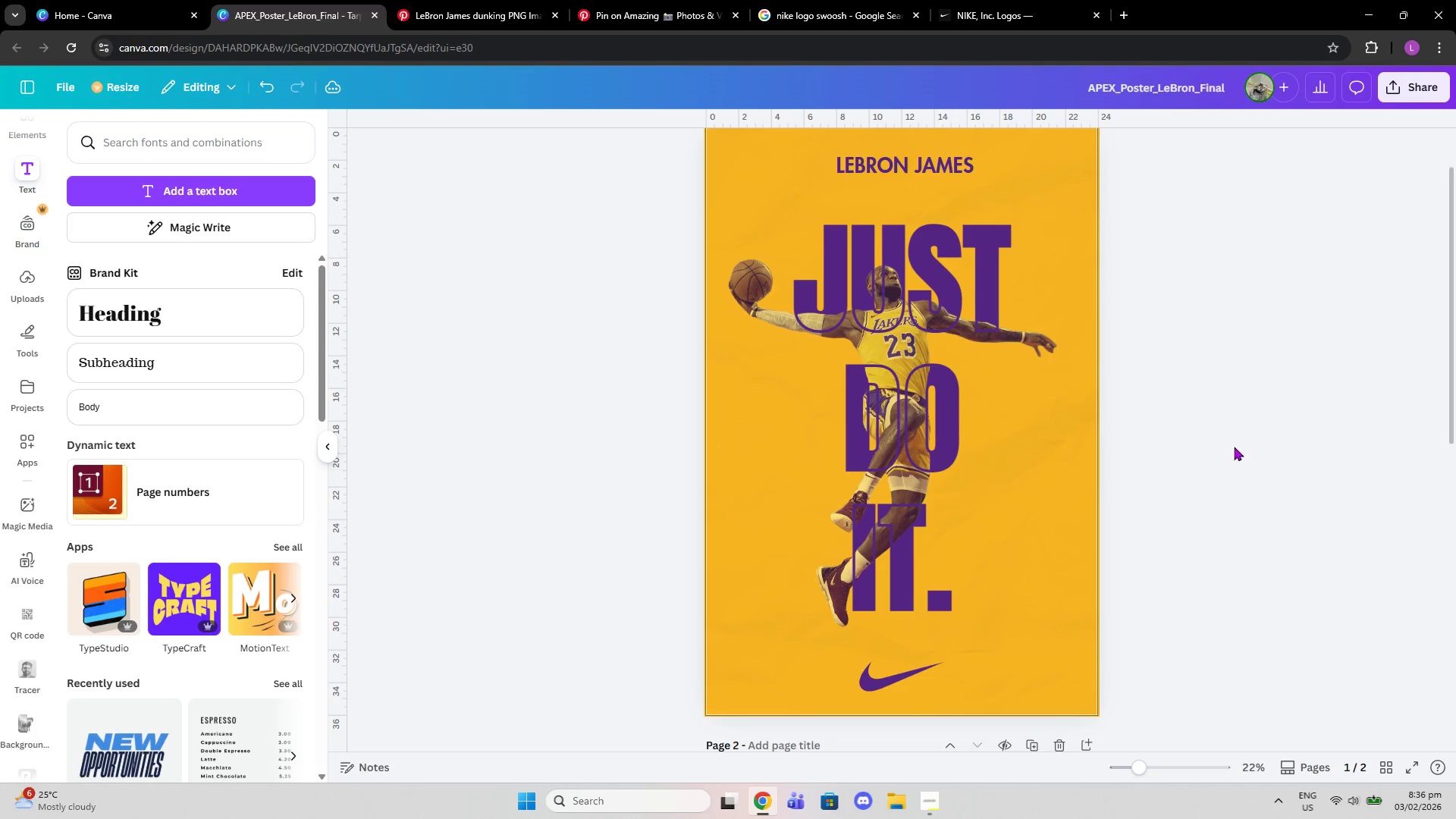 
scroll: coordinate [1234, 447], scroll_direction: up, amount: 1.0
 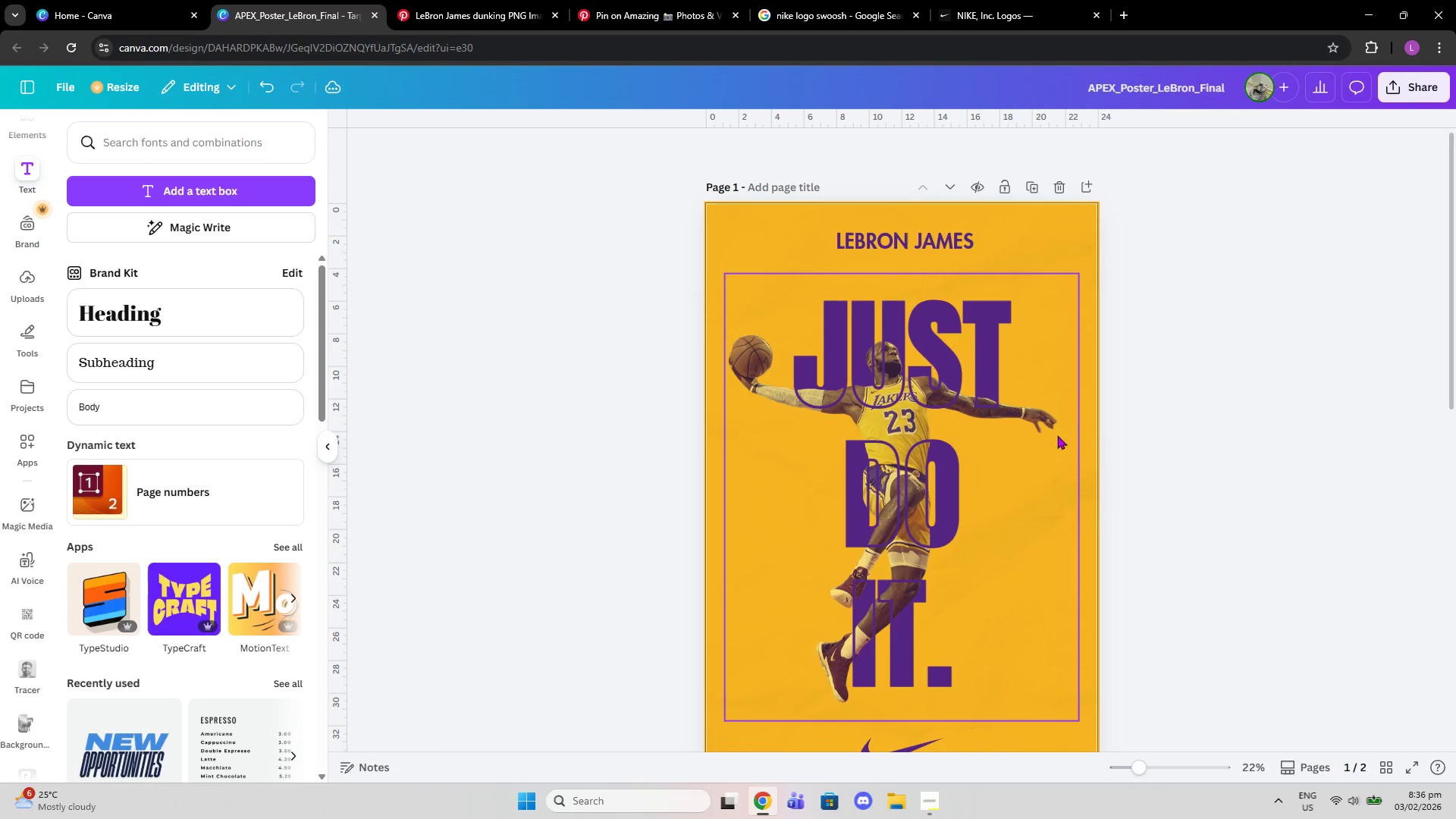 
left_click([1047, 436])
 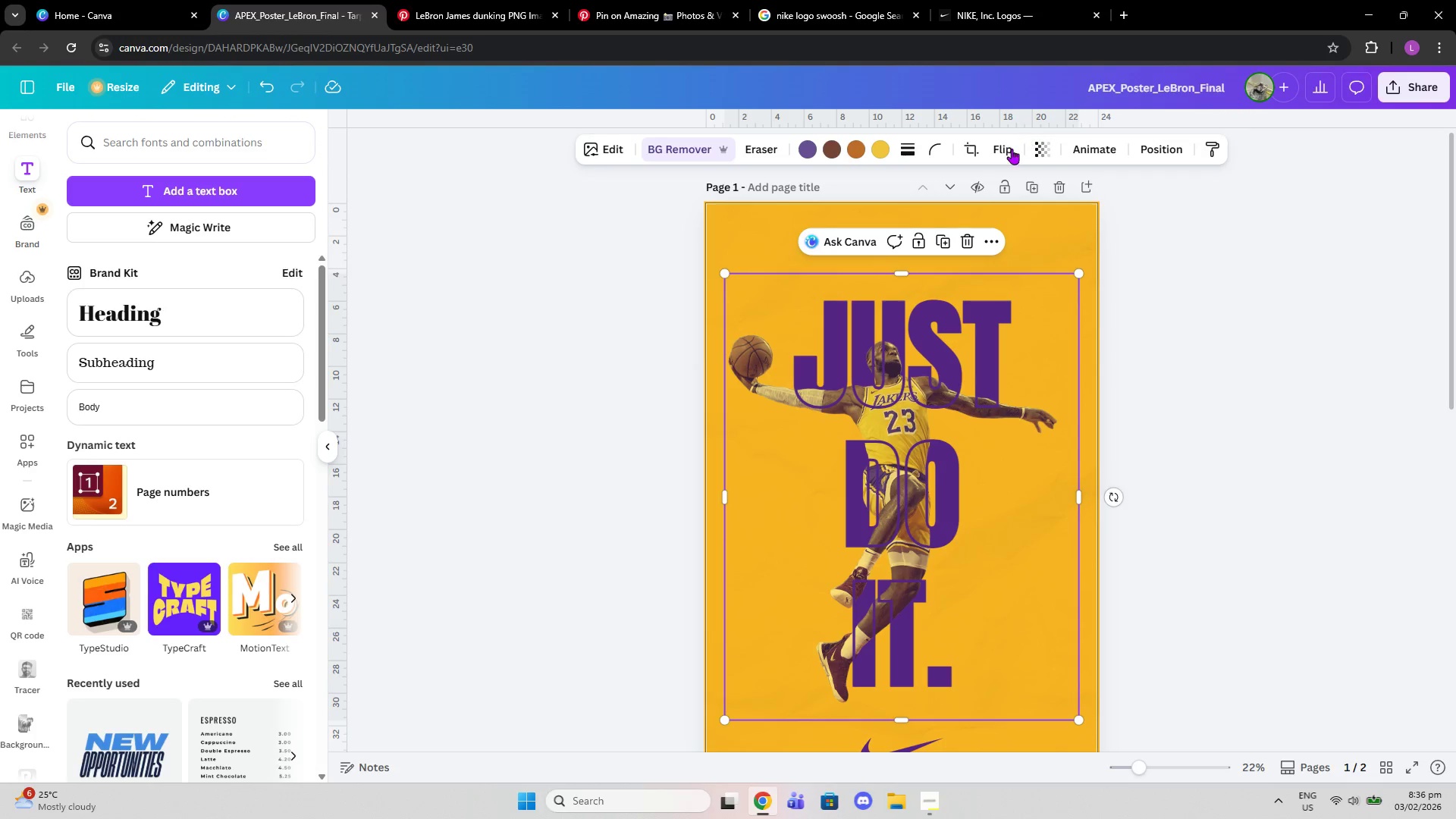 
left_click([940, 238])
 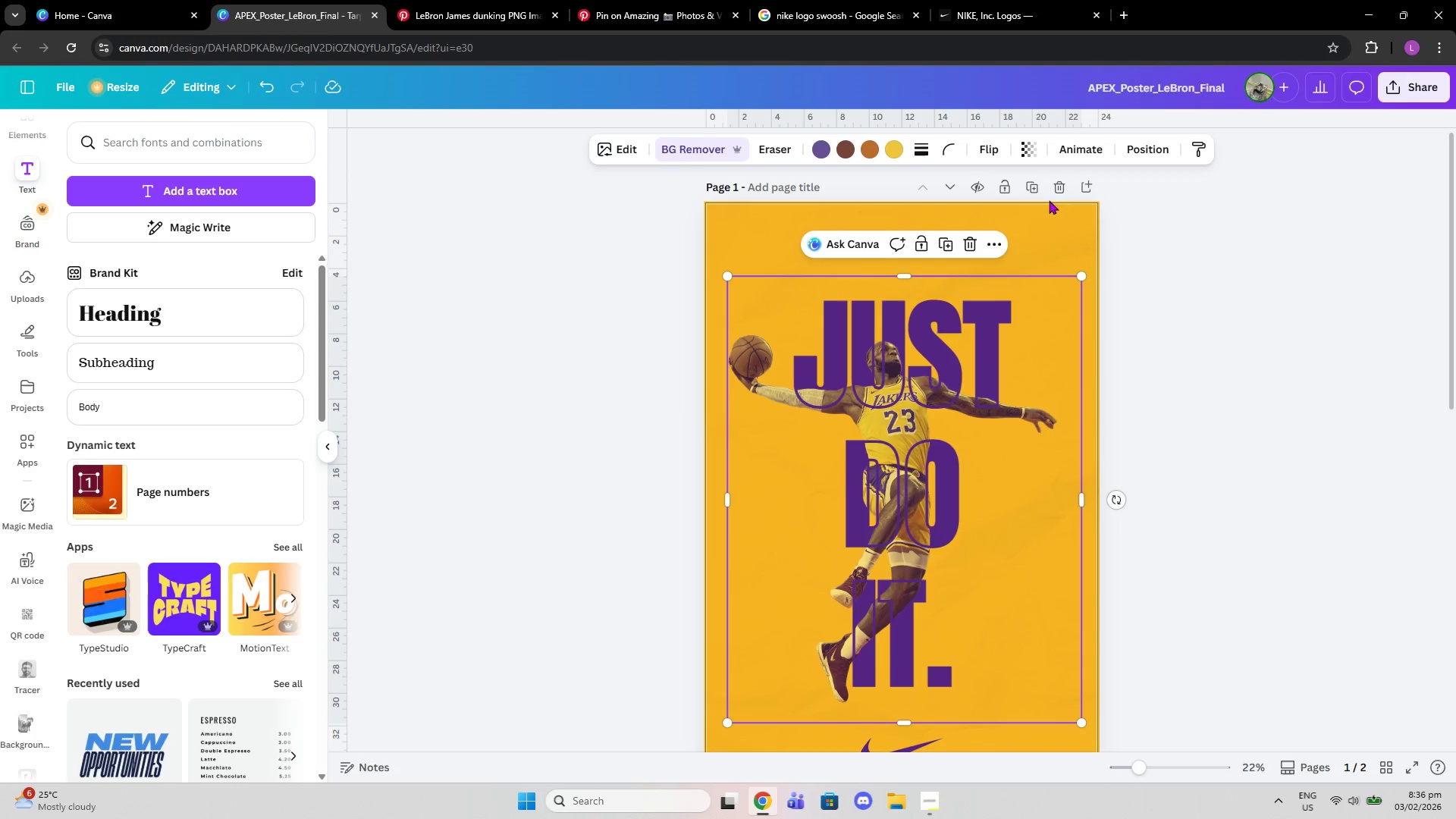 
key(Control+Z)
 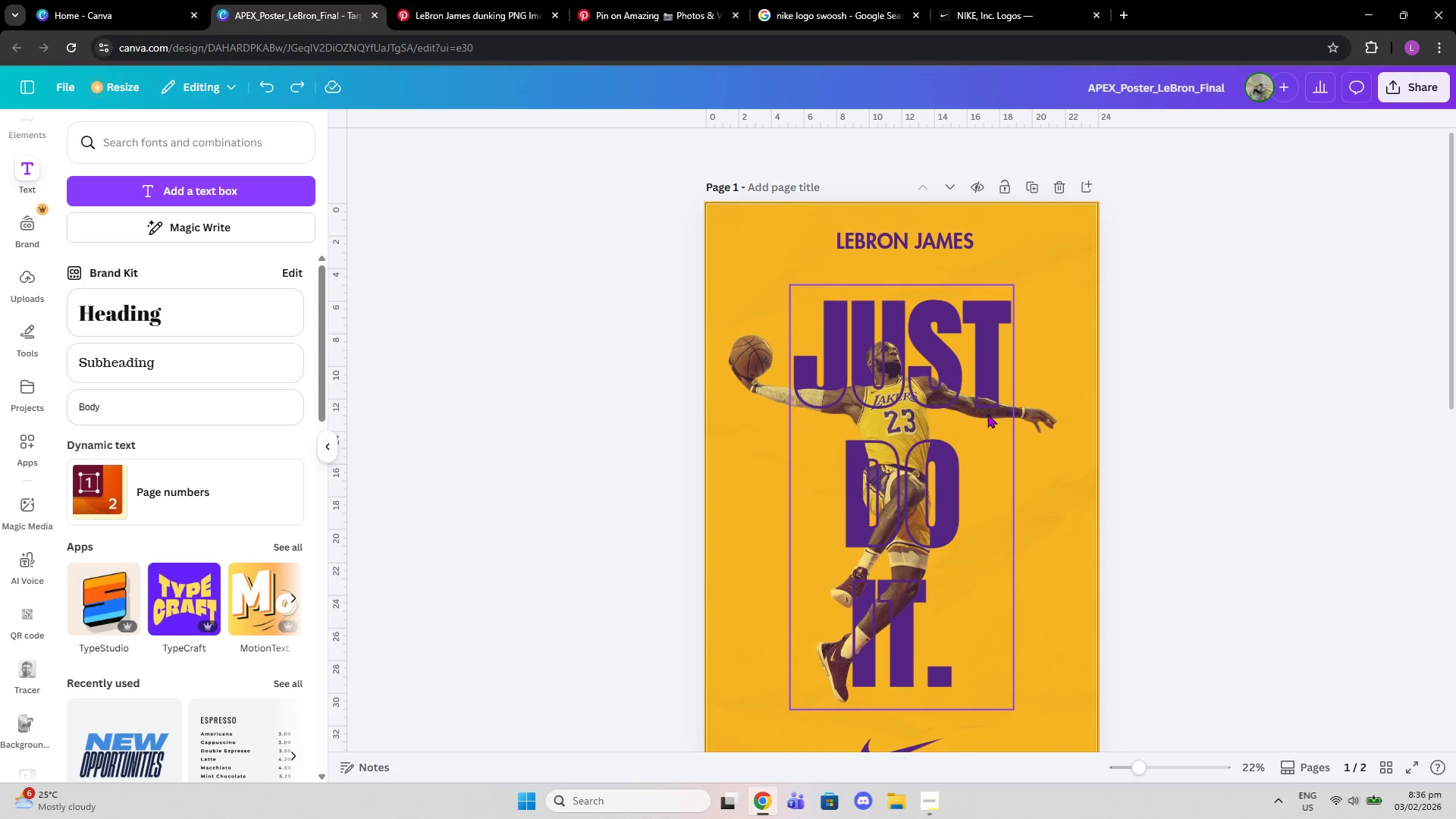 
left_click([1028, 419])
 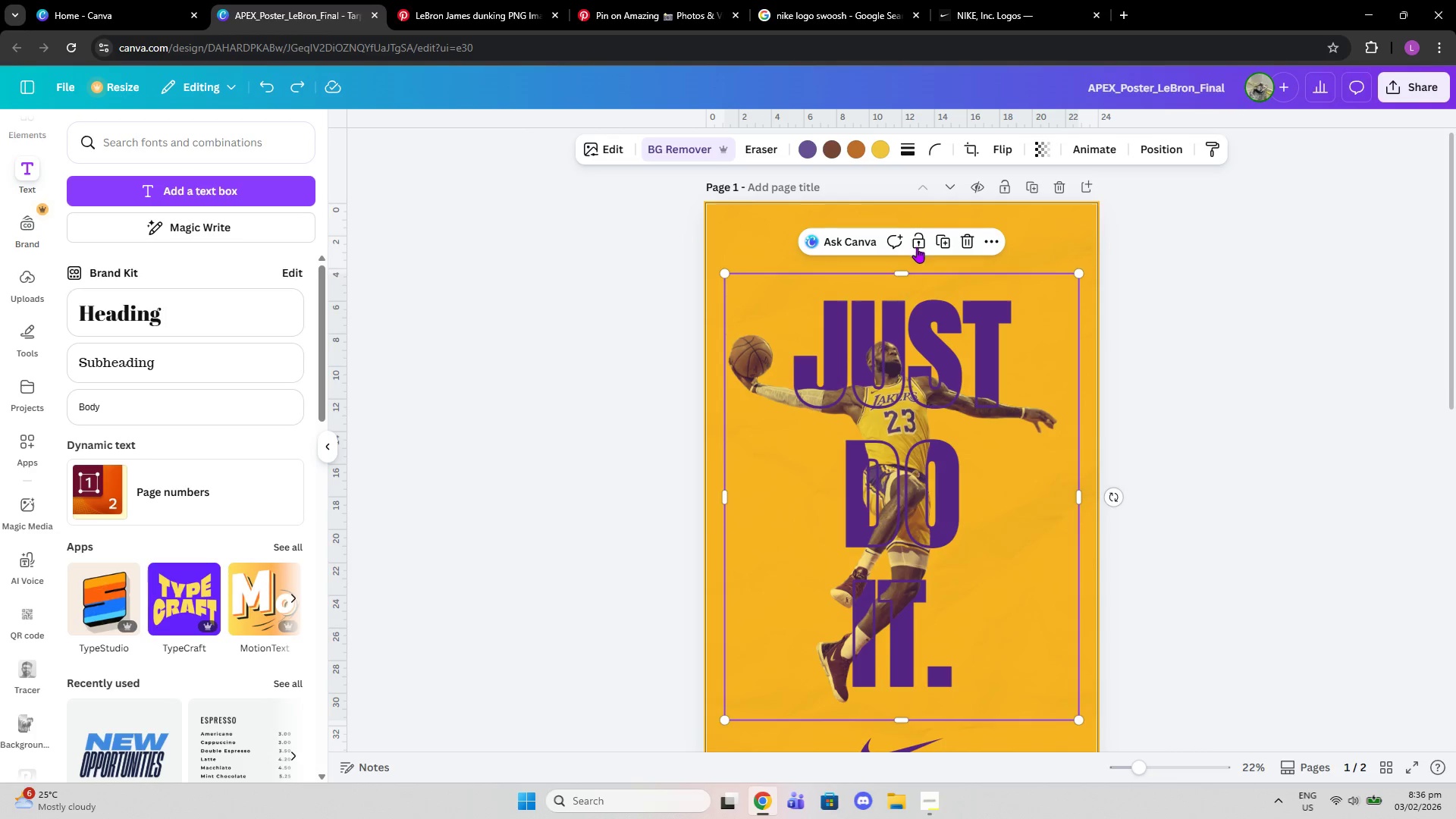 
left_click([946, 243])
 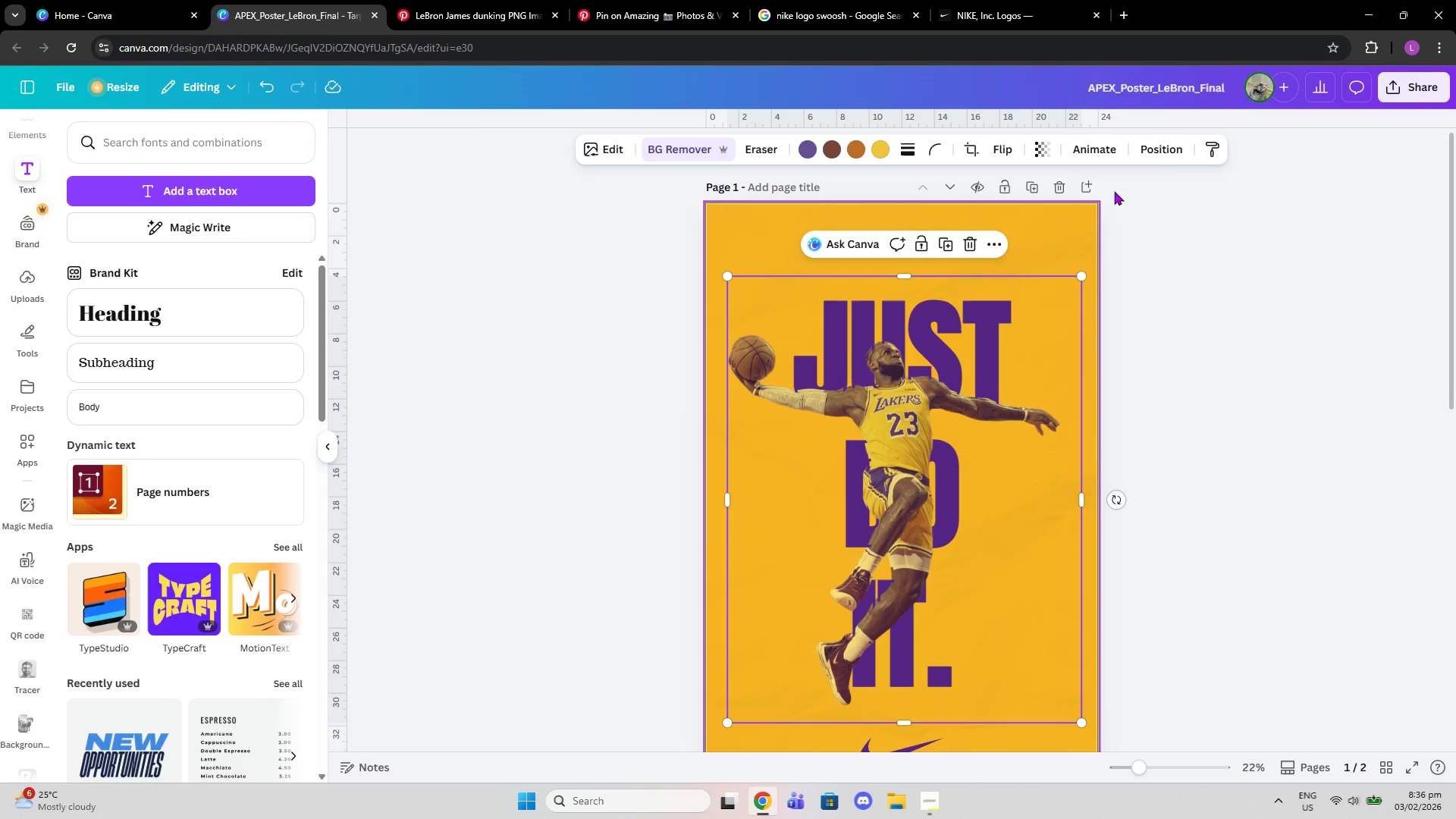 
left_click([1156, 155])
 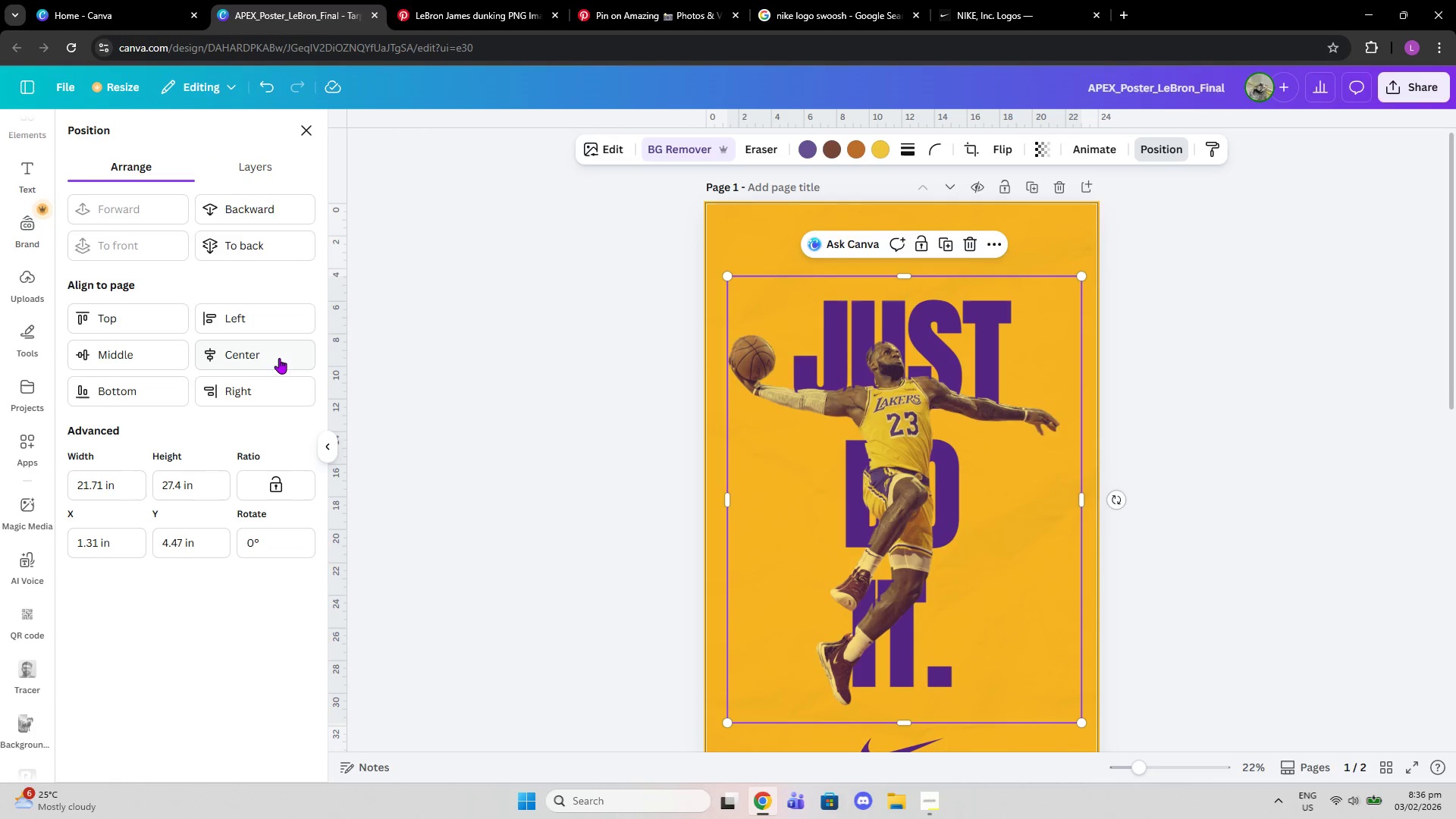 
left_click([272, 354])
 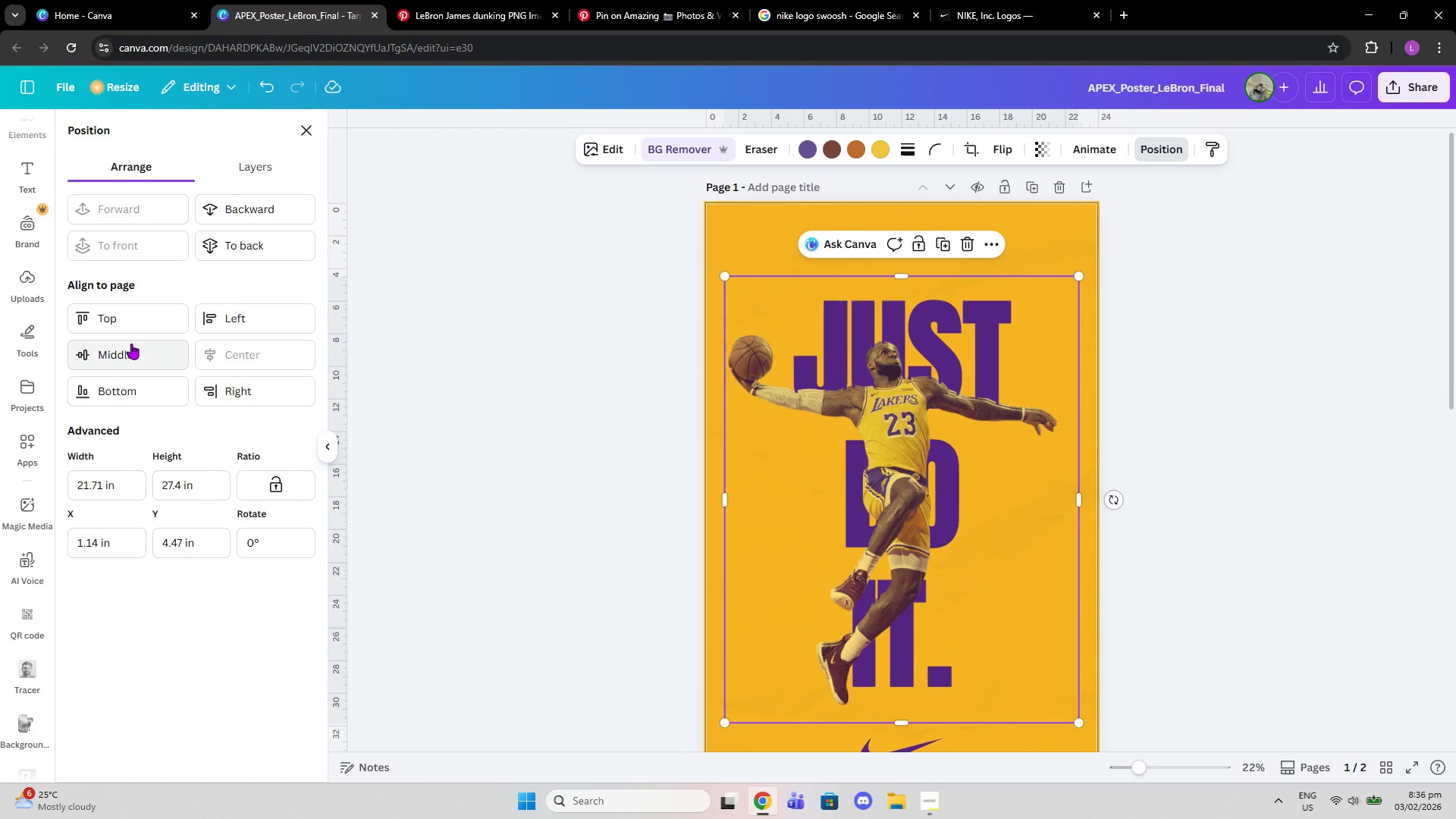 
left_click([131, 347])
 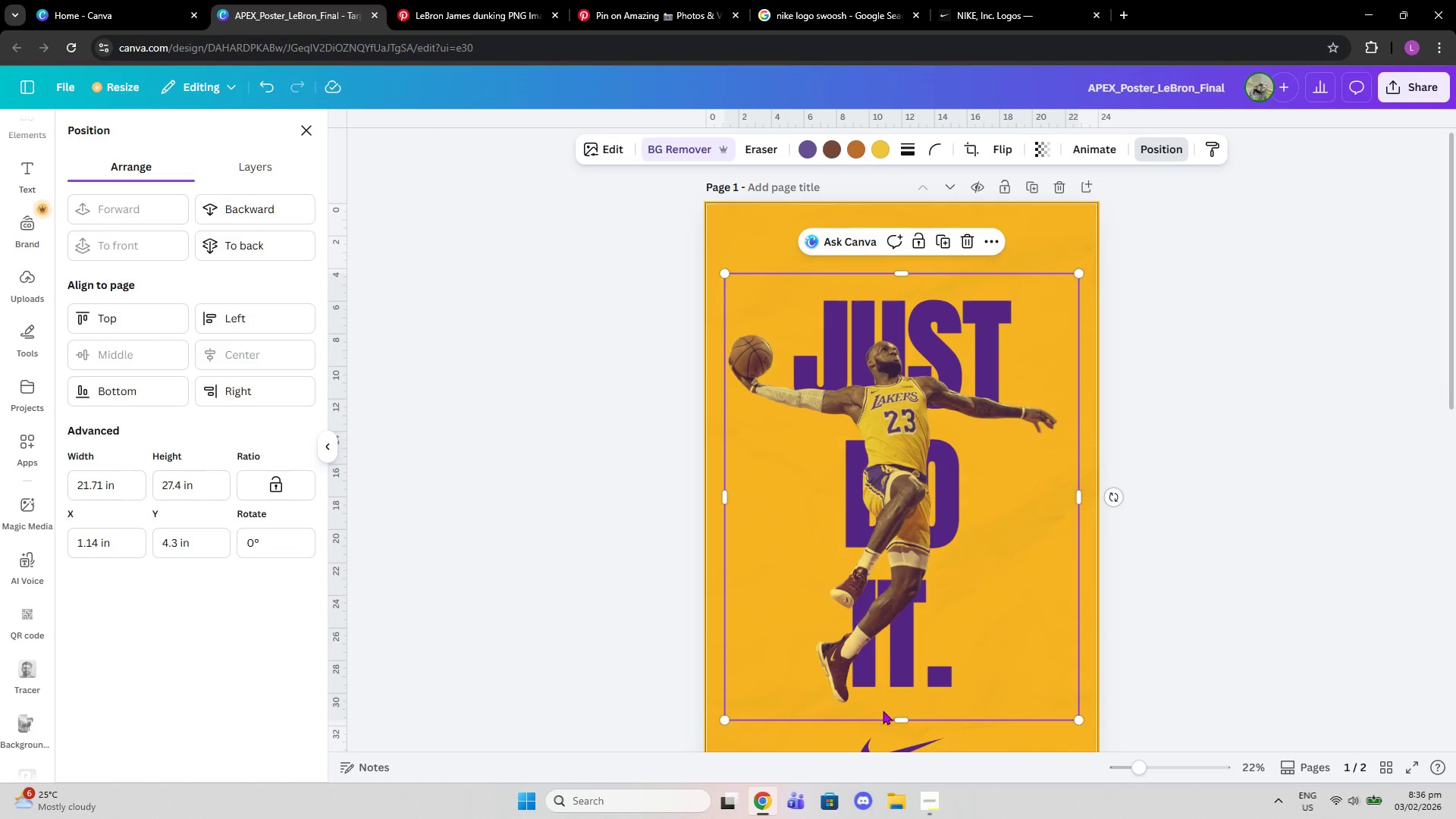 
left_click_drag(start_coordinate=[896, 717], to_coordinate=[903, 467])
 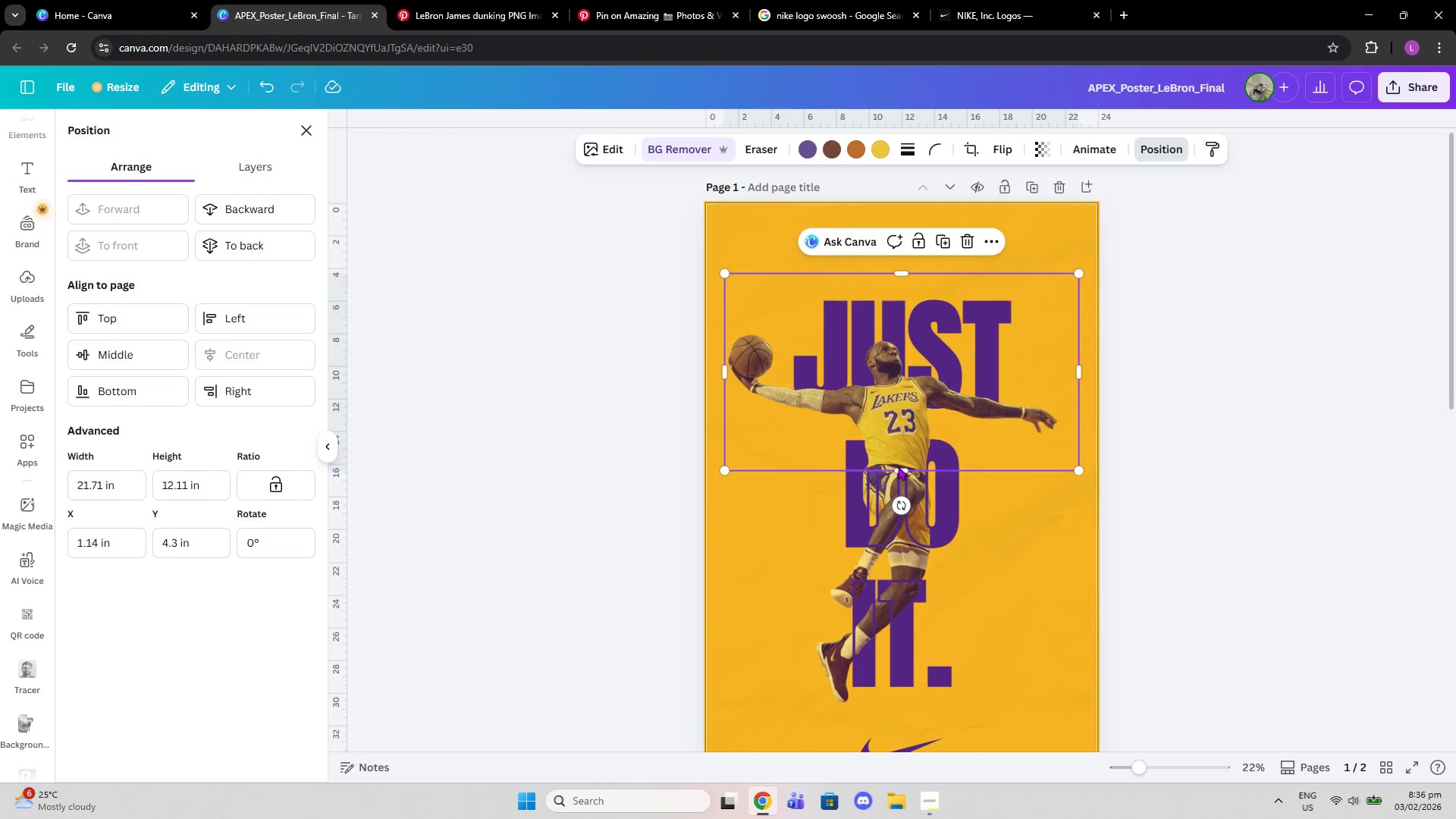 
left_click_drag(start_coordinate=[898, 466], to_coordinate=[905, 432])
 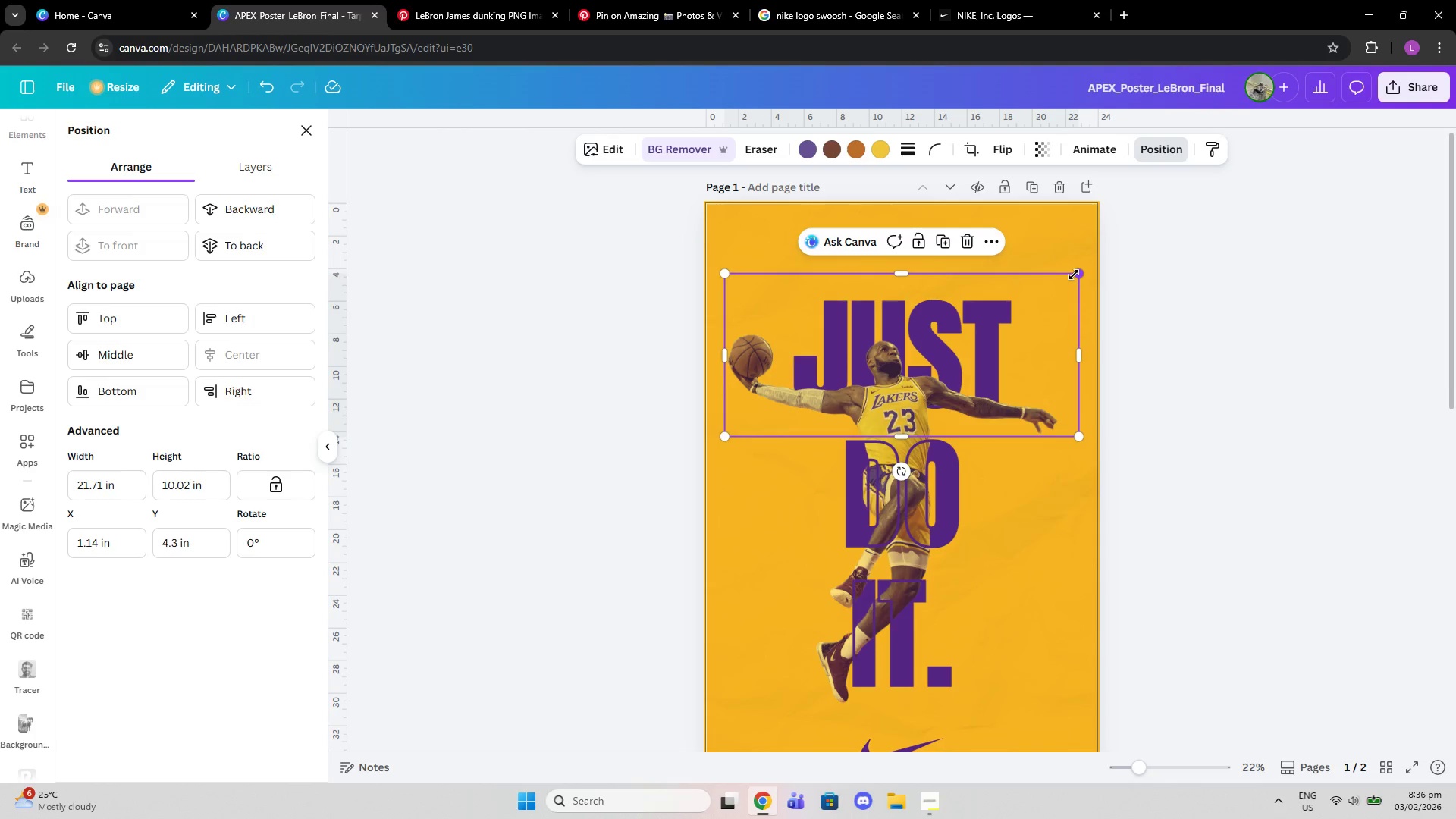 
left_click_drag(start_coordinate=[1074, 275], to_coordinate=[1020, 273])
 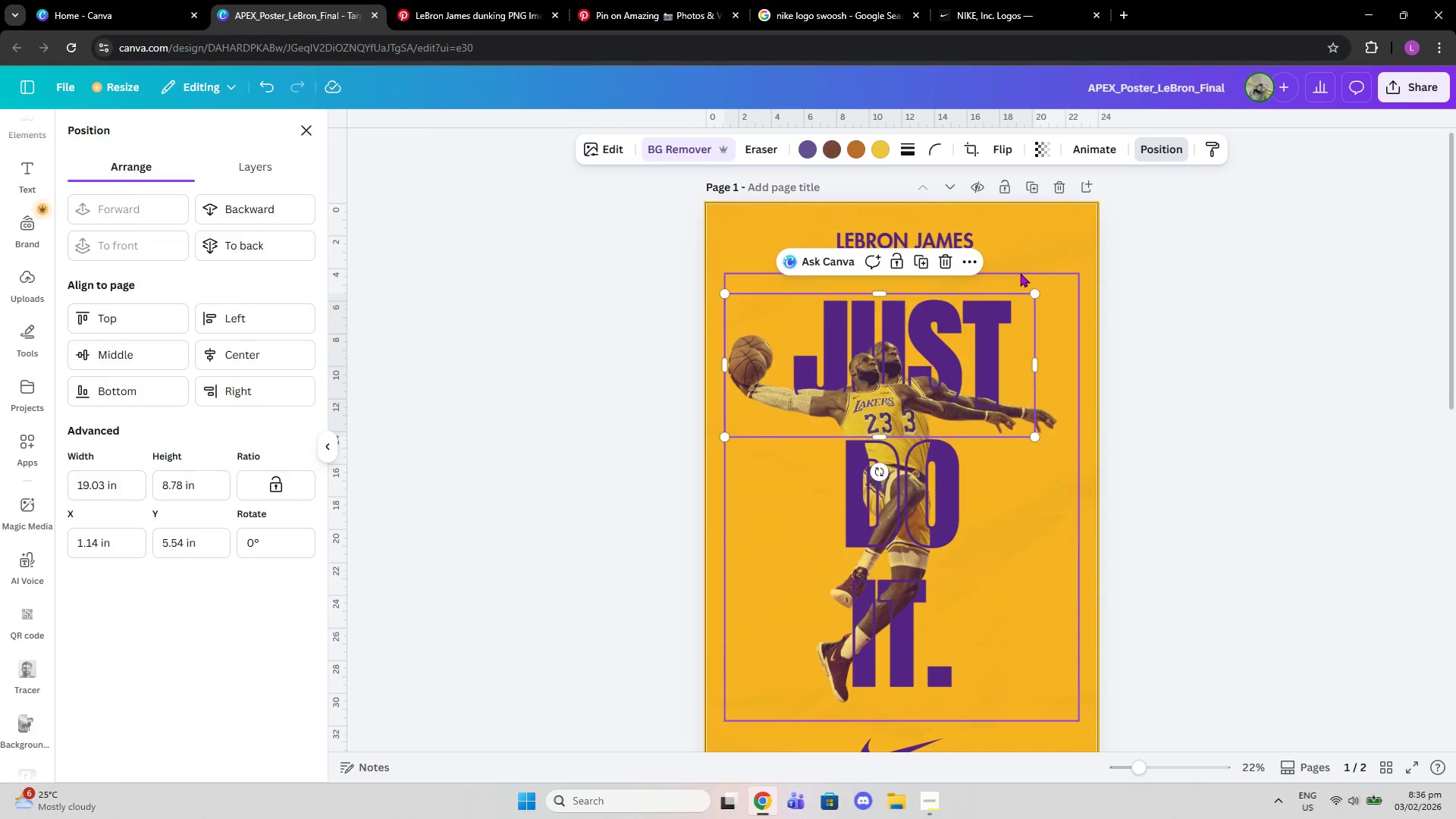 
key(Control+Z)
 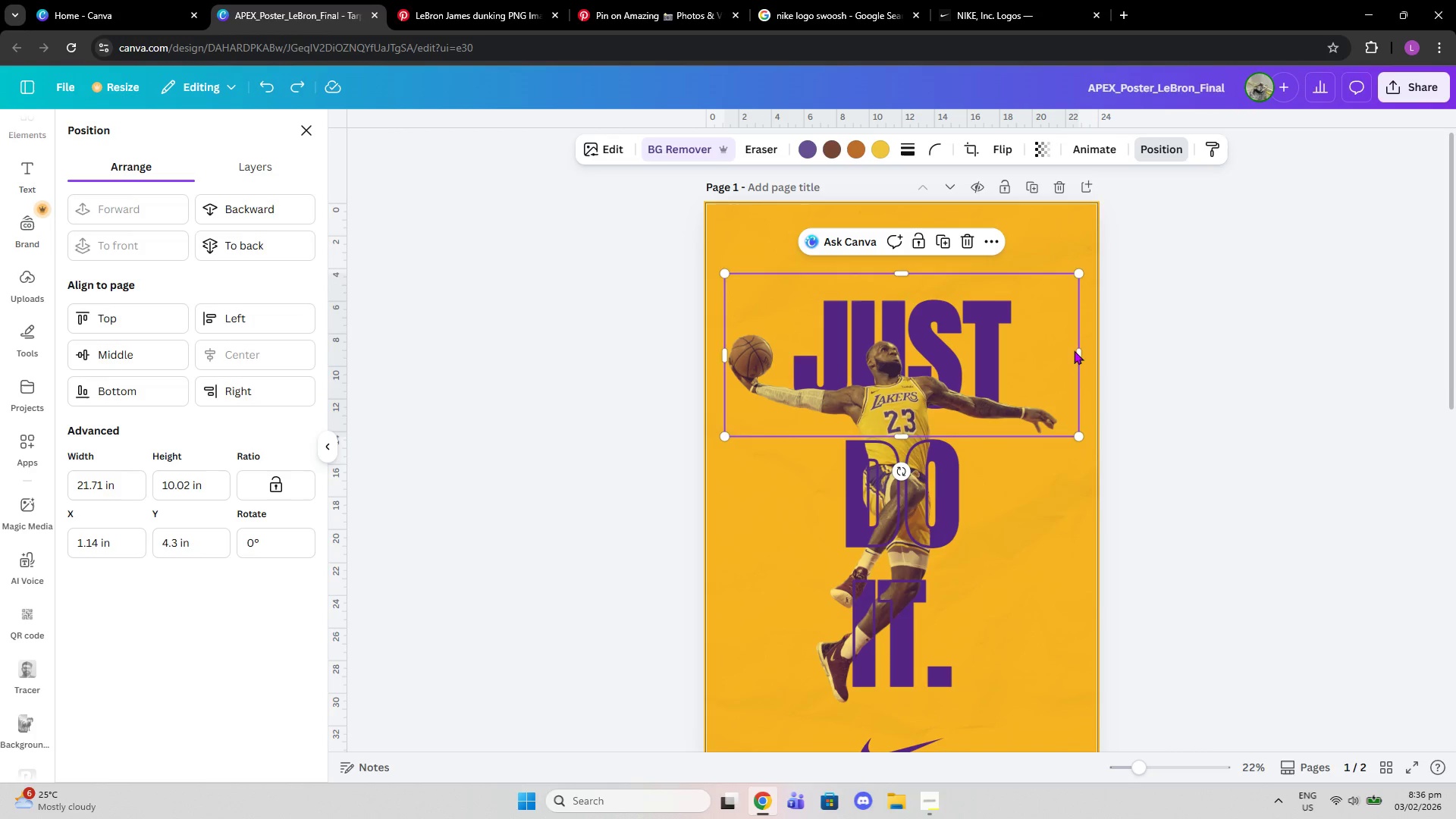 
left_click_drag(start_coordinate=[1078, 350], to_coordinate=[932, 342])
 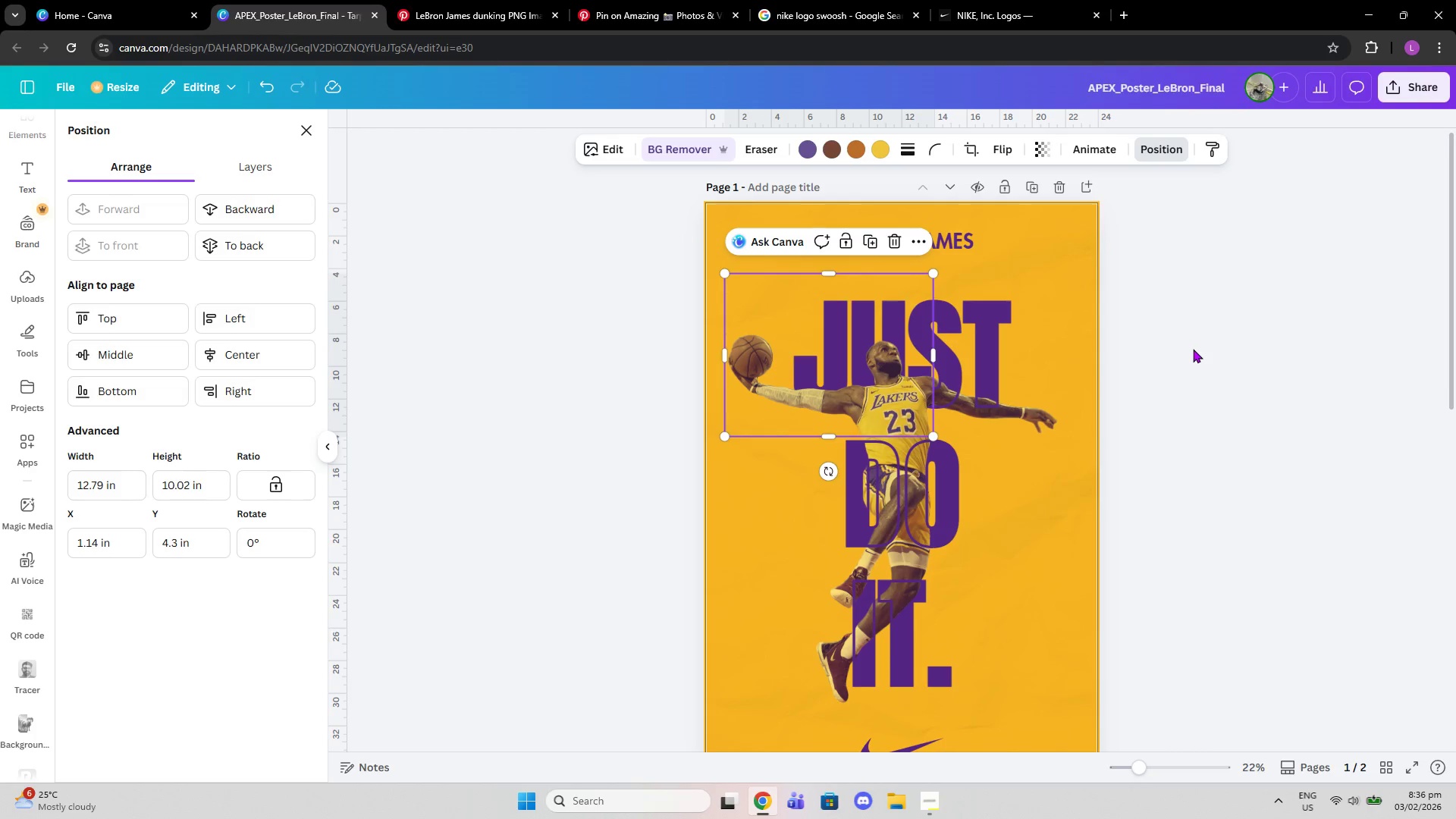 
double_click([1193, 349])
 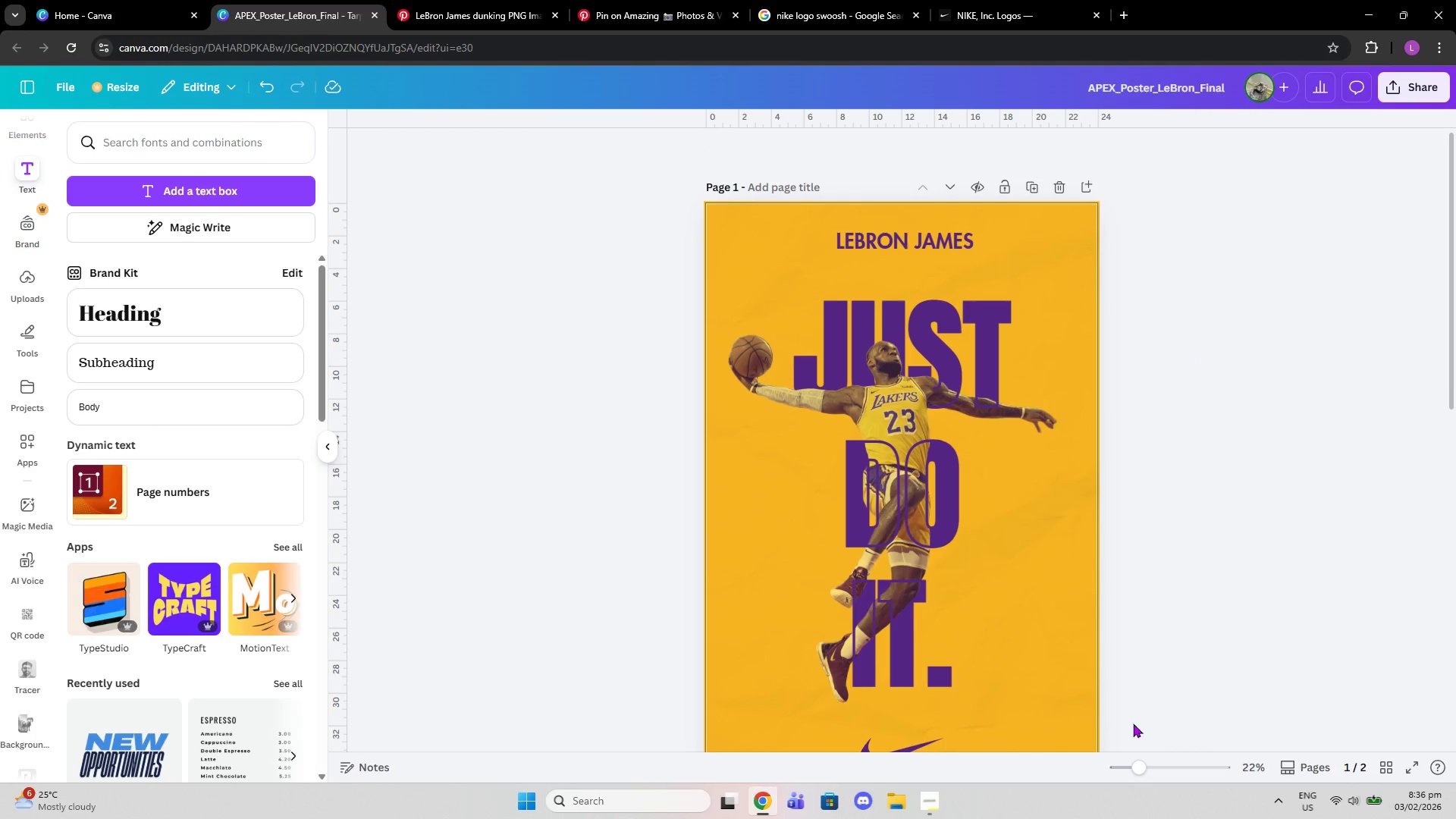 
left_click_drag(start_coordinate=[1137, 771], to_coordinate=[1175, 766])
 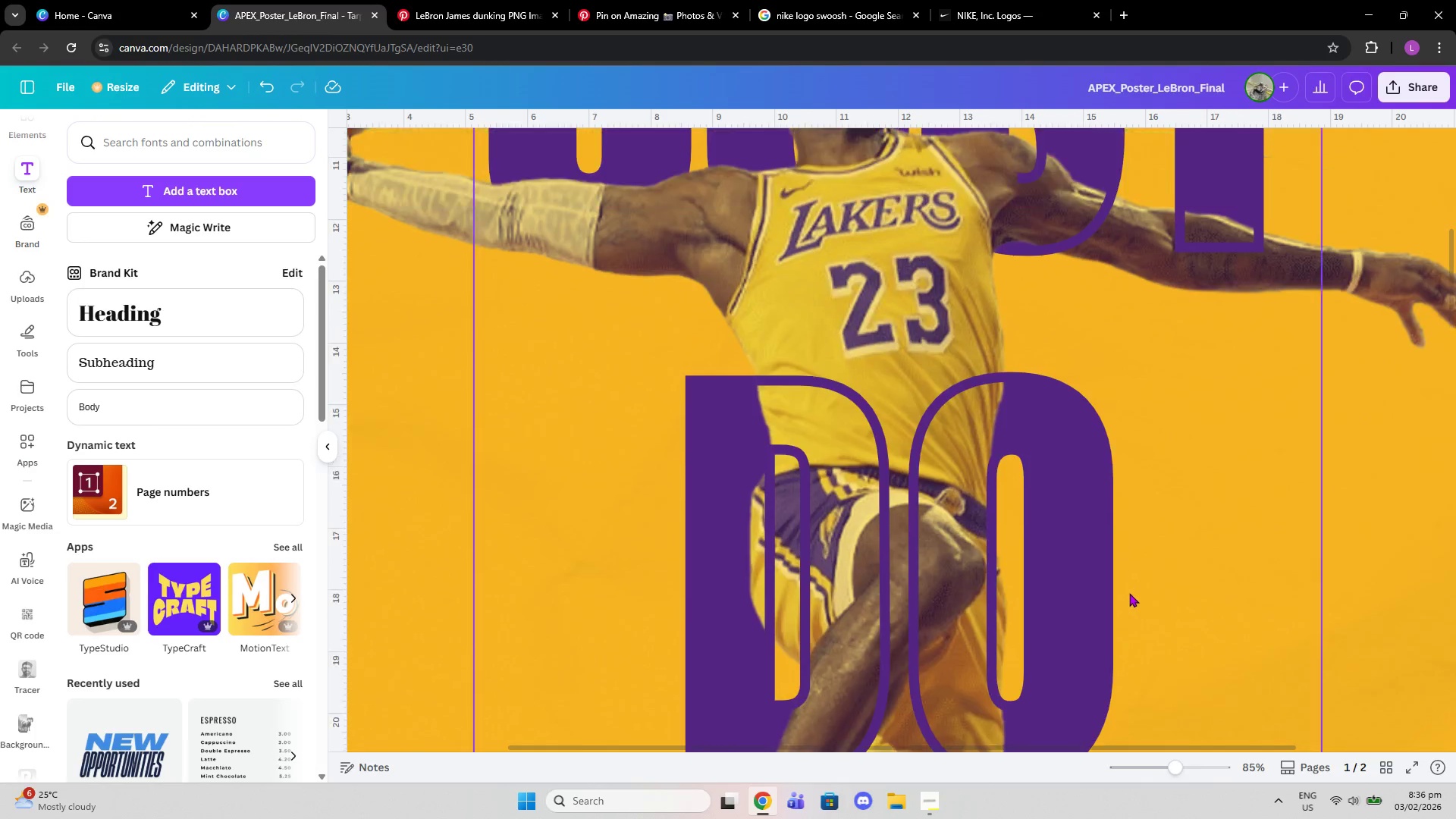 
scroll: coordinate [1129, 593], scroll_direction: up, amount: 3.0
 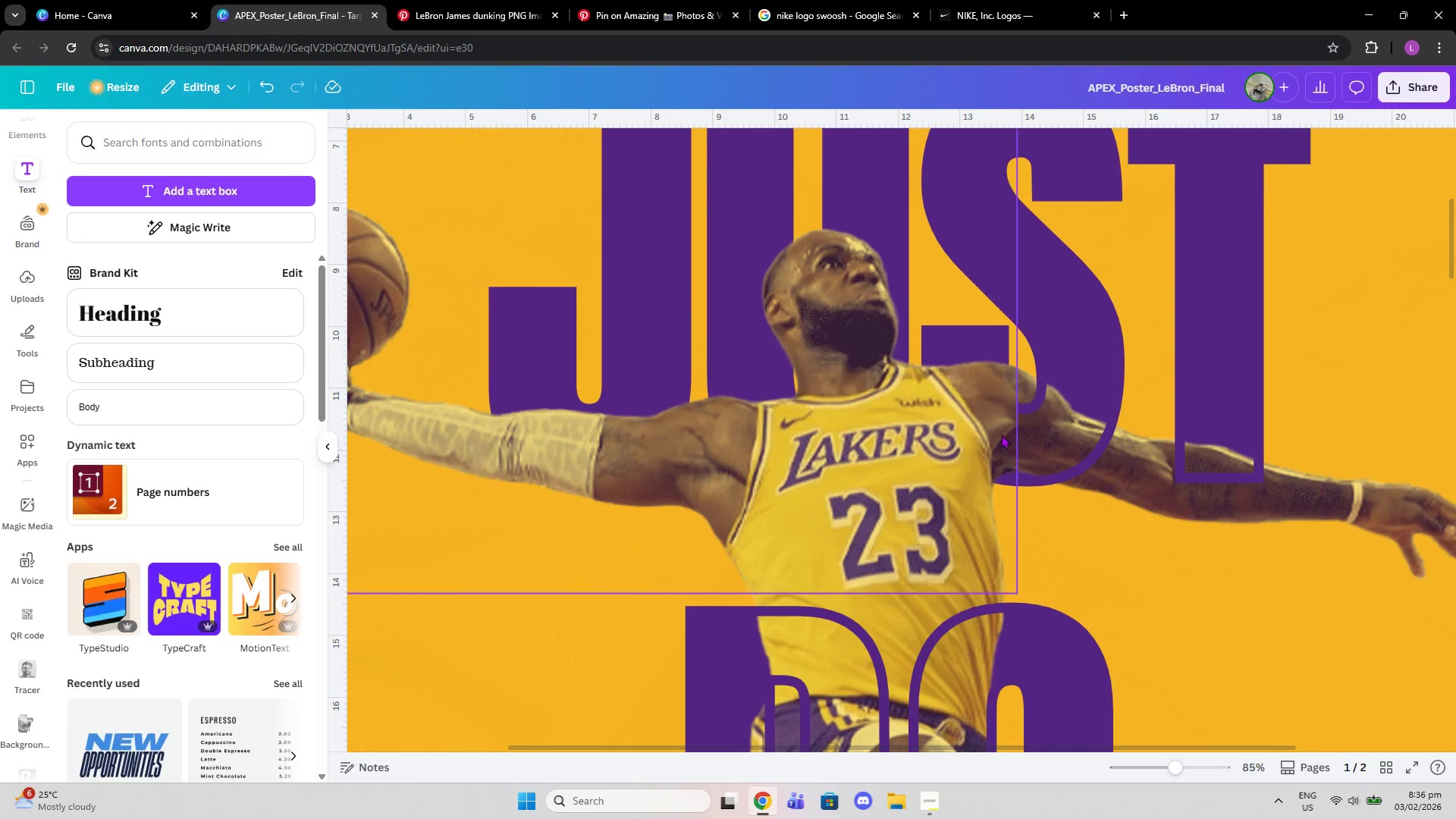 
left_click([987, 425])
 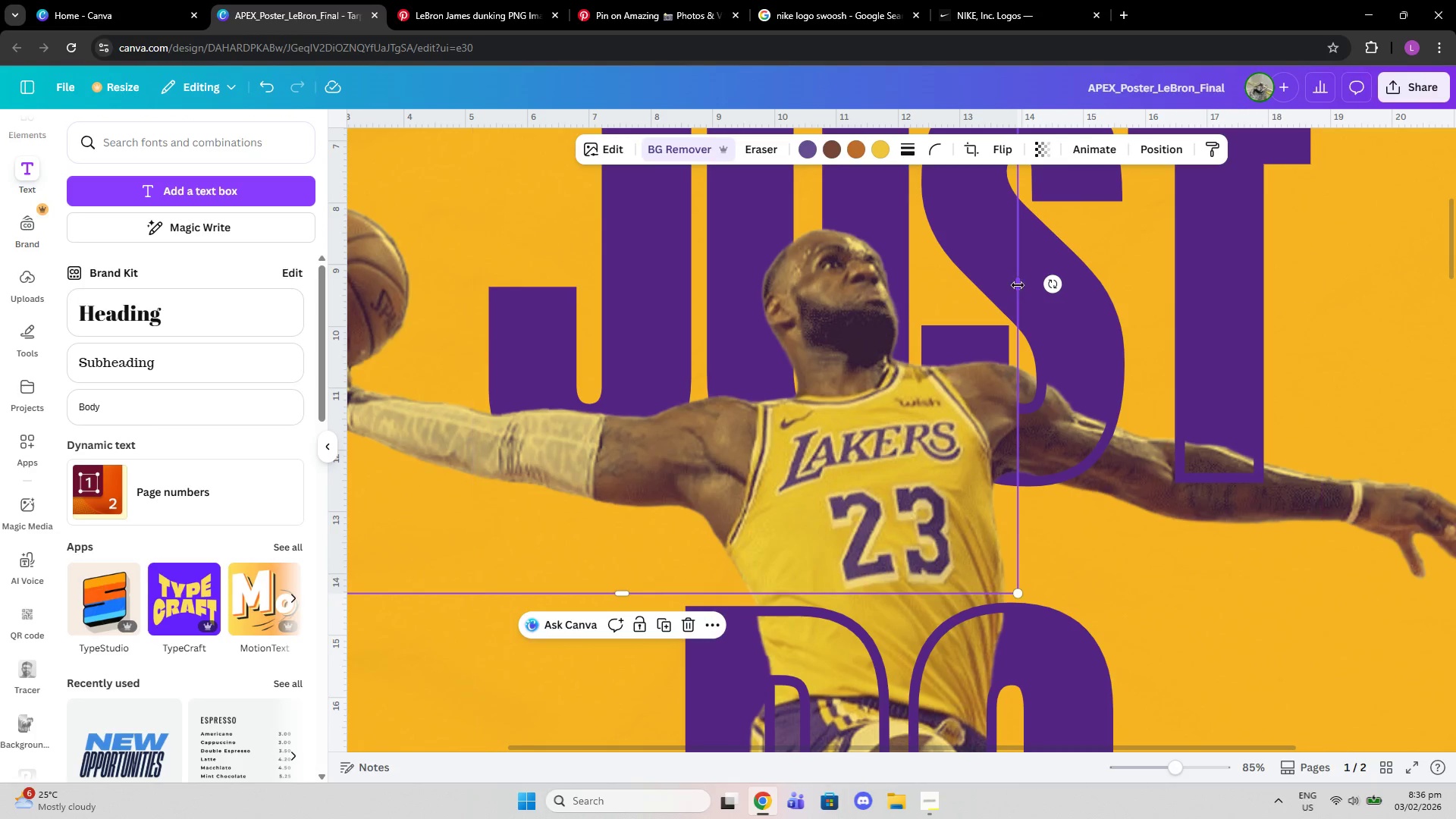 
left_click_drag(start_coordinate=[1018, 283], to_coordinate=[999, 284])
 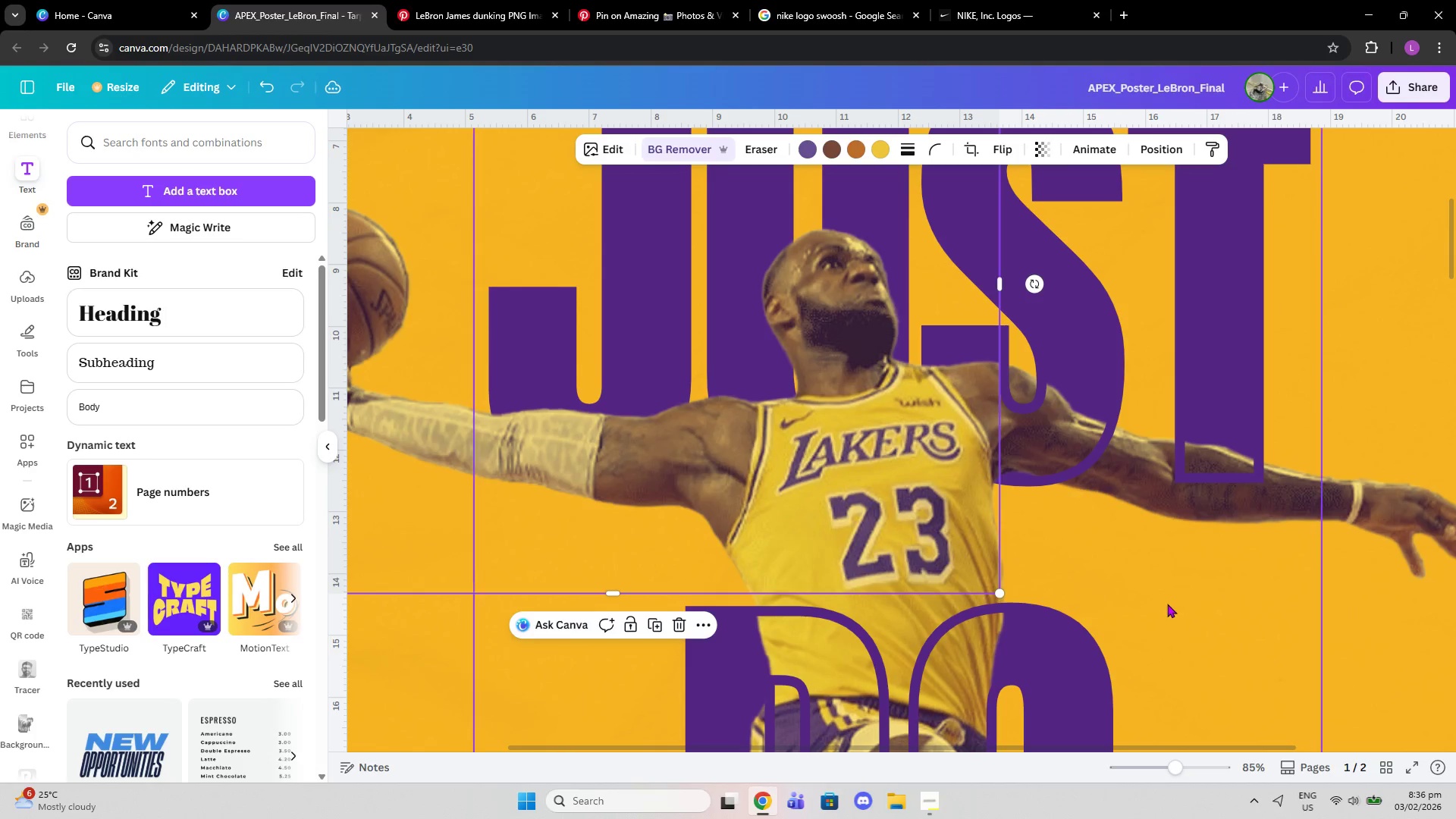 
left_click([1167, 604])
 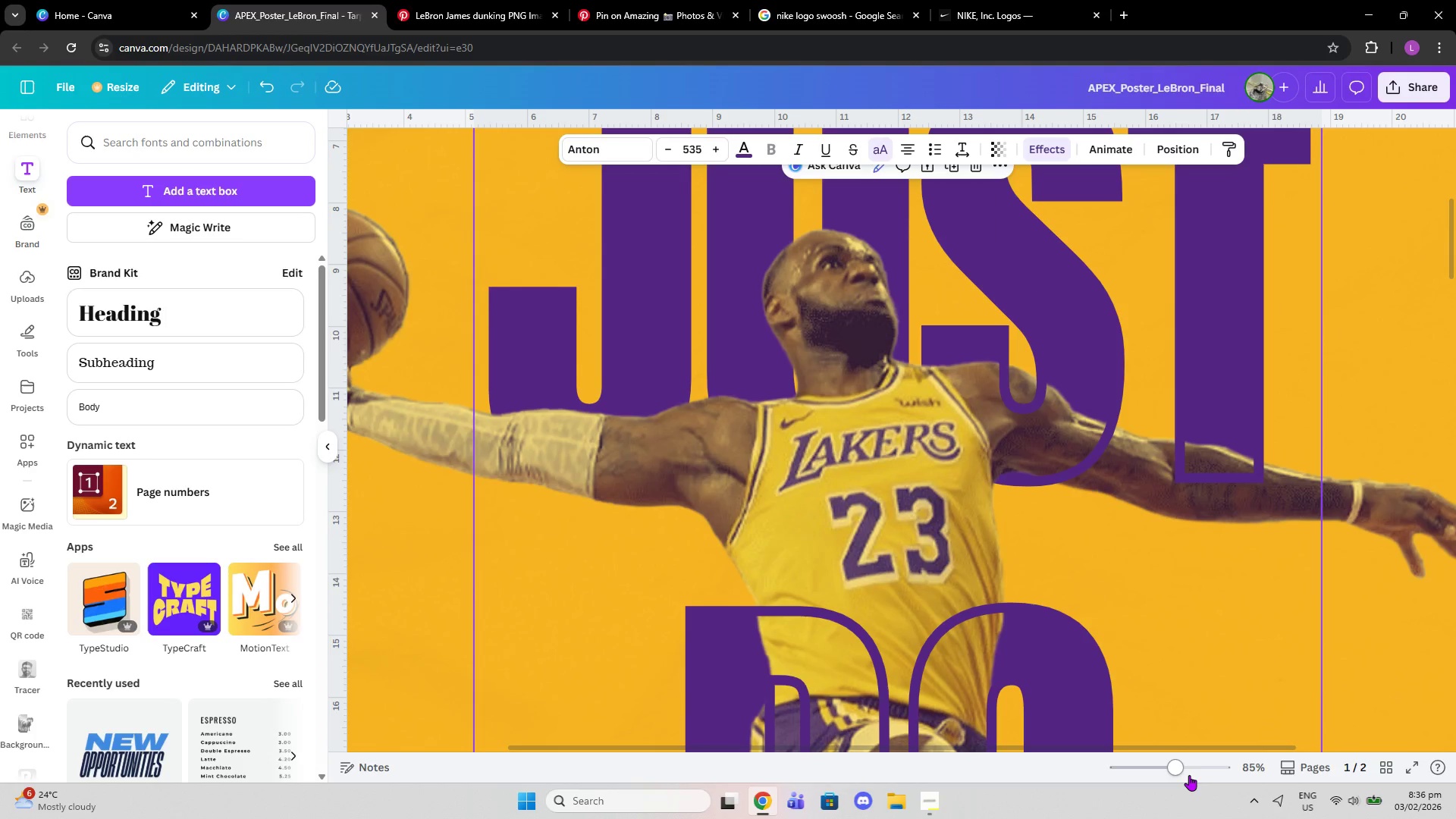 
left_click_drag(start_coordinate=[1174, 764], to_coordinate=[1152, 762])
 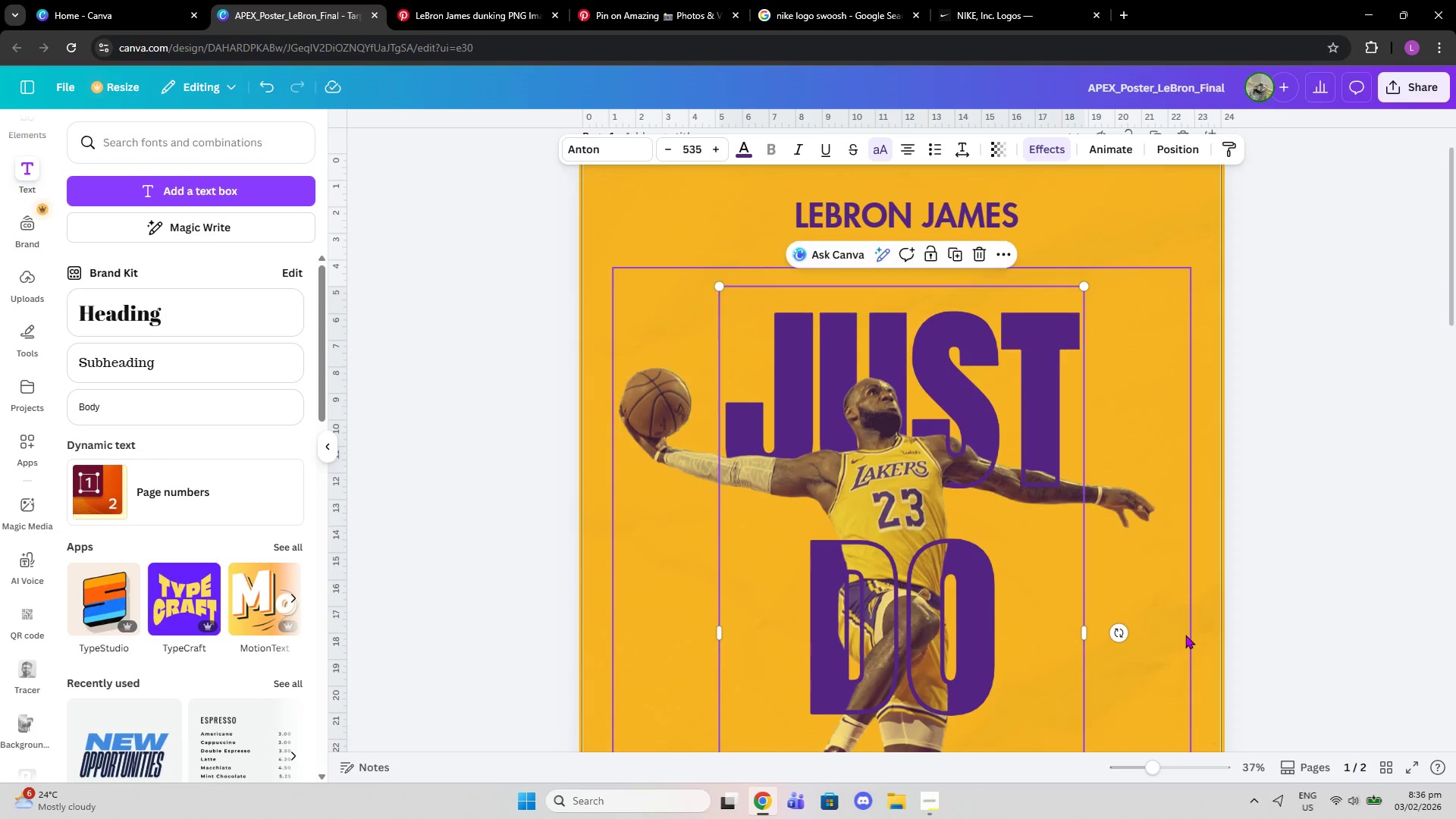 
scroll: coordinate [1197, 636], scroll_direction: down, amount: 3.0
 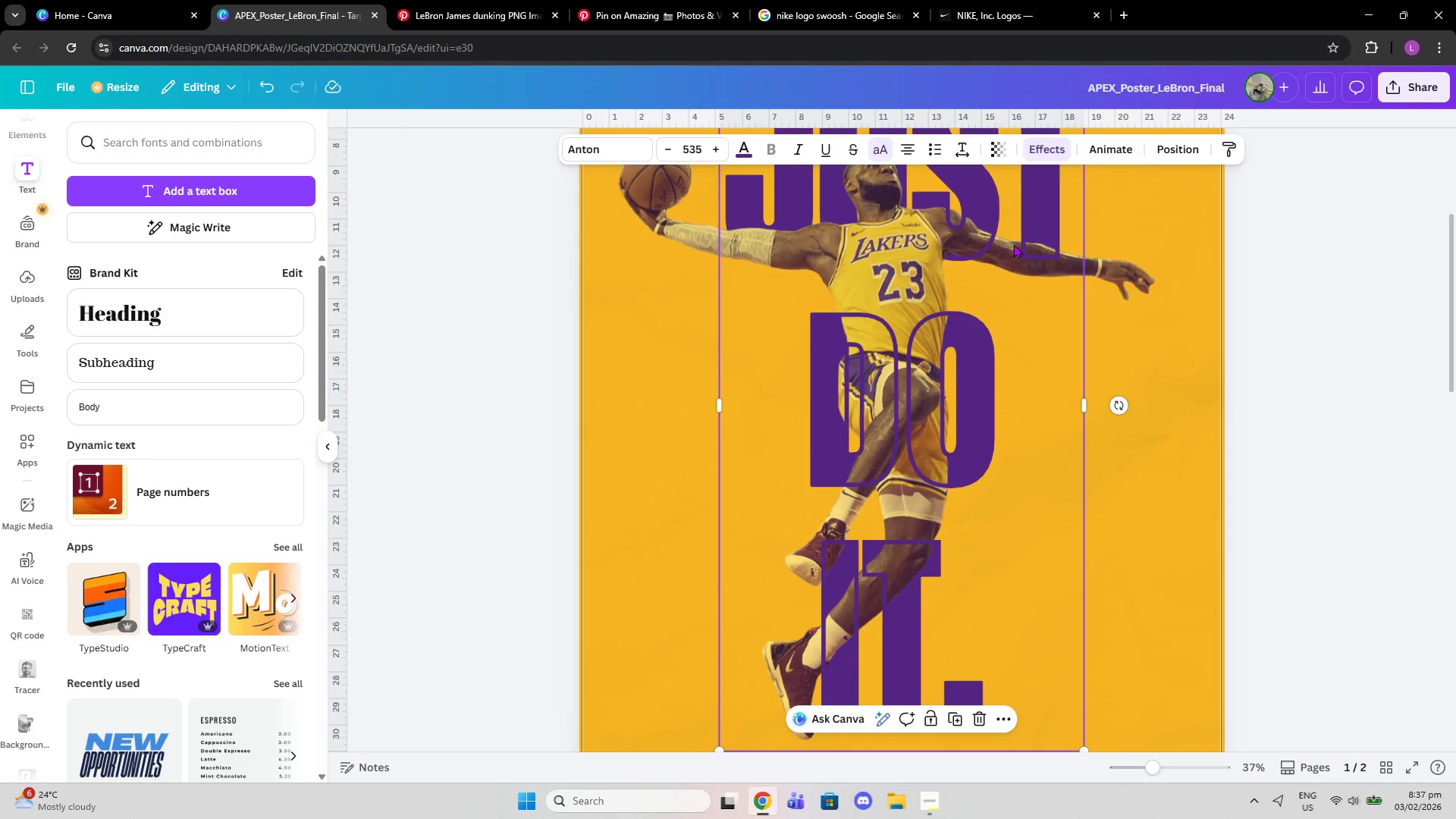 
left_click([1010, 242])
 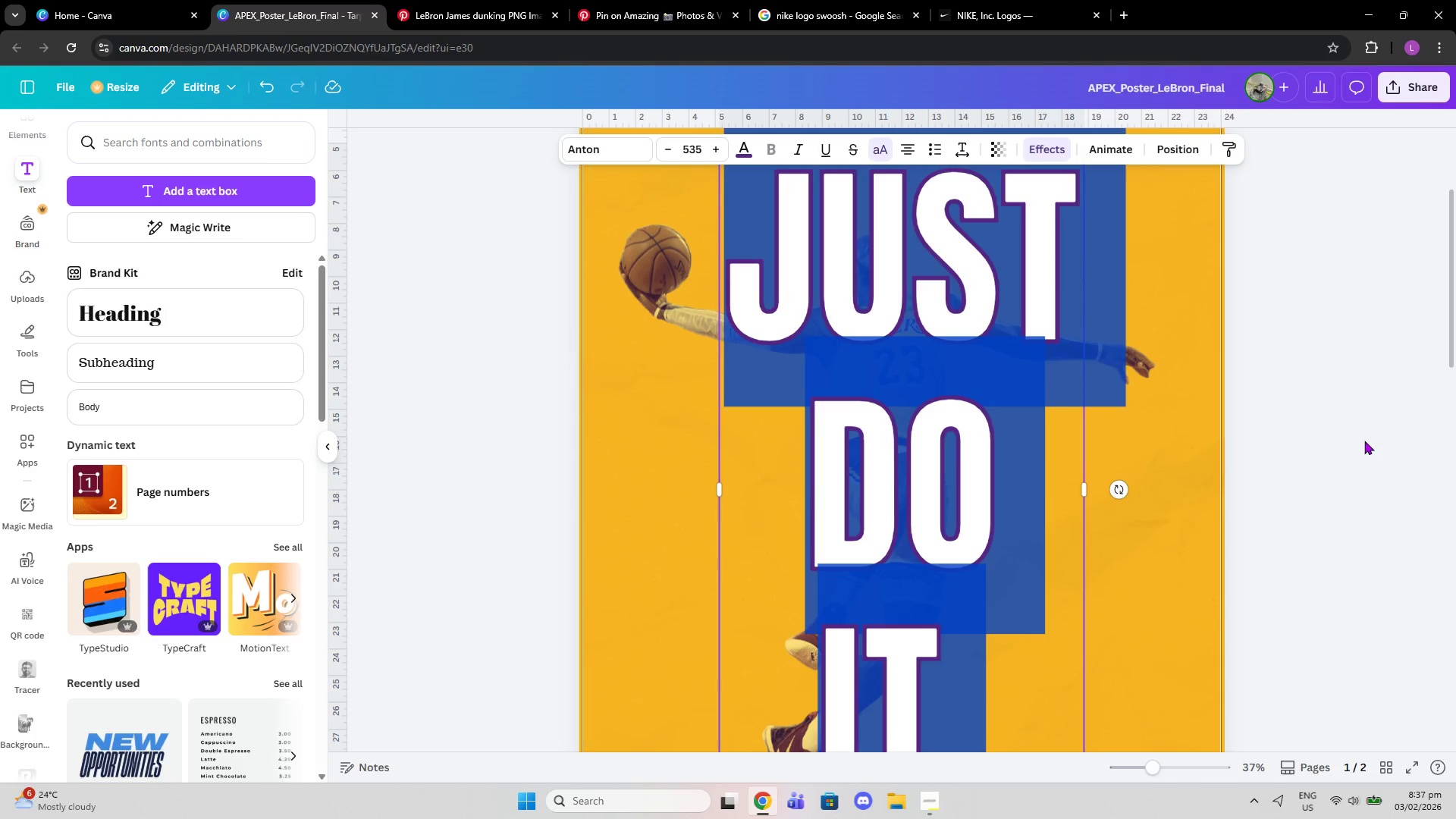 
left_click([1369, 441])
 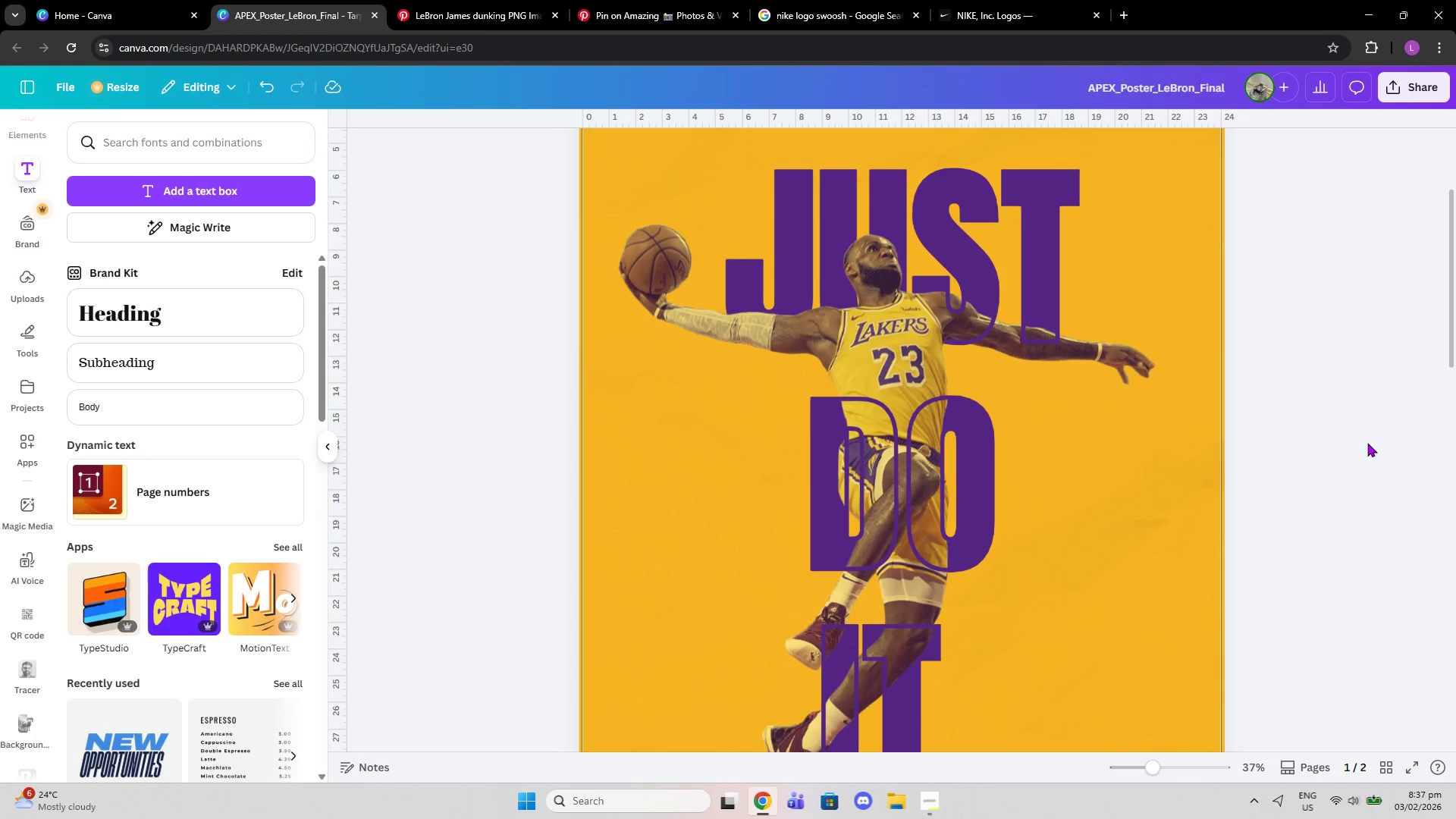 
left_click([1367, 443])
 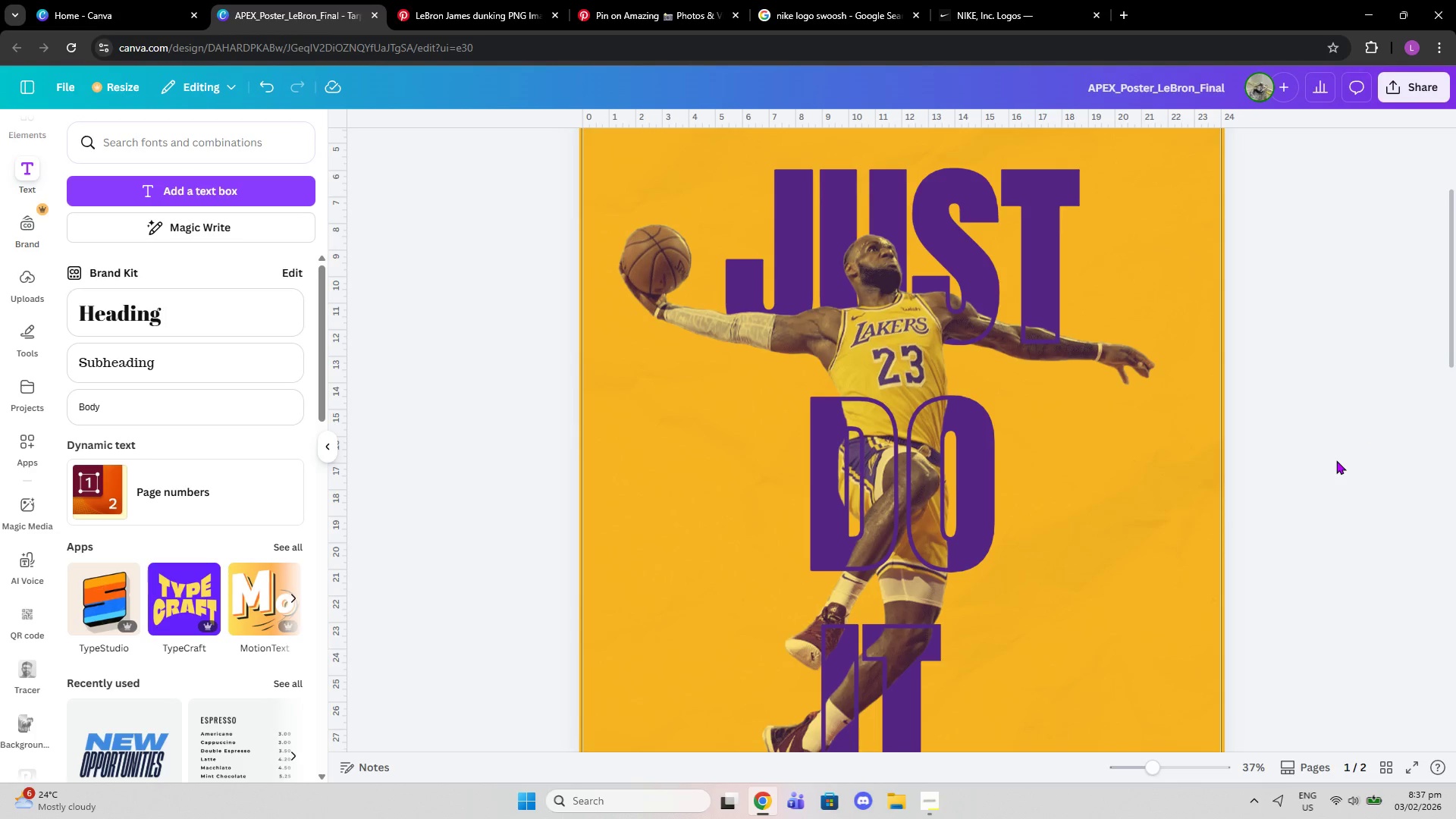 
scroll: coordinate [1336, 460], scroll_direction: up, amount: 1.0
 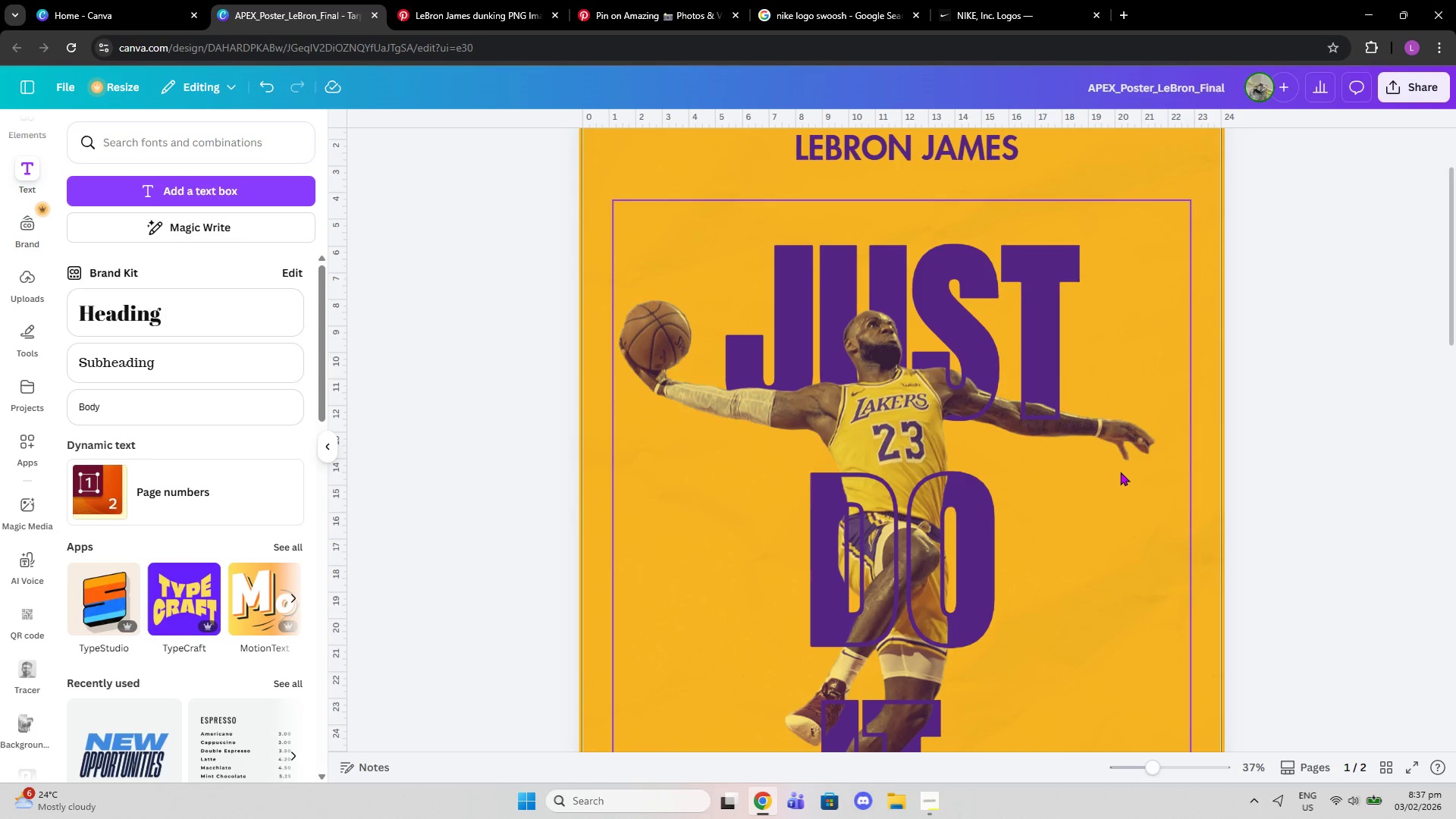 
left_click([1120, 472])
 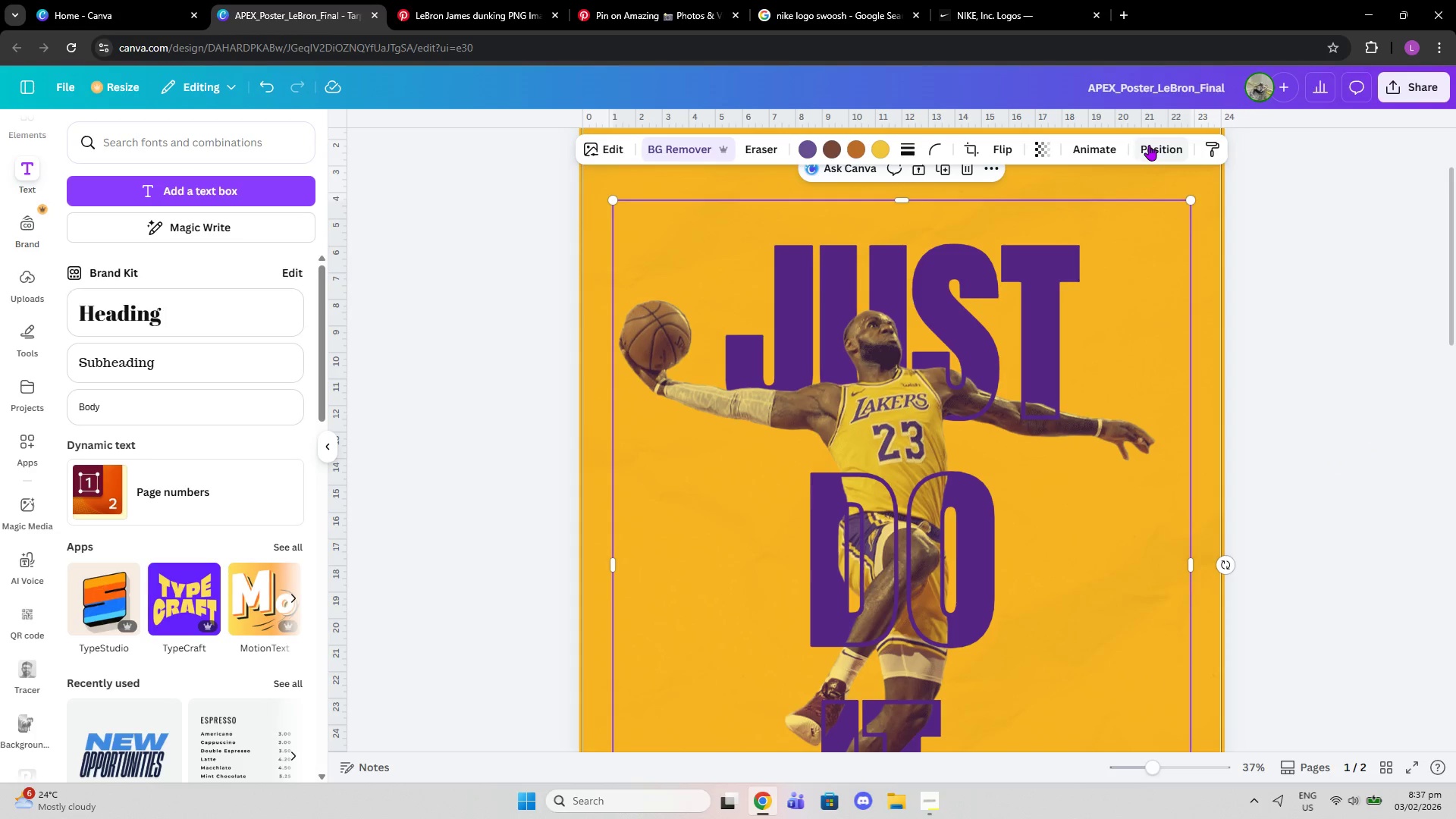 
left_click([946, 166])
 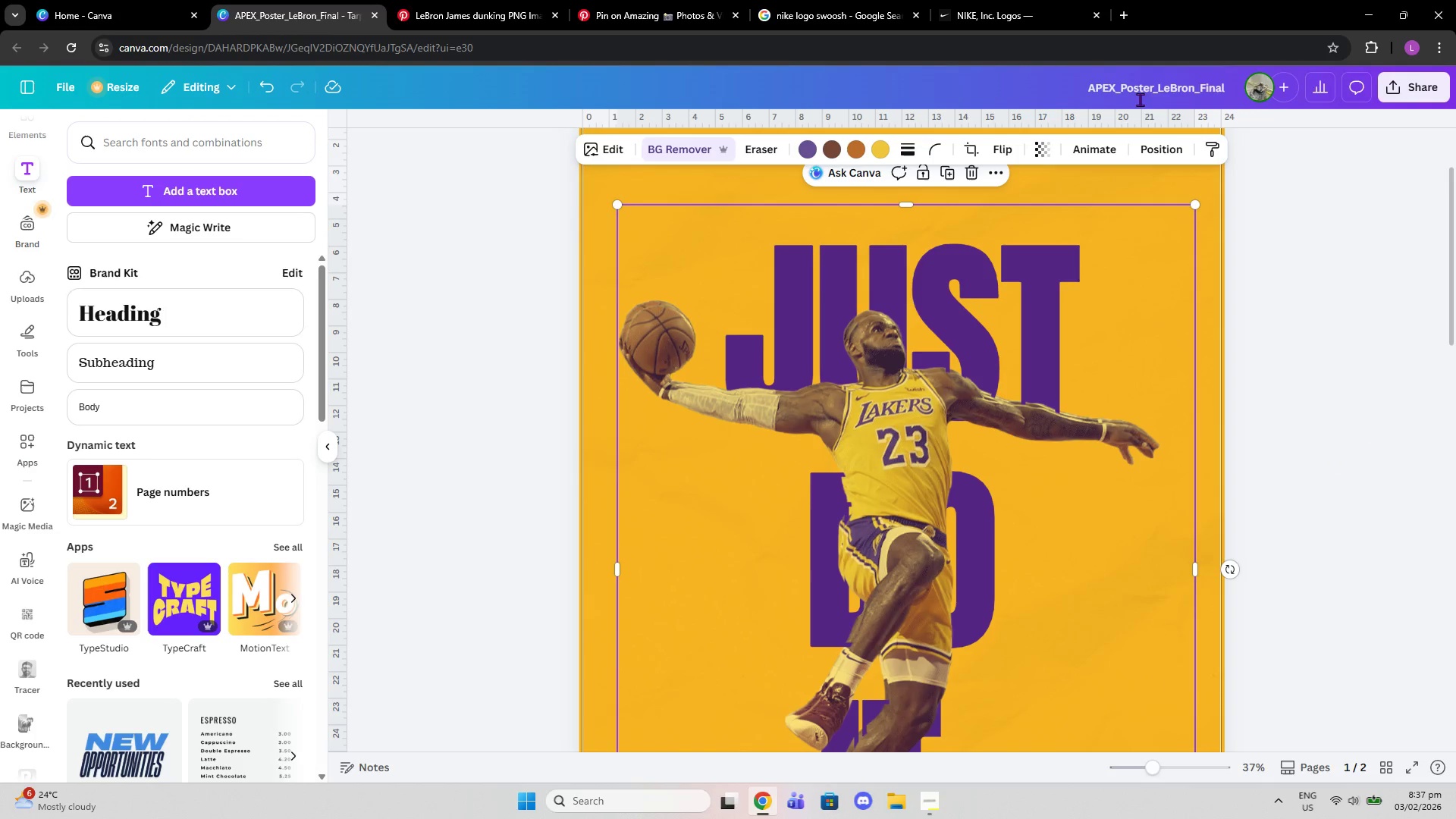 
left_click([1171, 156])
 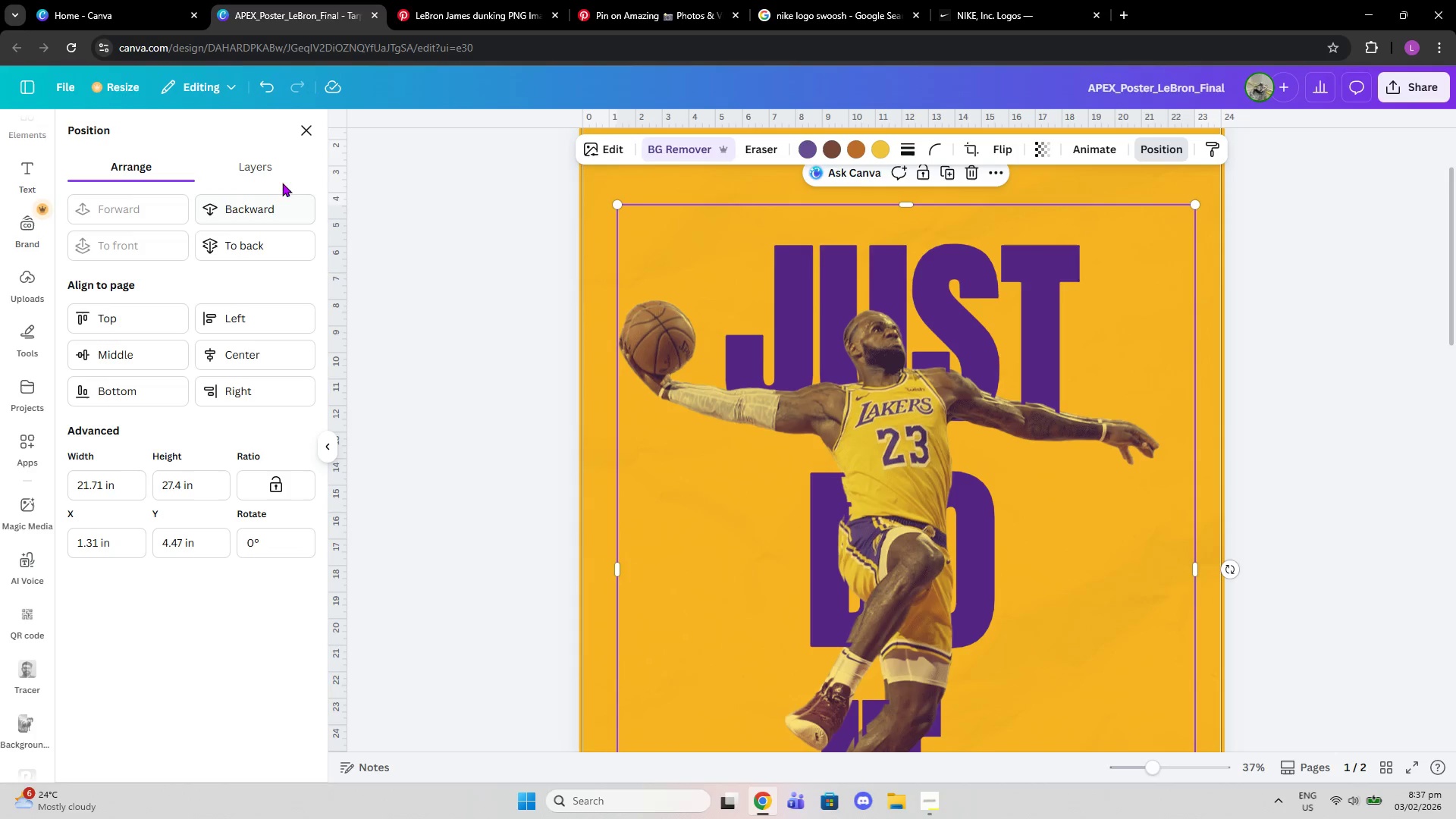 
left_click([283, 164])
 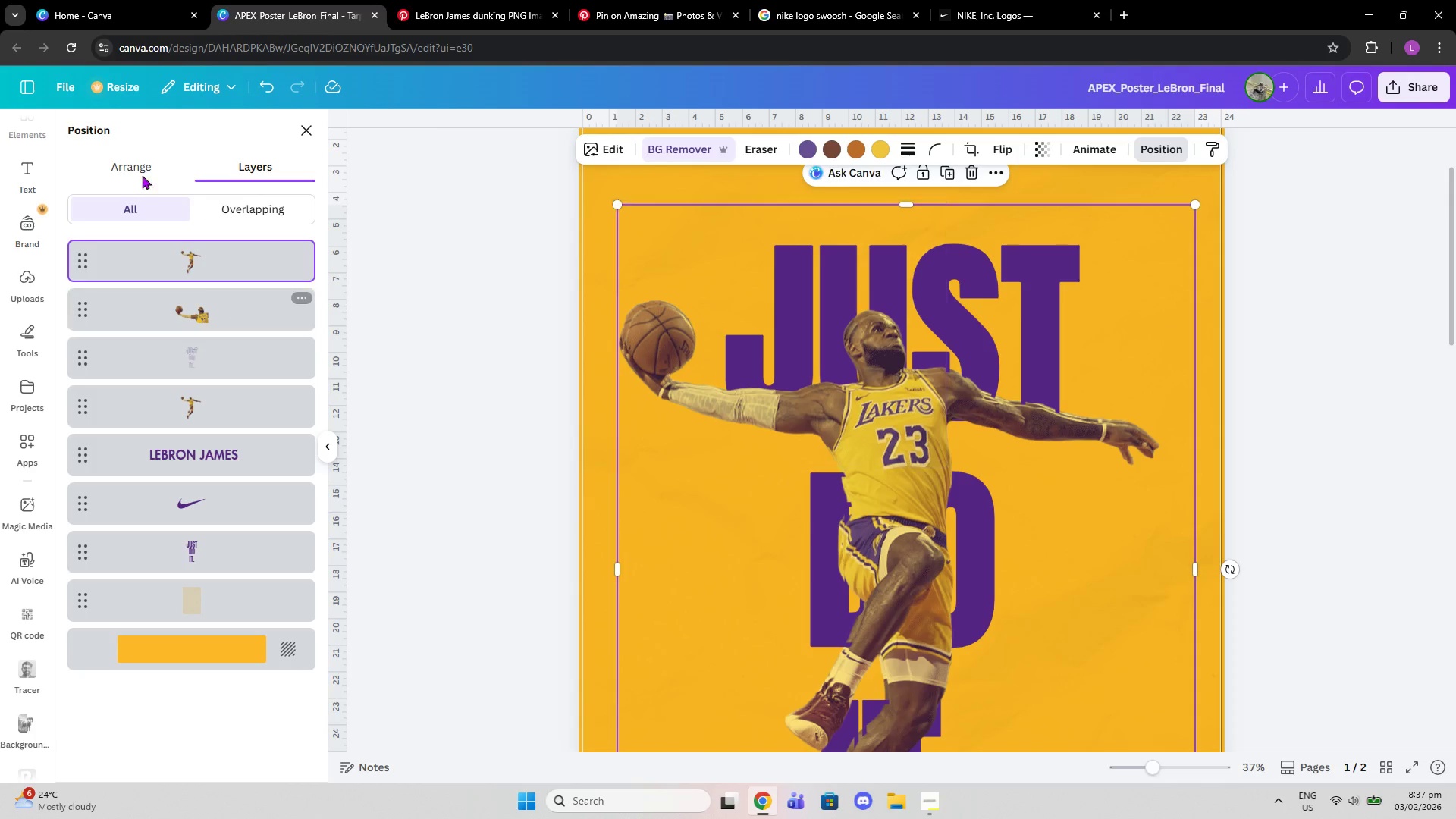 
left_click([133, 160])
 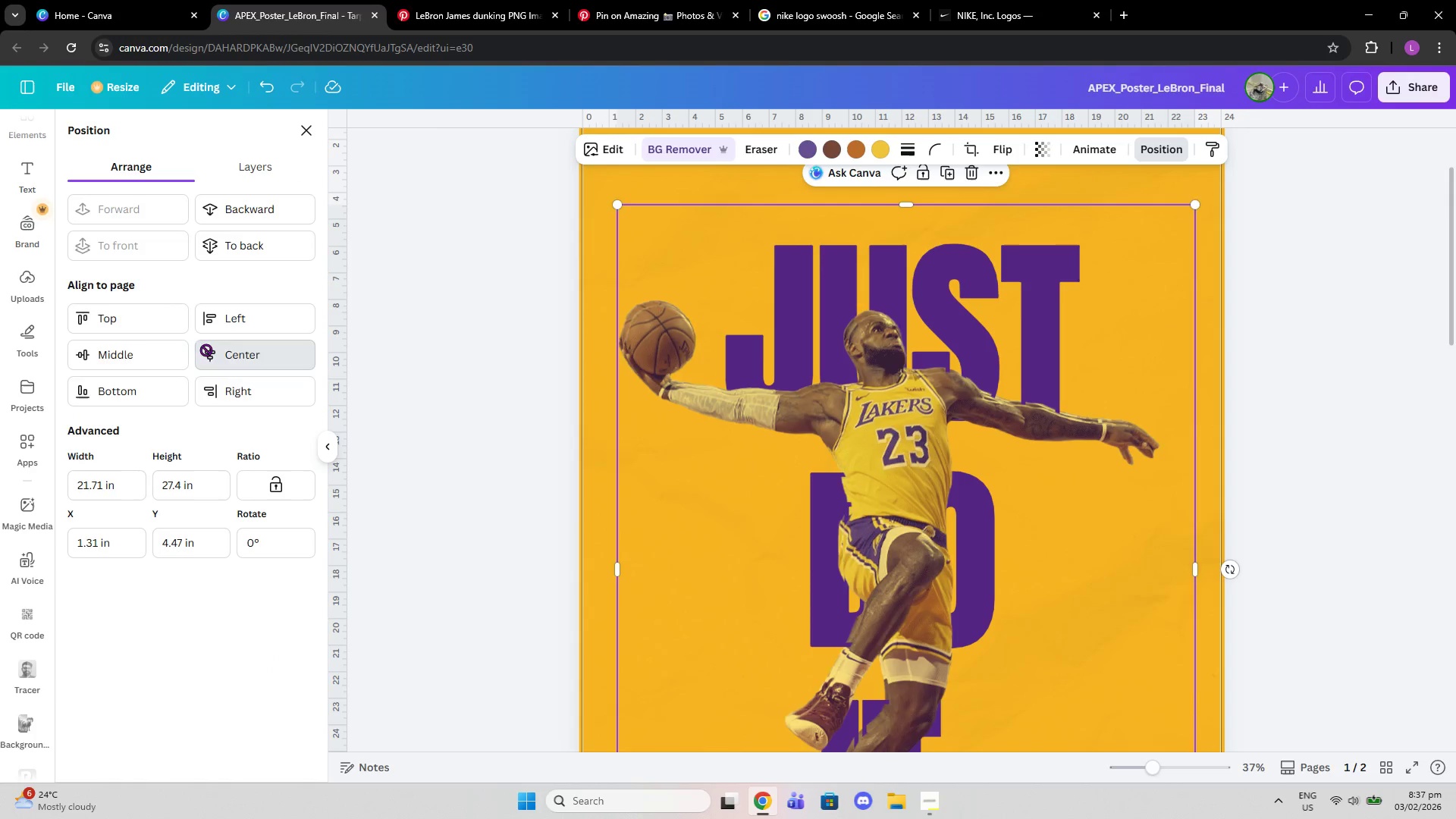 
double_click([154, 348])
 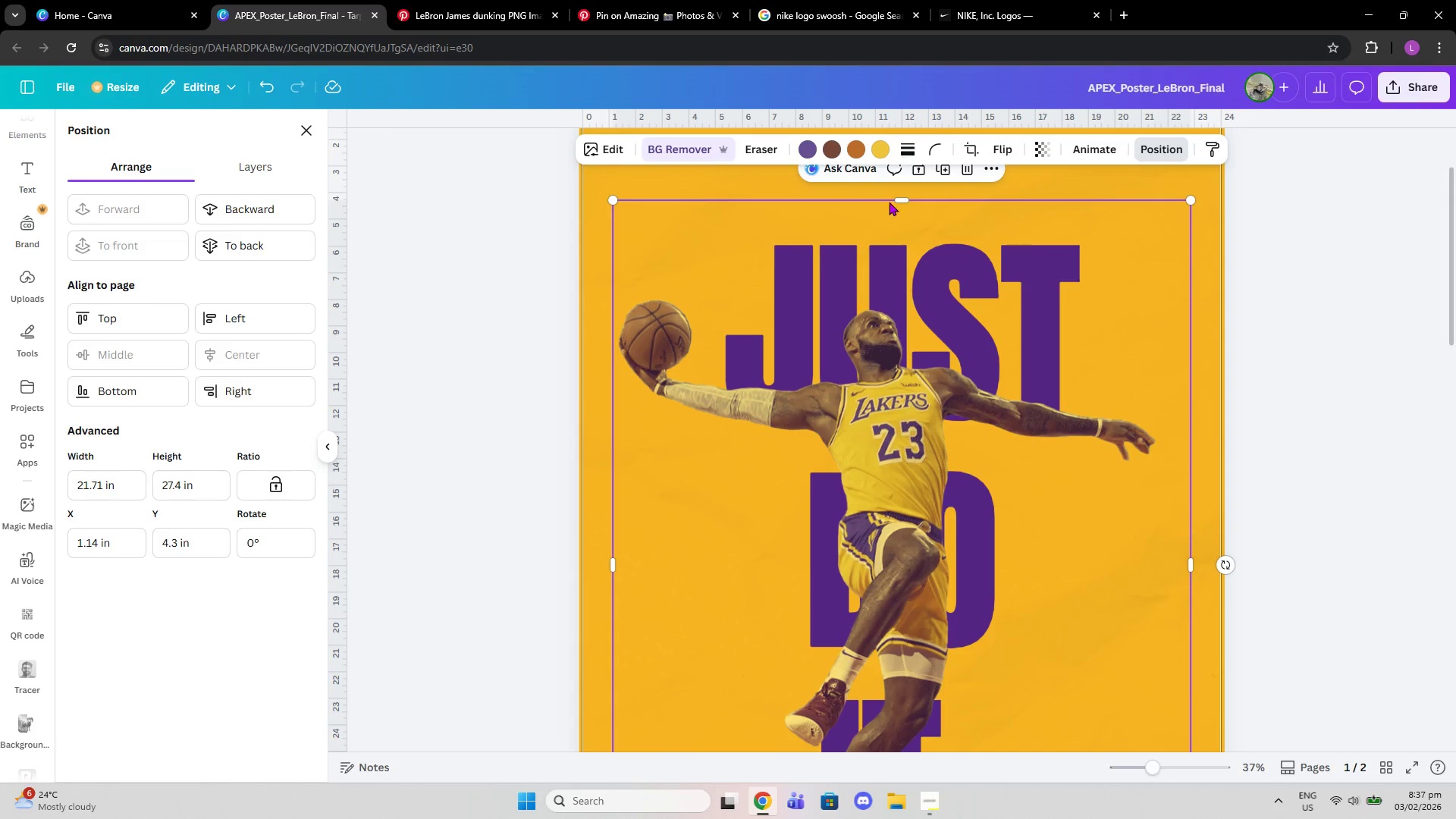 
left_click_drag(start_coordinate=[901, 199], to_coordinate=[866, 658])
 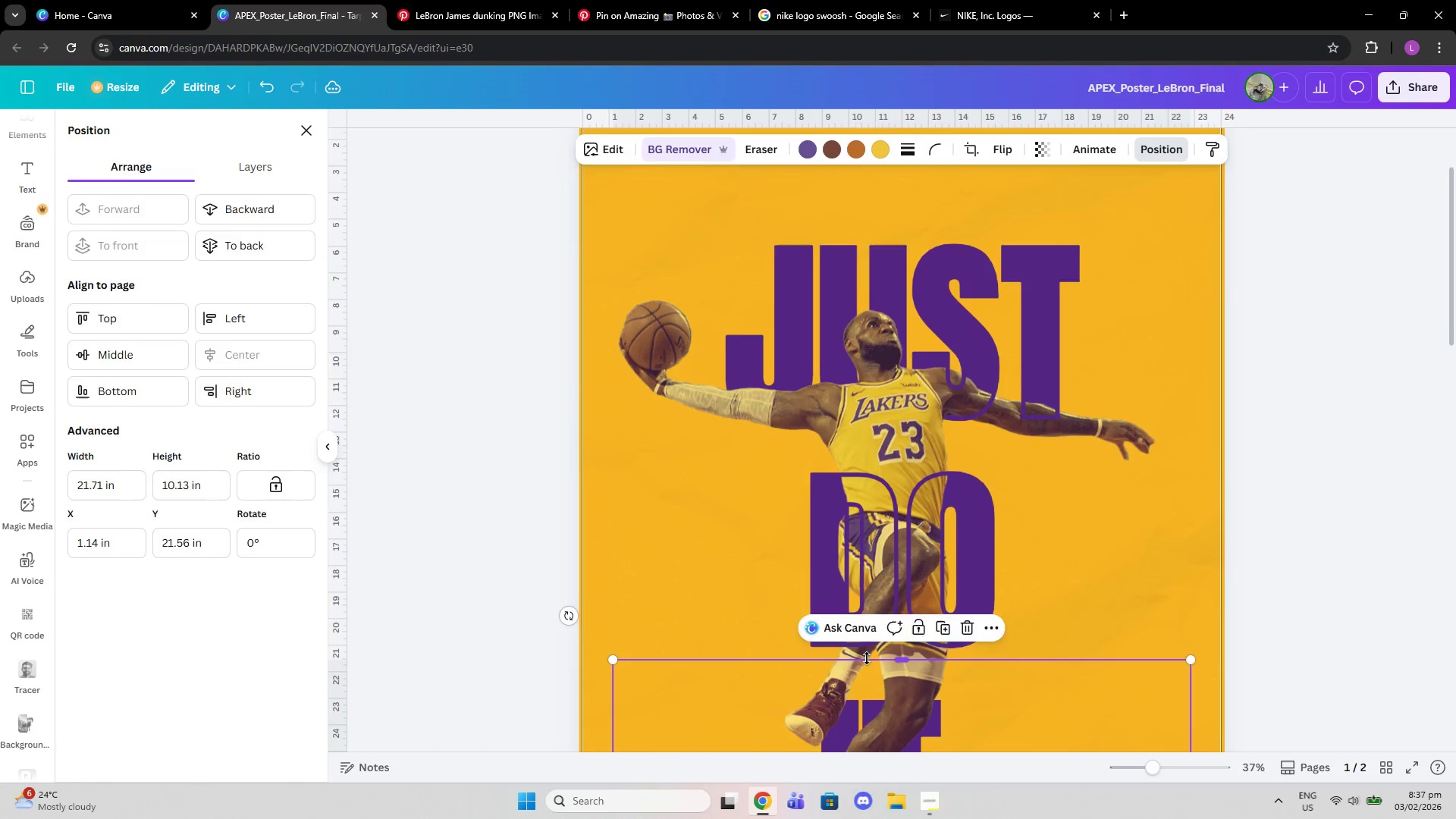 
scroll: coordinate [870, 651], scroll_direction: down, amount: 3.0
 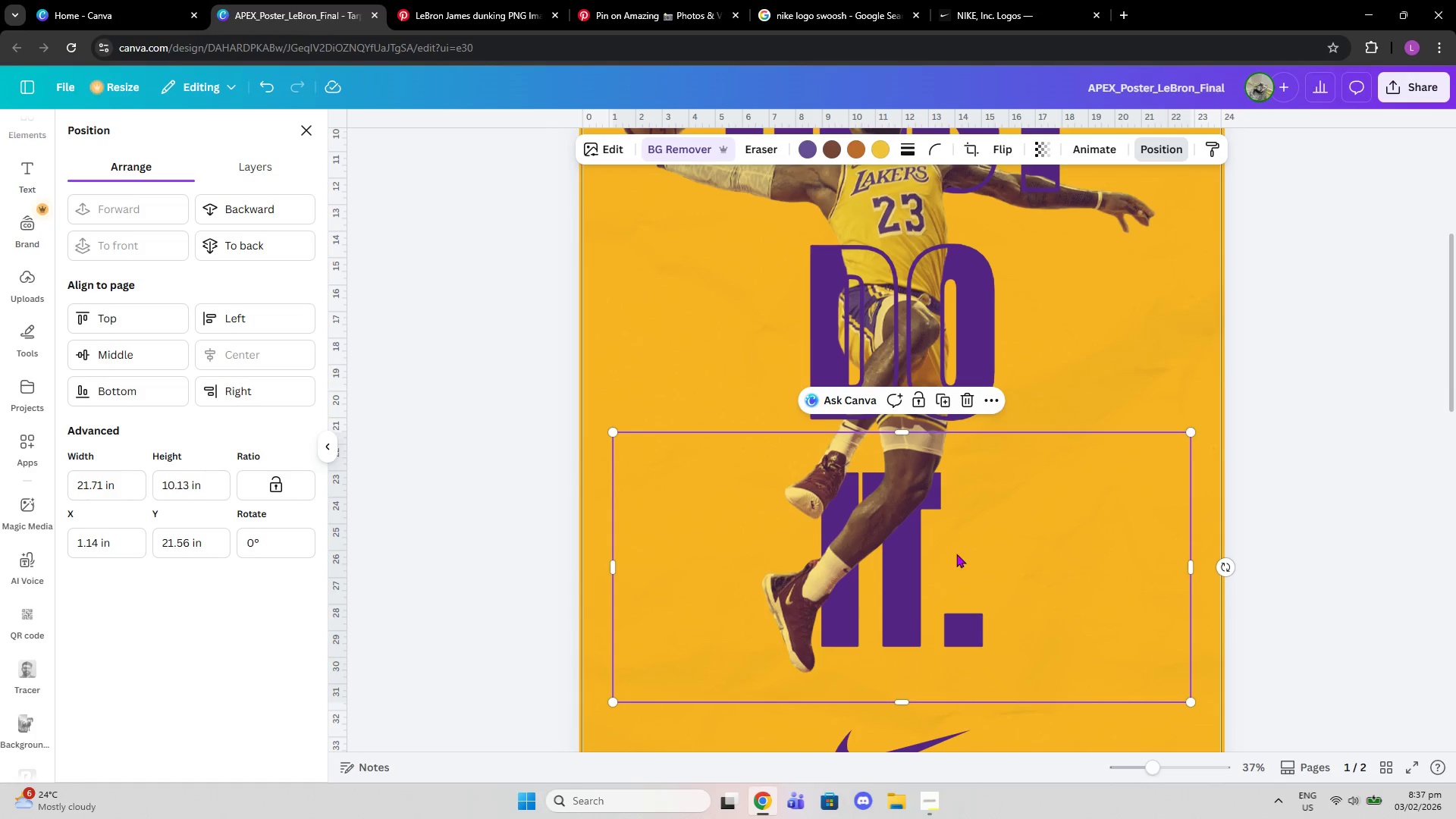 
scroll: coordinate [956, 554], scroll_direction: up, amount: 2.0
 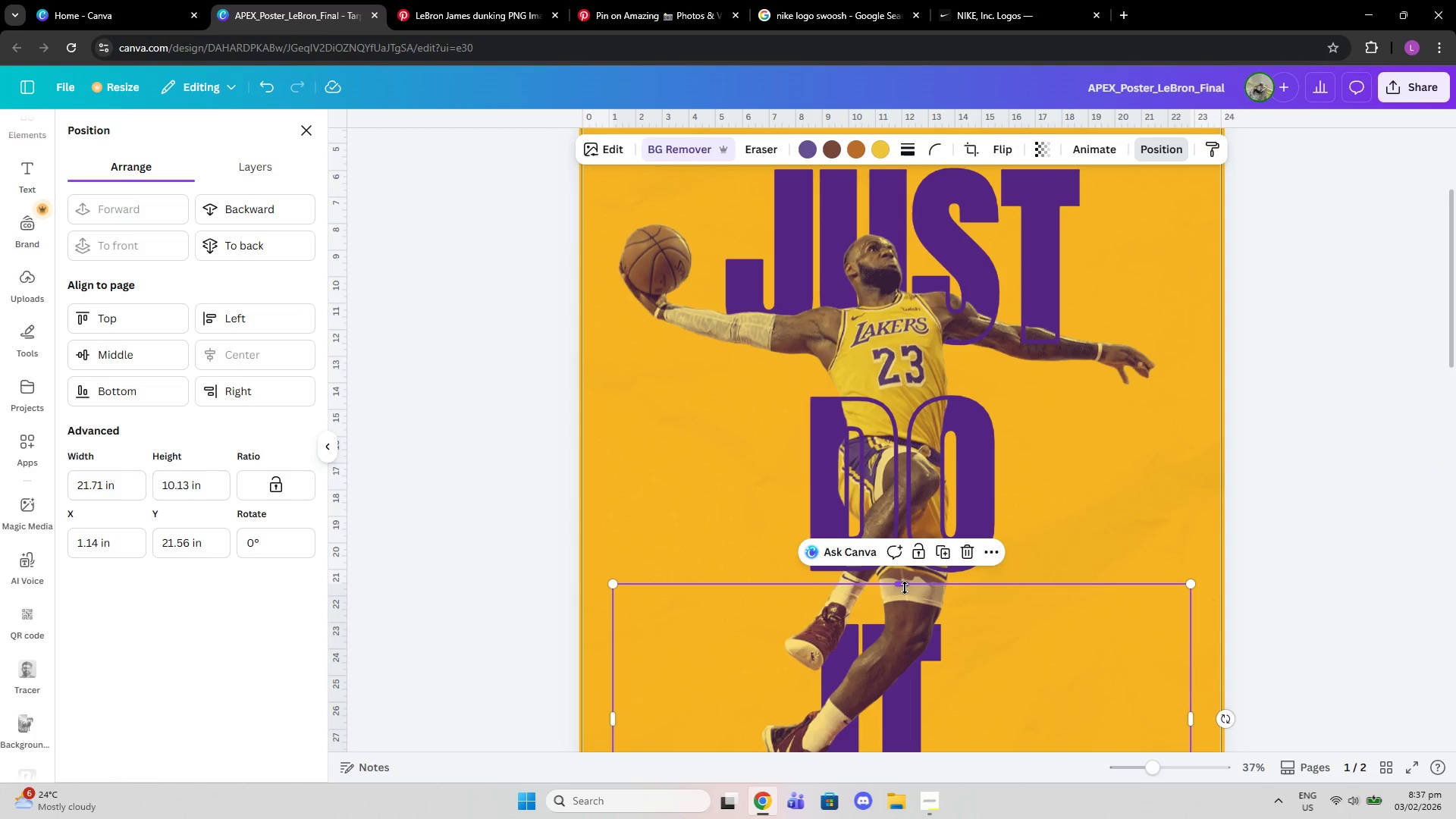 
scroll: coordinate [946, 601], scroll_direction: down, amount: 1.0
 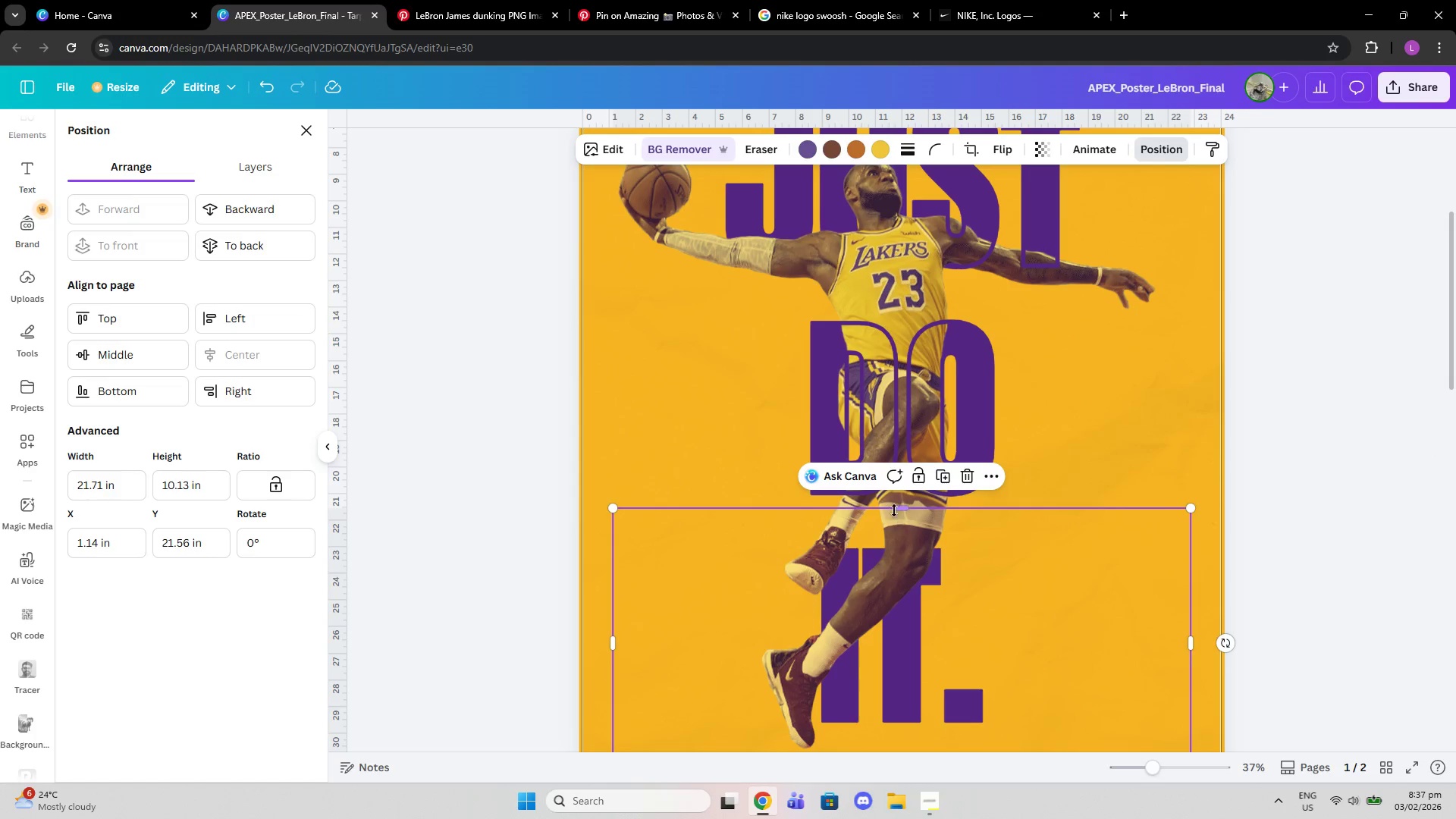 
left_click_drag(start_coordinate=[896, 509], to_coordinate=[915, 498])
 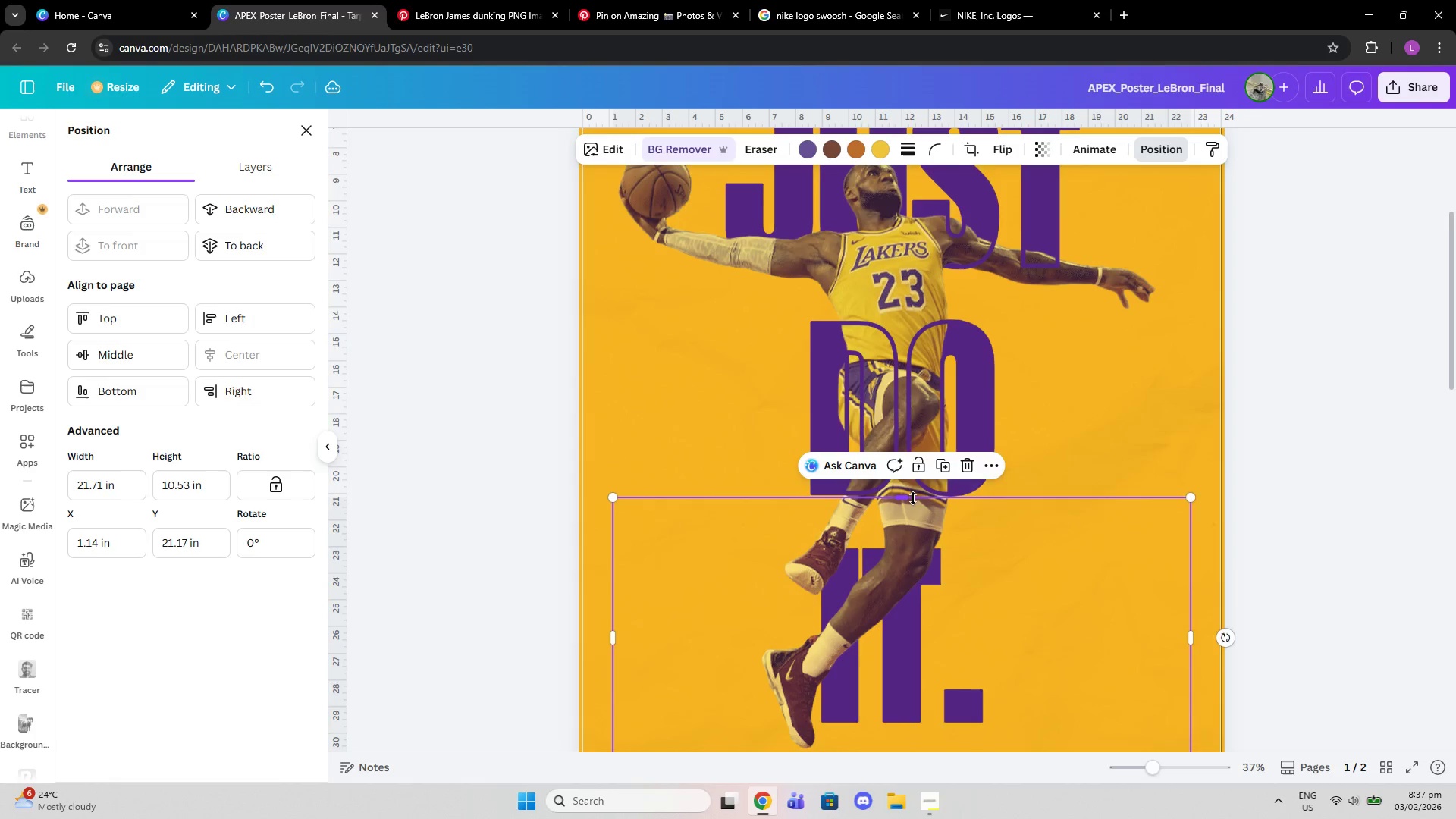 
scroll: coordinate [720, 601], scroll_direction: down, amount: 1.0
 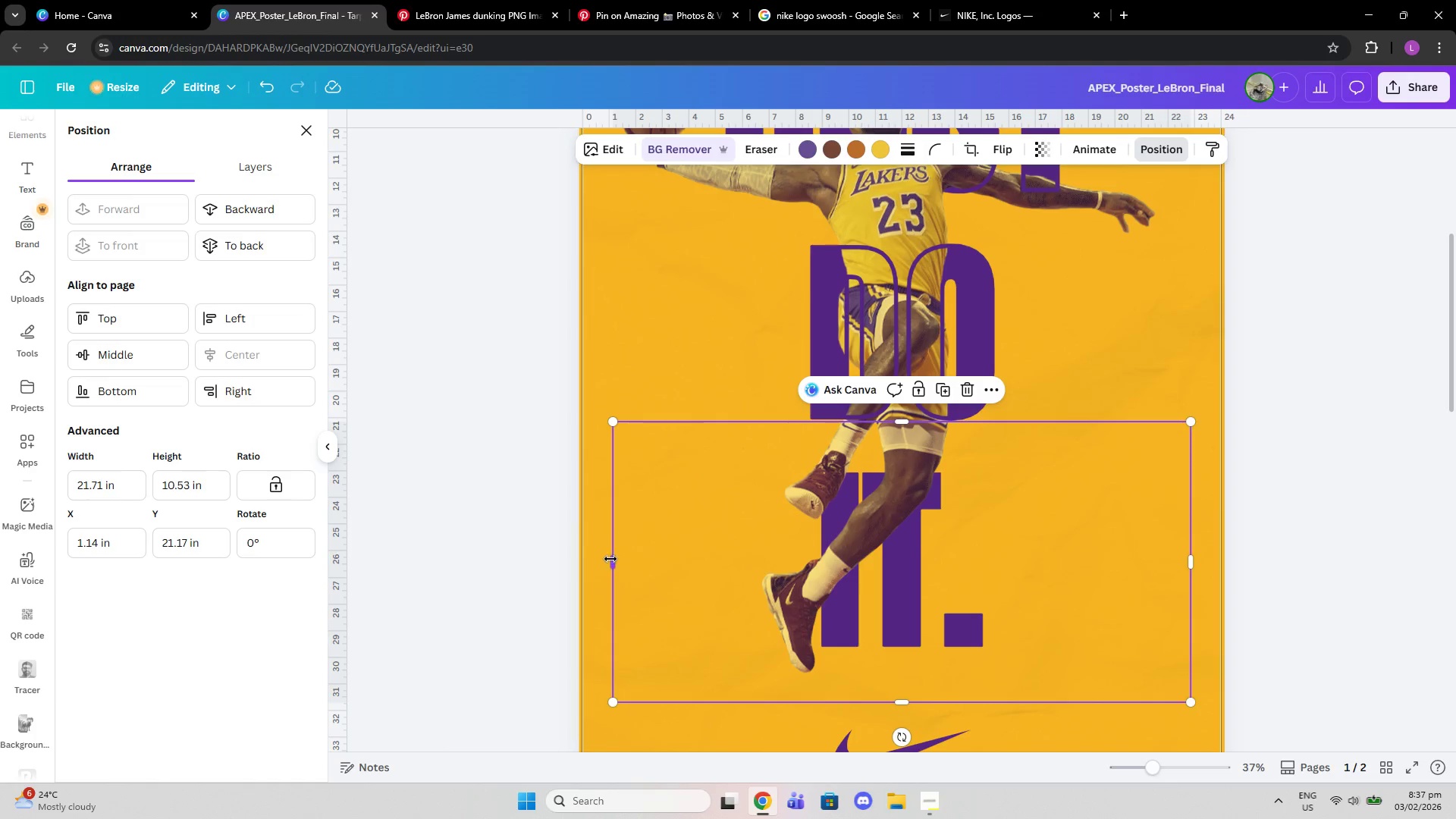 
left_click_drag(start_coordinate=[610, 559], to_coordinate=[586, 529])
 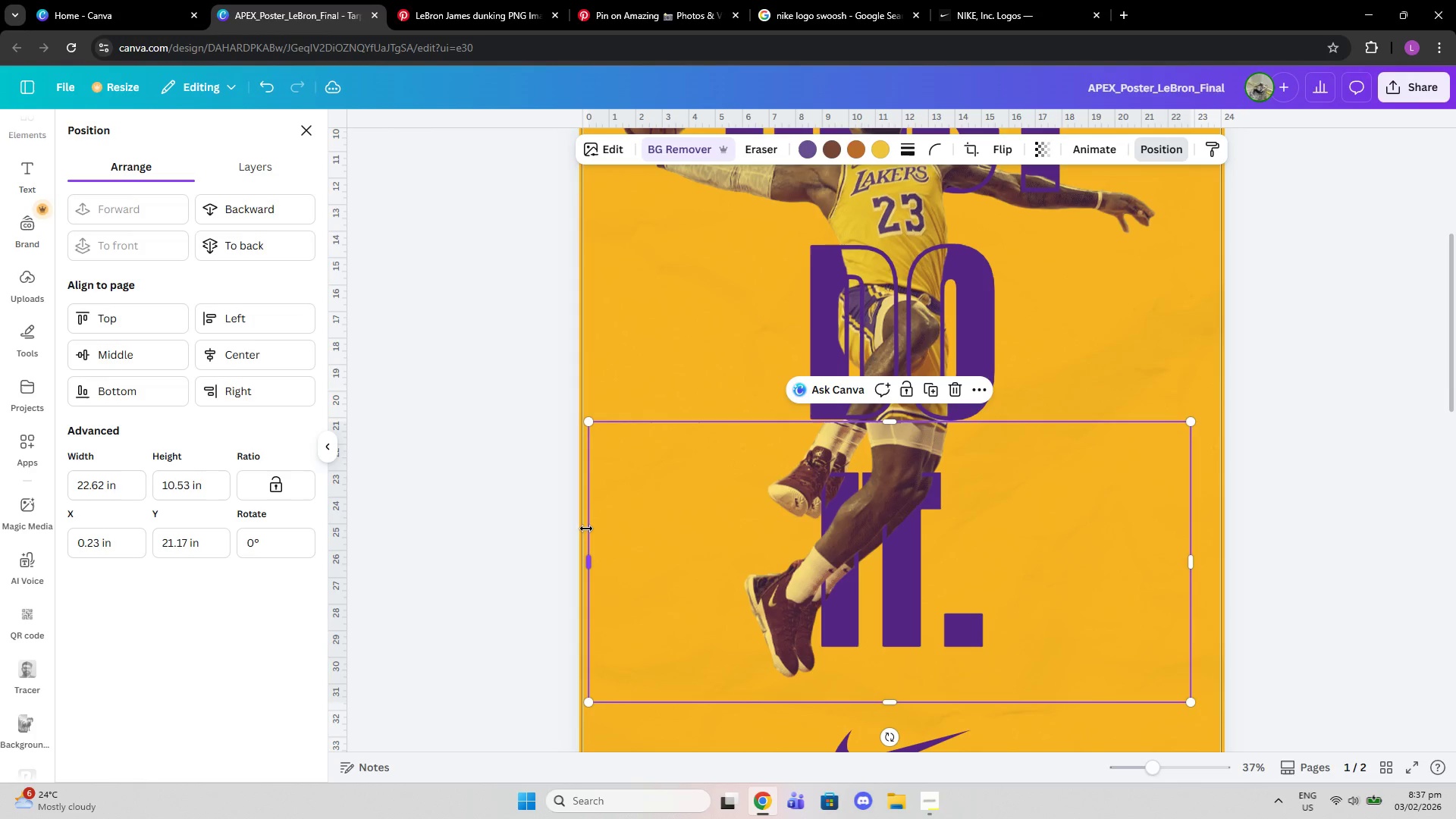 
hold_key(key=ShiftLeft, duration=0.48)
 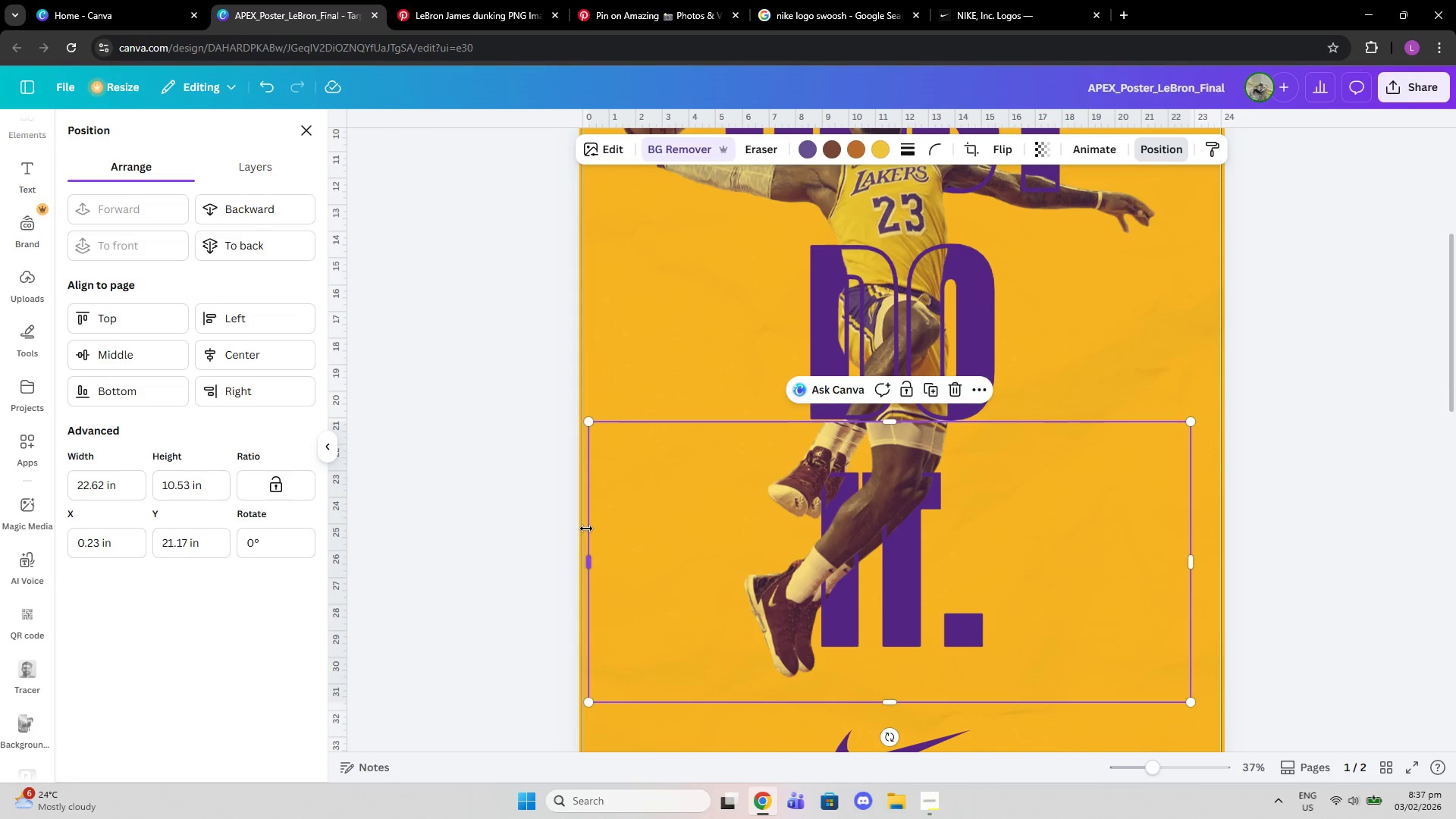 
key(Control+Z)
 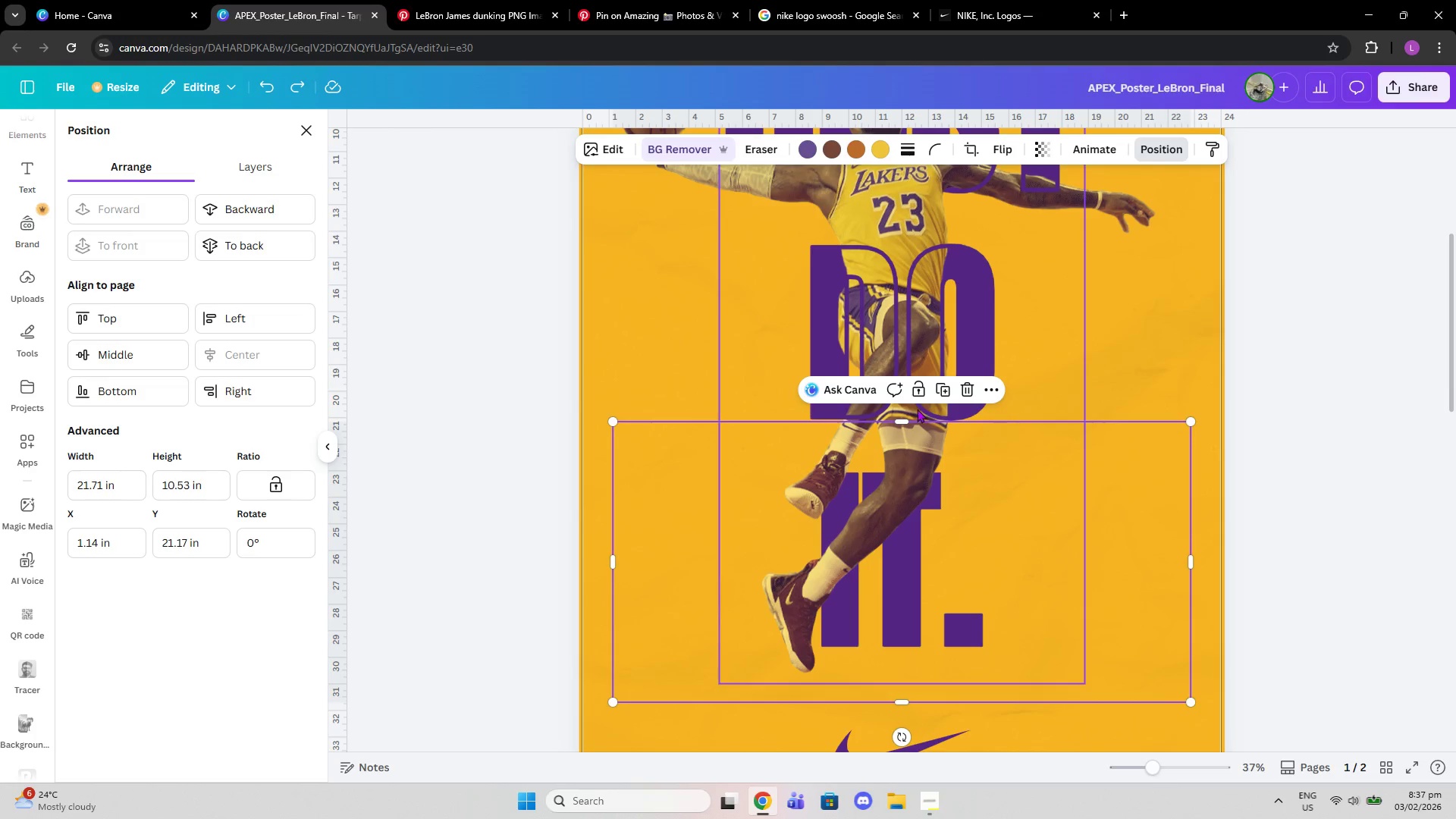 
left_click_drag(start_coordinate=[916, 424], to_coordinate=[925, 463])
 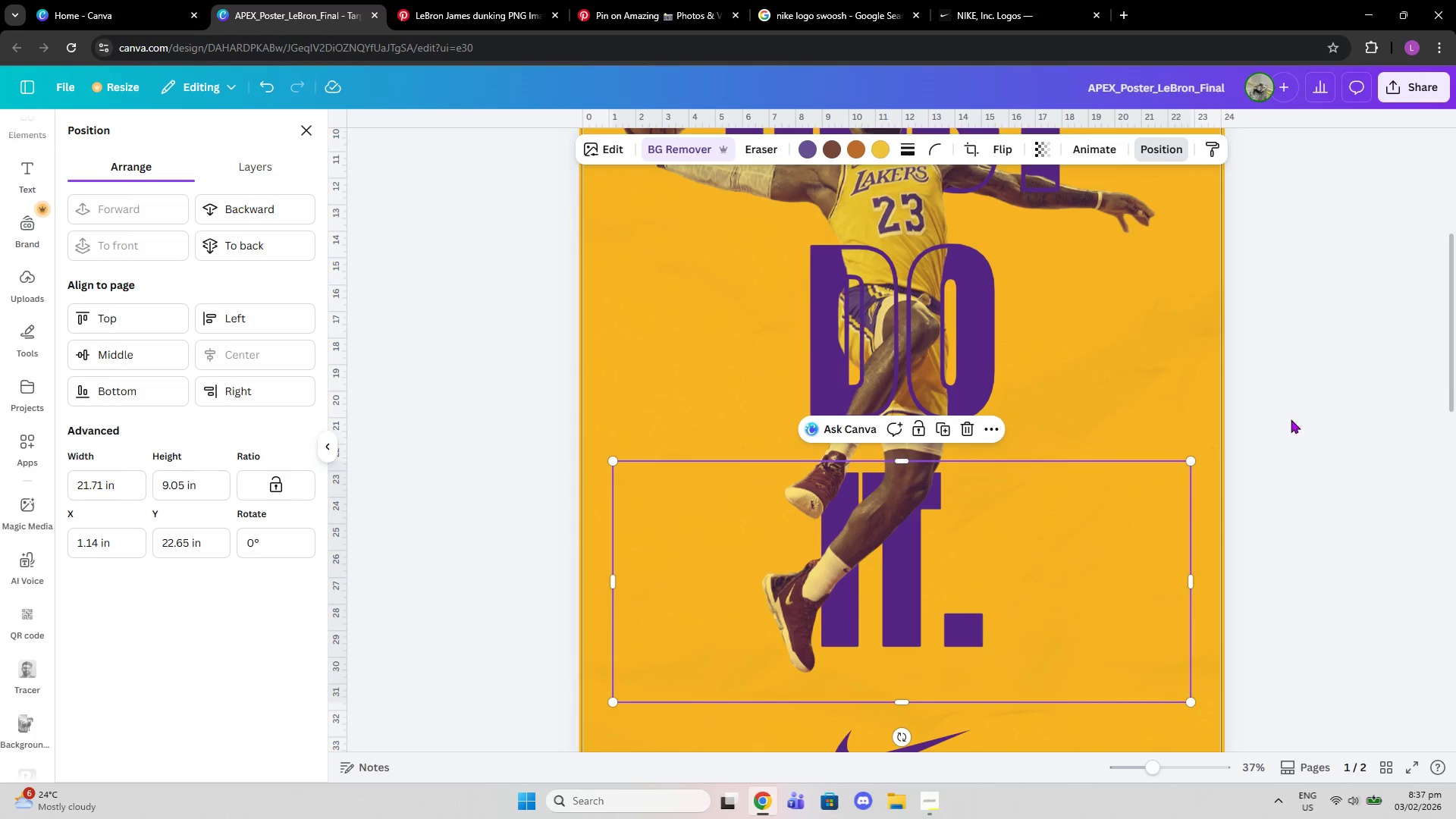 
double_click([1291, 419])
 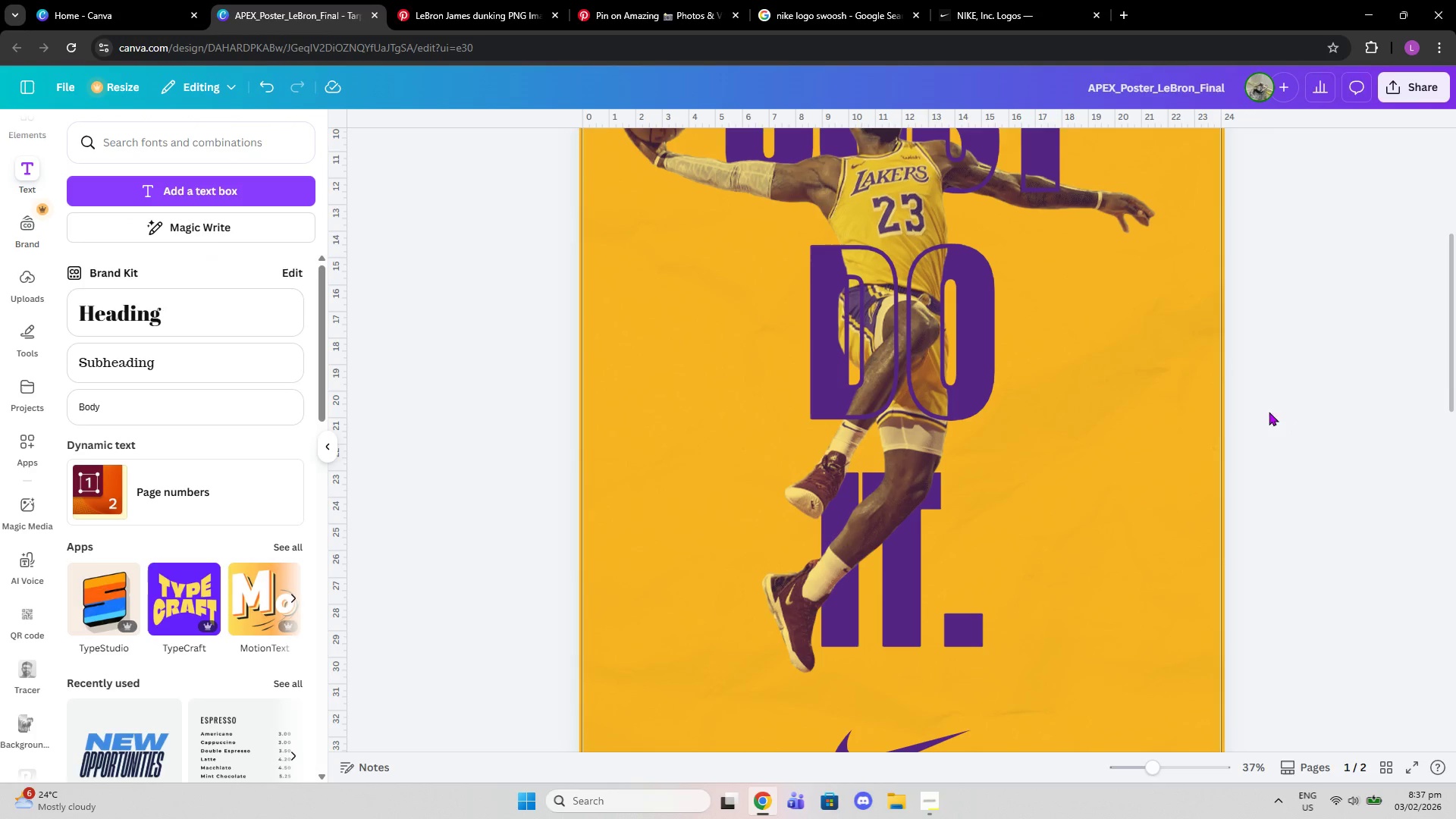 
scroll: coordinate [1195, 433], scroll_direction: up, amount: 2.0
 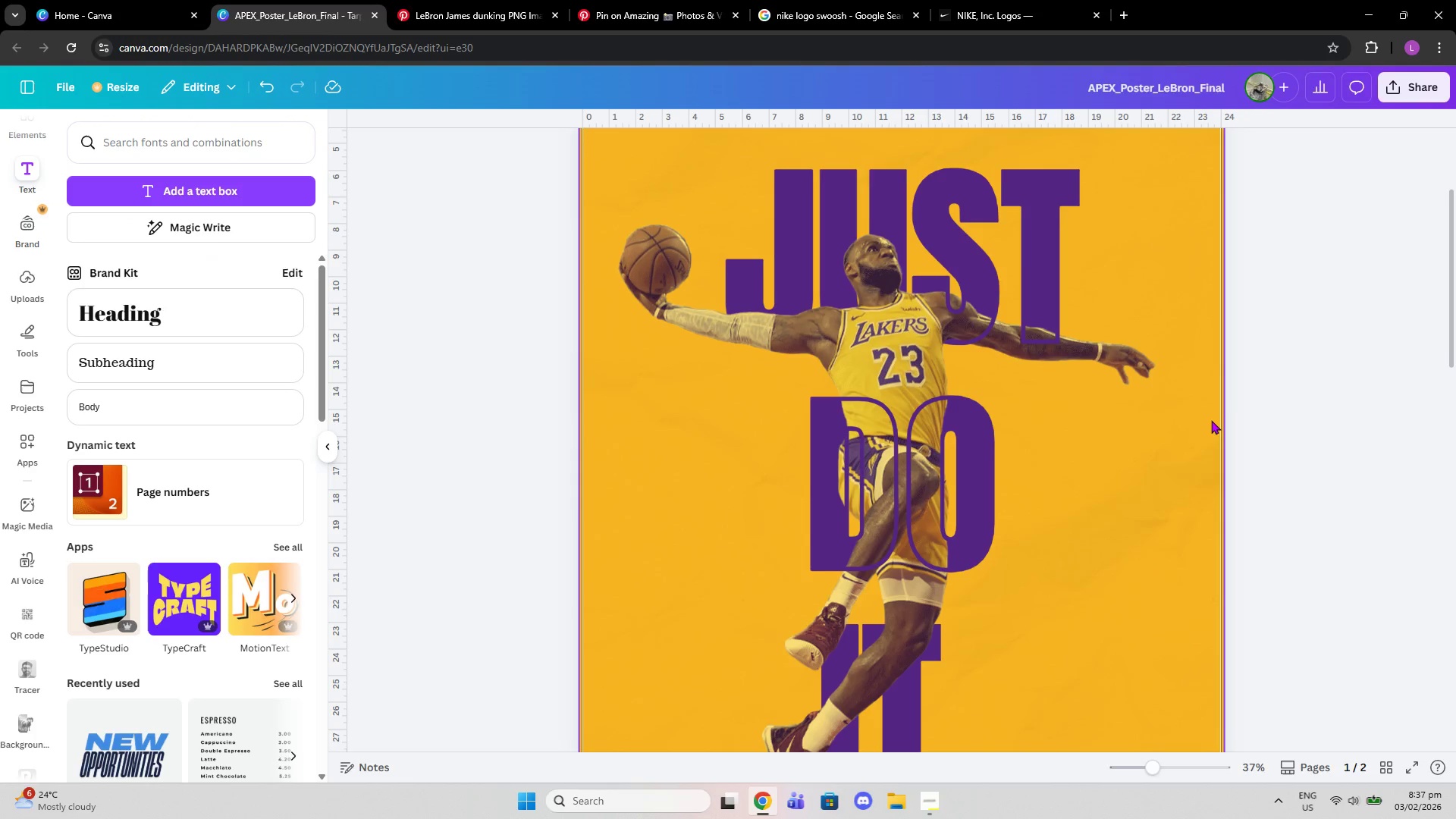 
scroll: coordinate [1211, 420], scroll_direction: down, amount: 1.0
 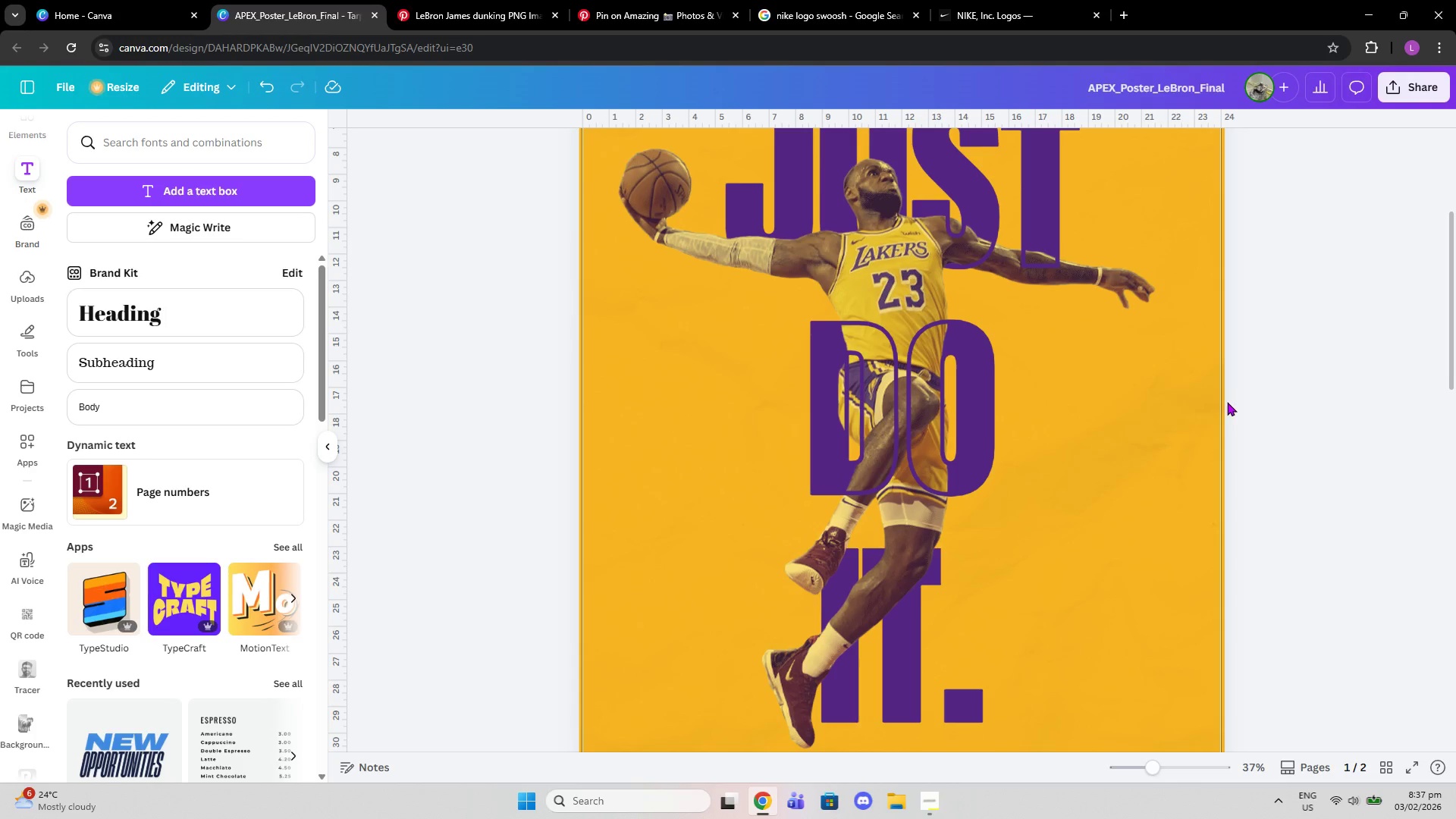 
scroll: coordinate [1227, 403], scroll_direction: up, amount: 1.0
 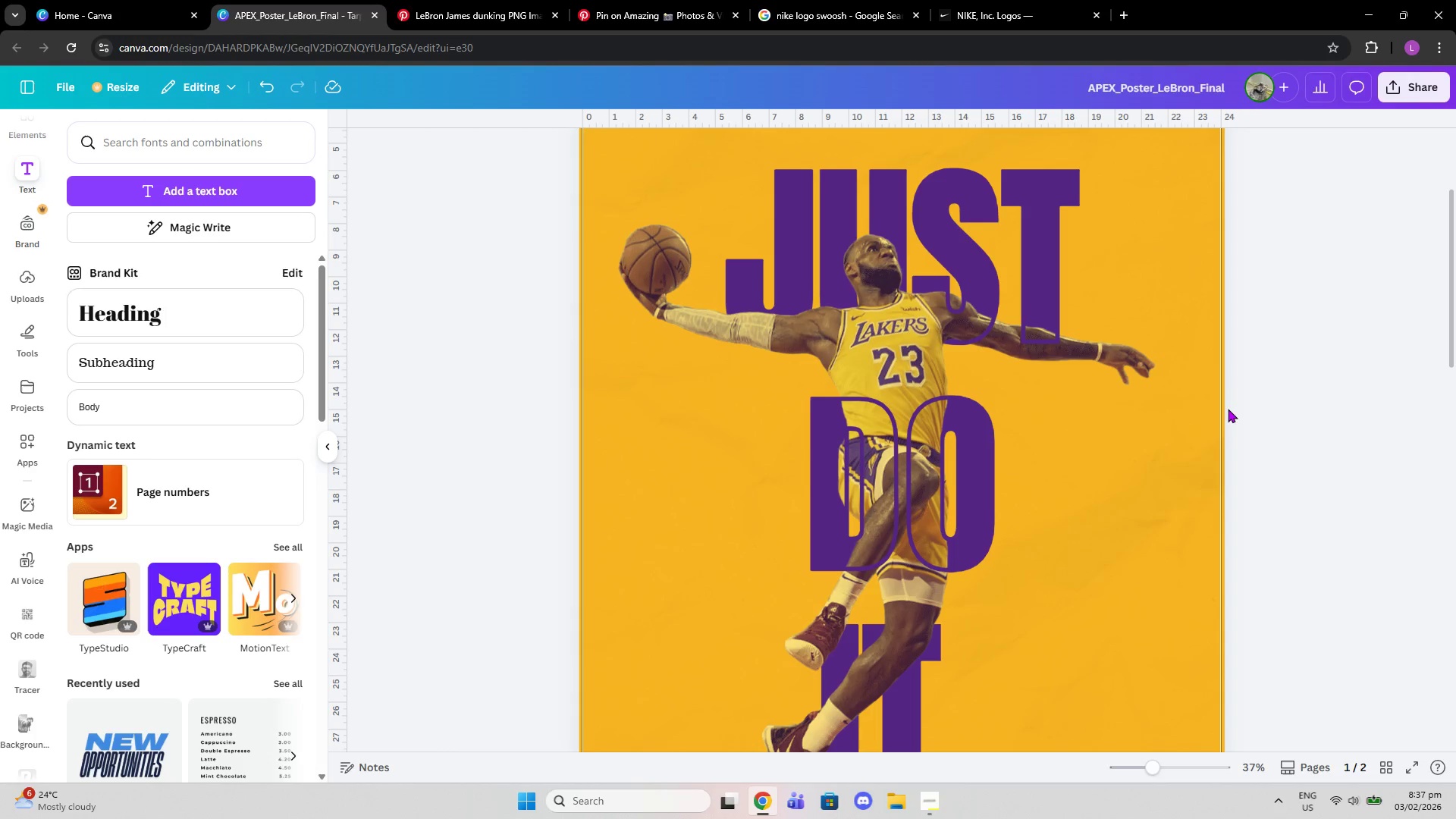 
scroll: coordinate [1228, 409], scroll_direction: down, amount: 2.0
 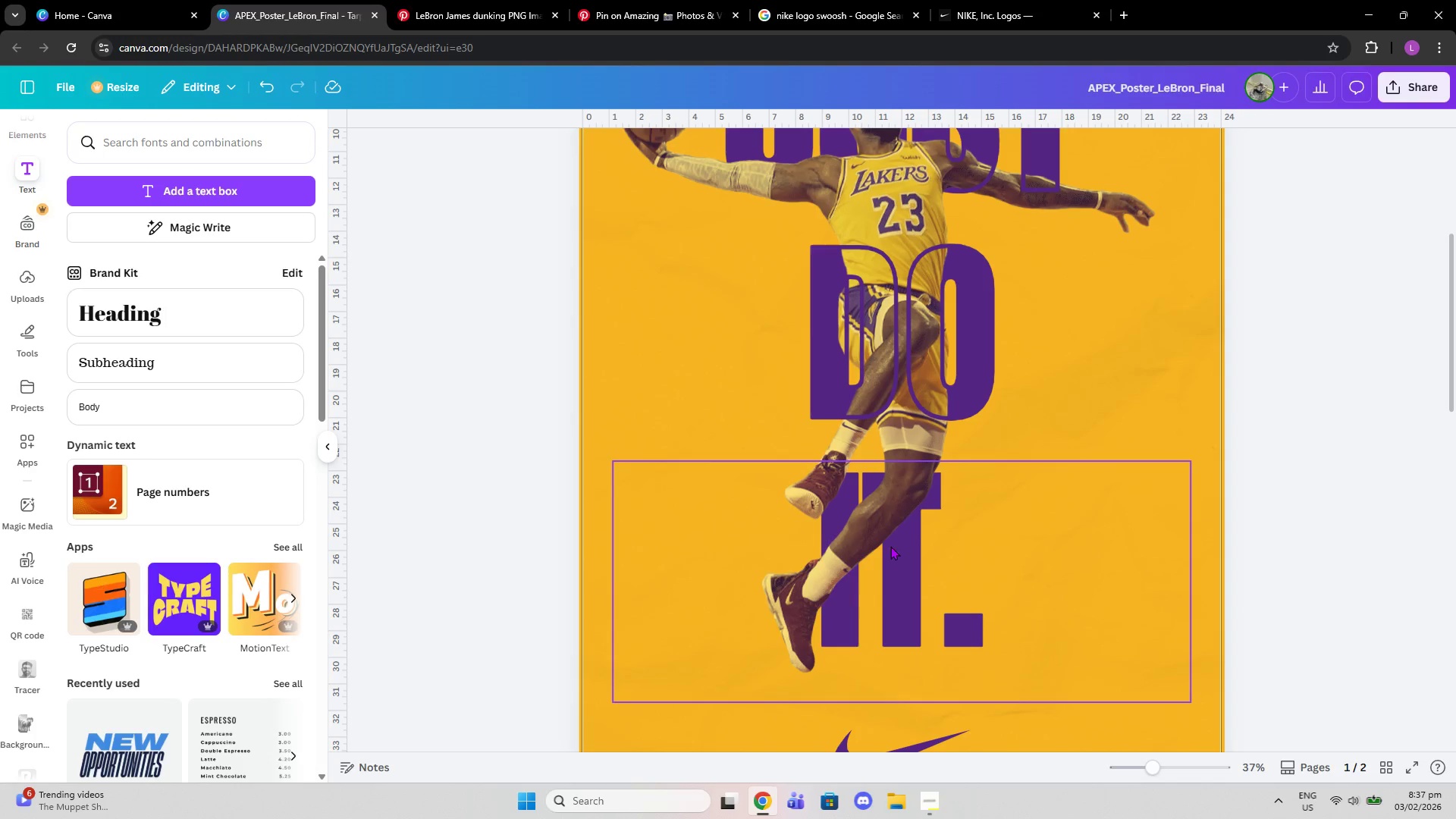 
left_click([882, 547])
 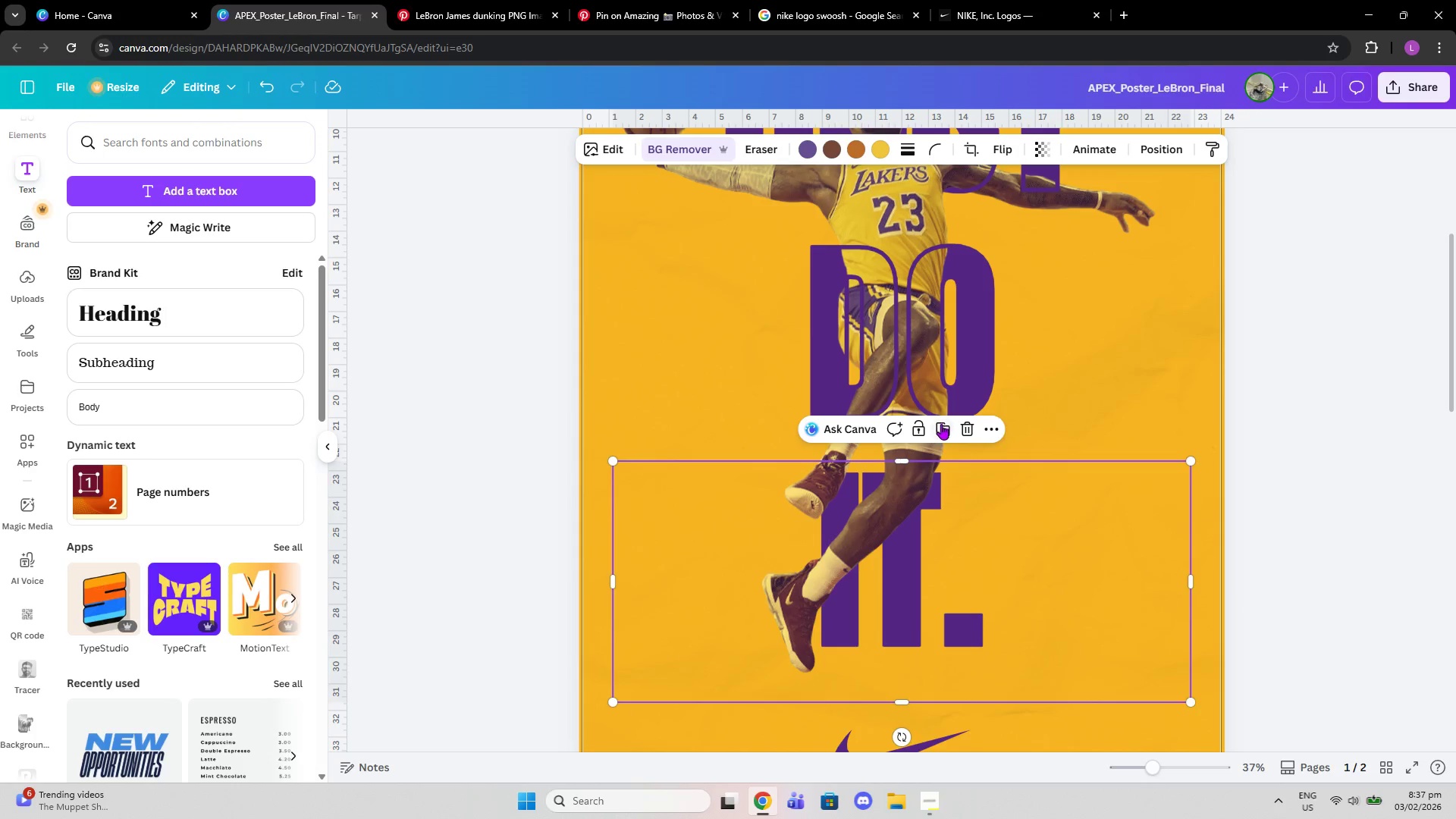 
left_click([940, 322])
 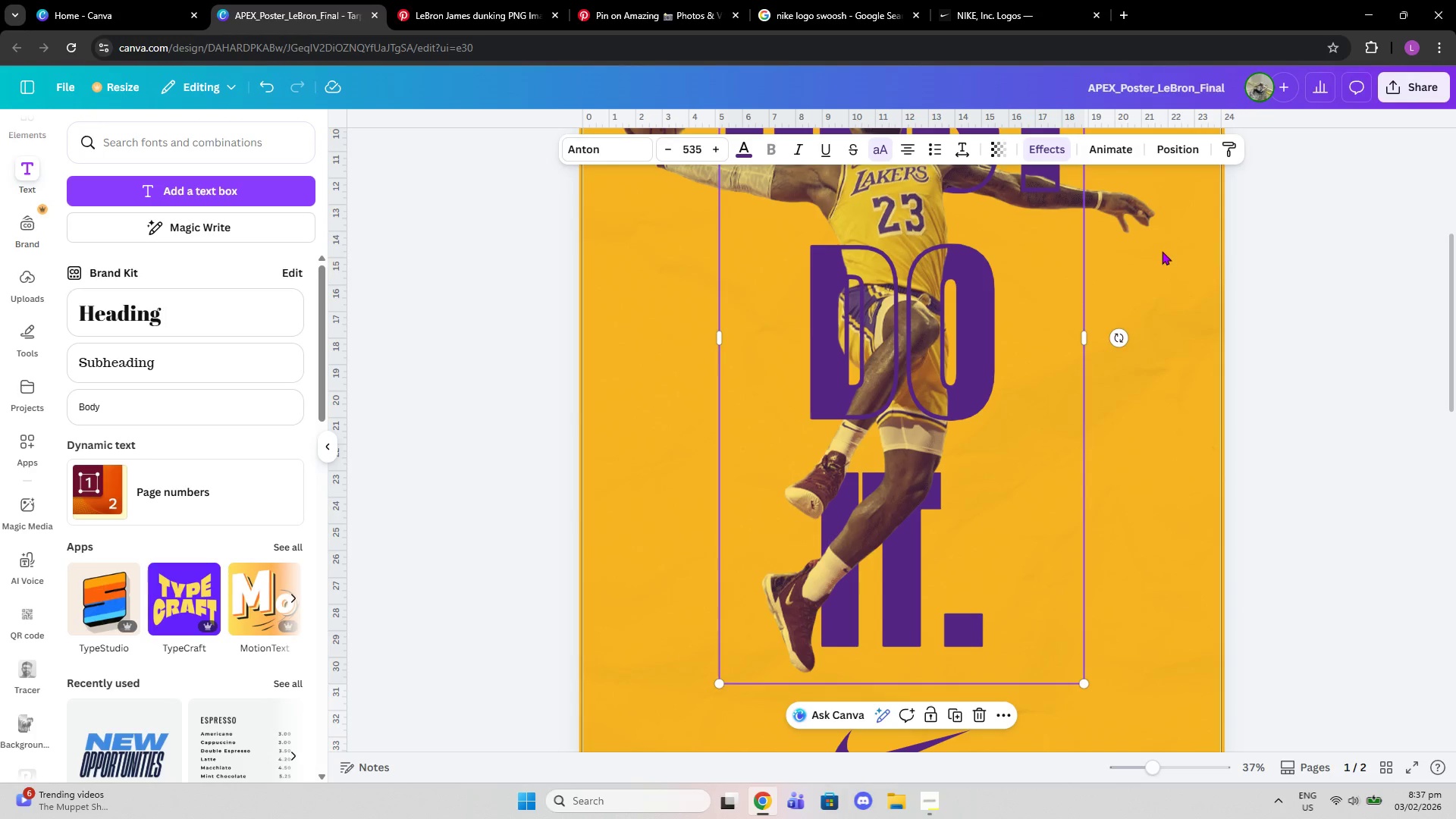 
left_click([1159, 251])
 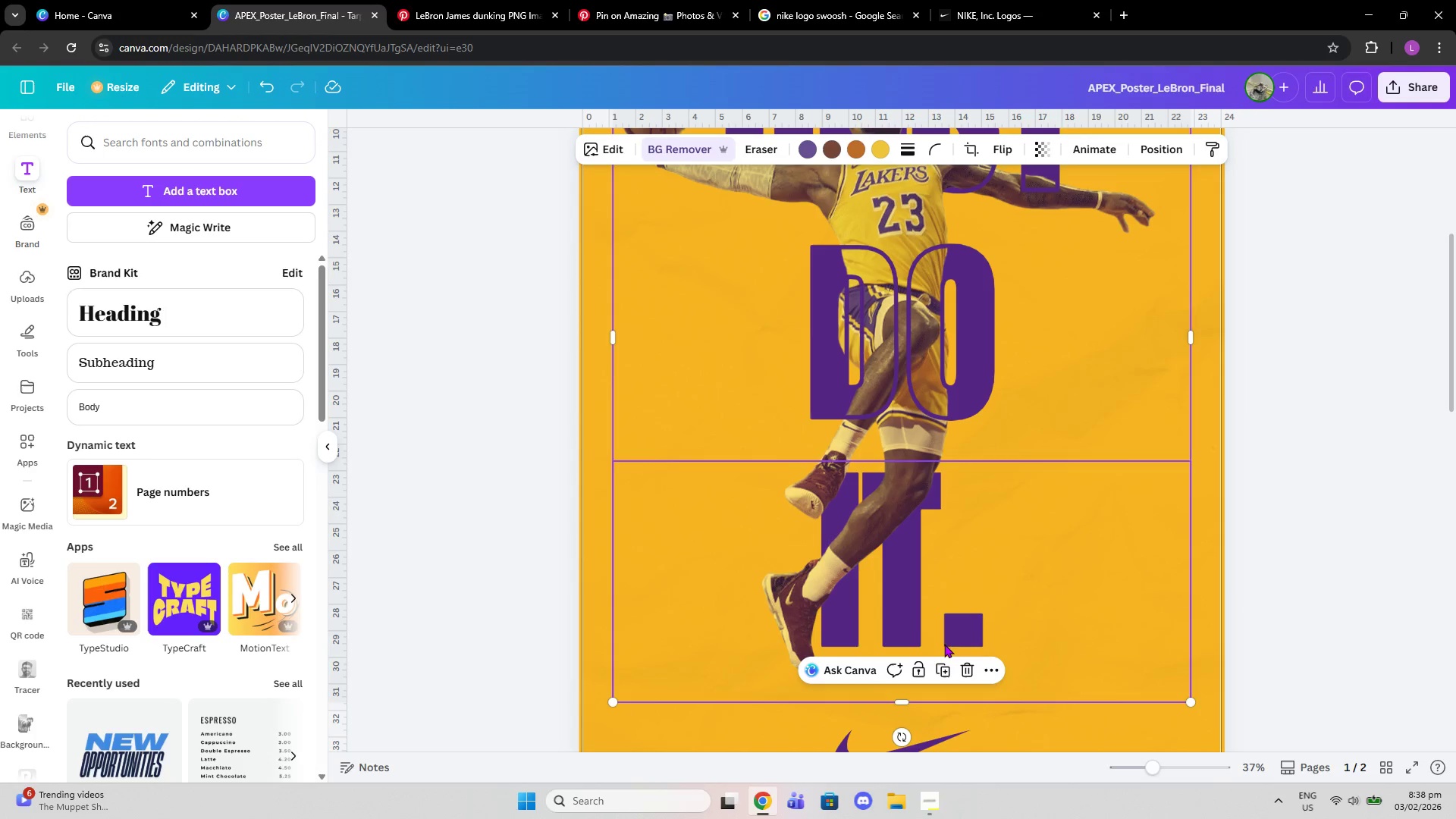 
left_click([943, 671])
 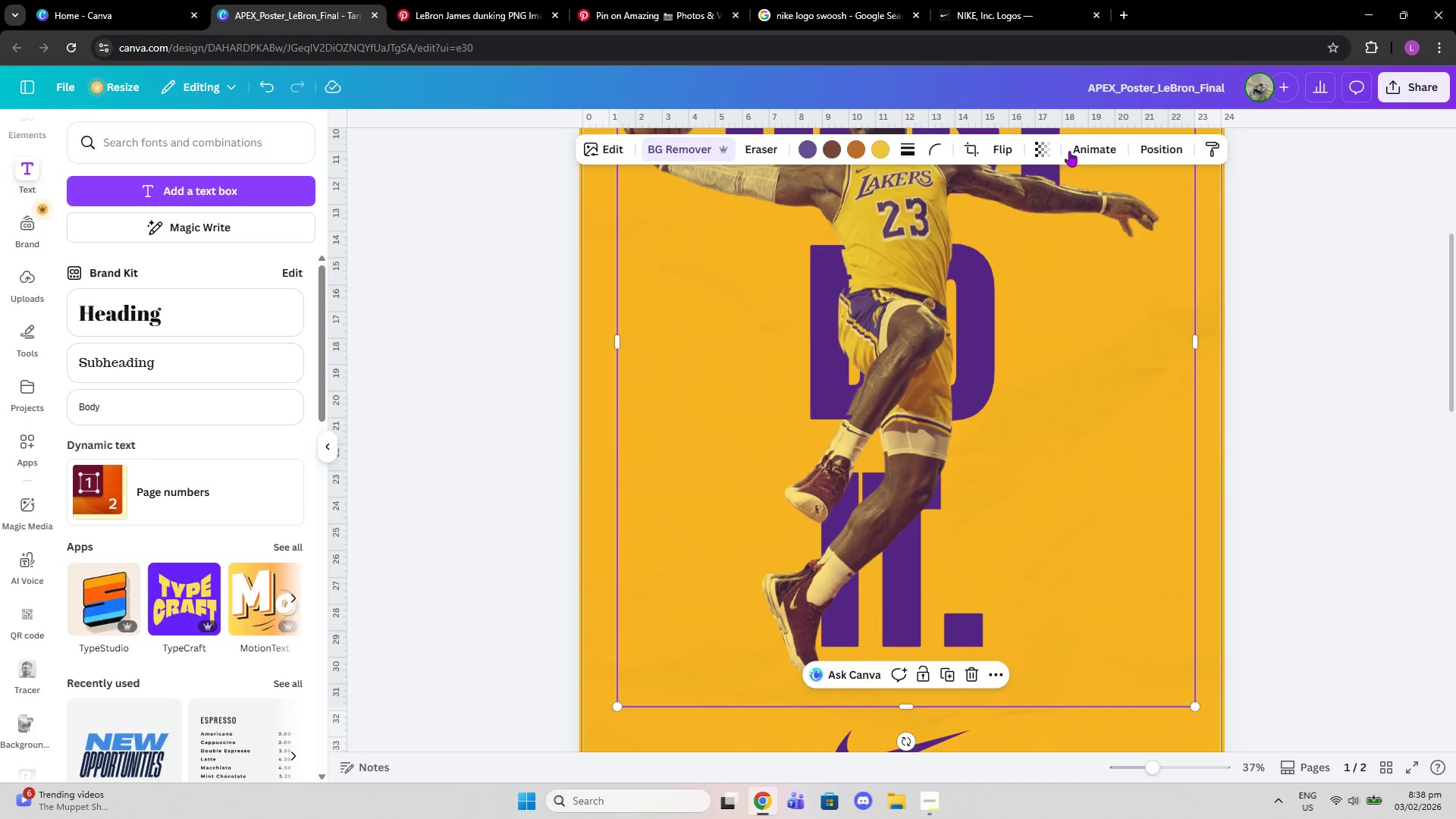 
left_click([1150, 151])
 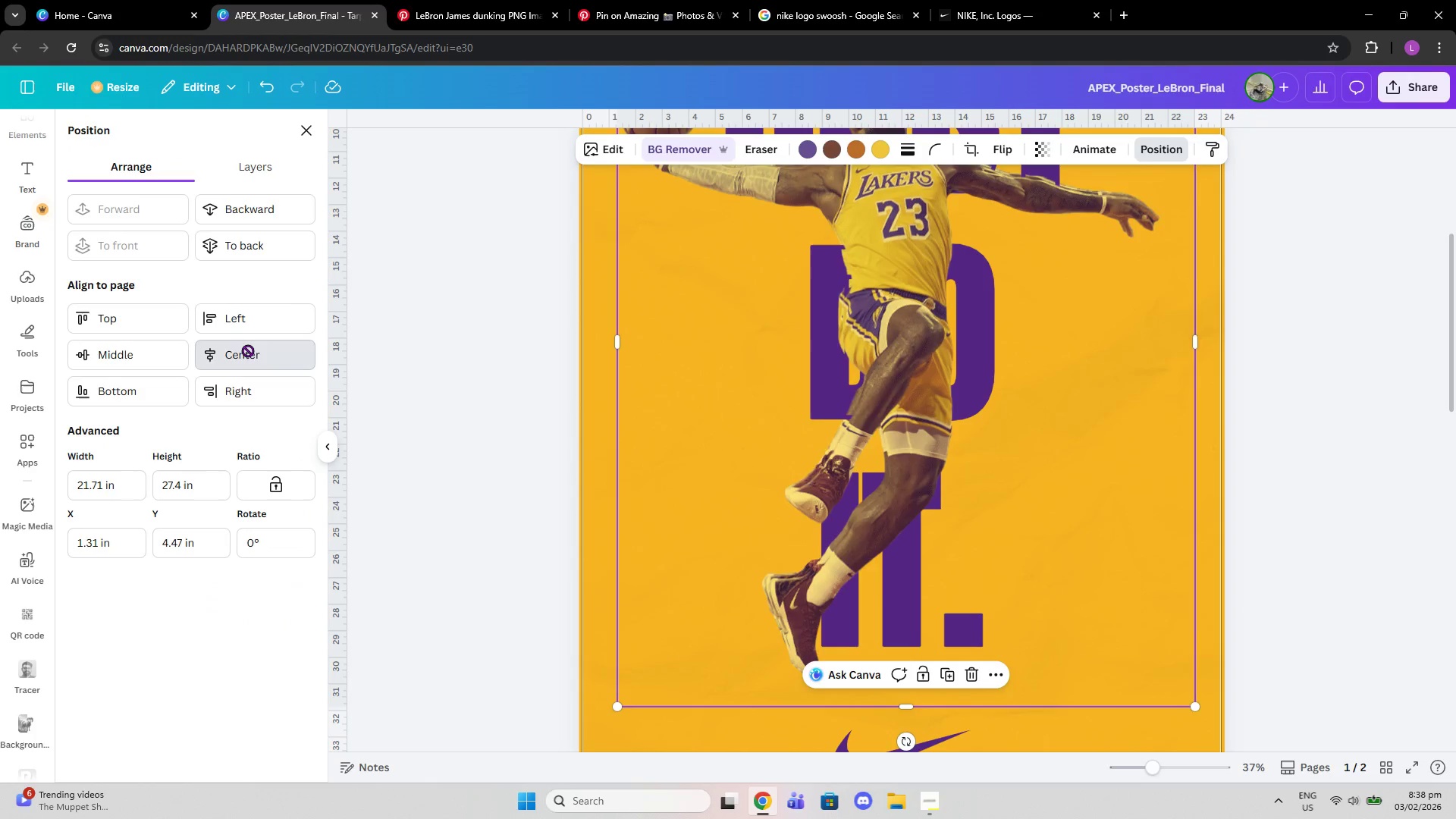 
double_click([151, 347])
 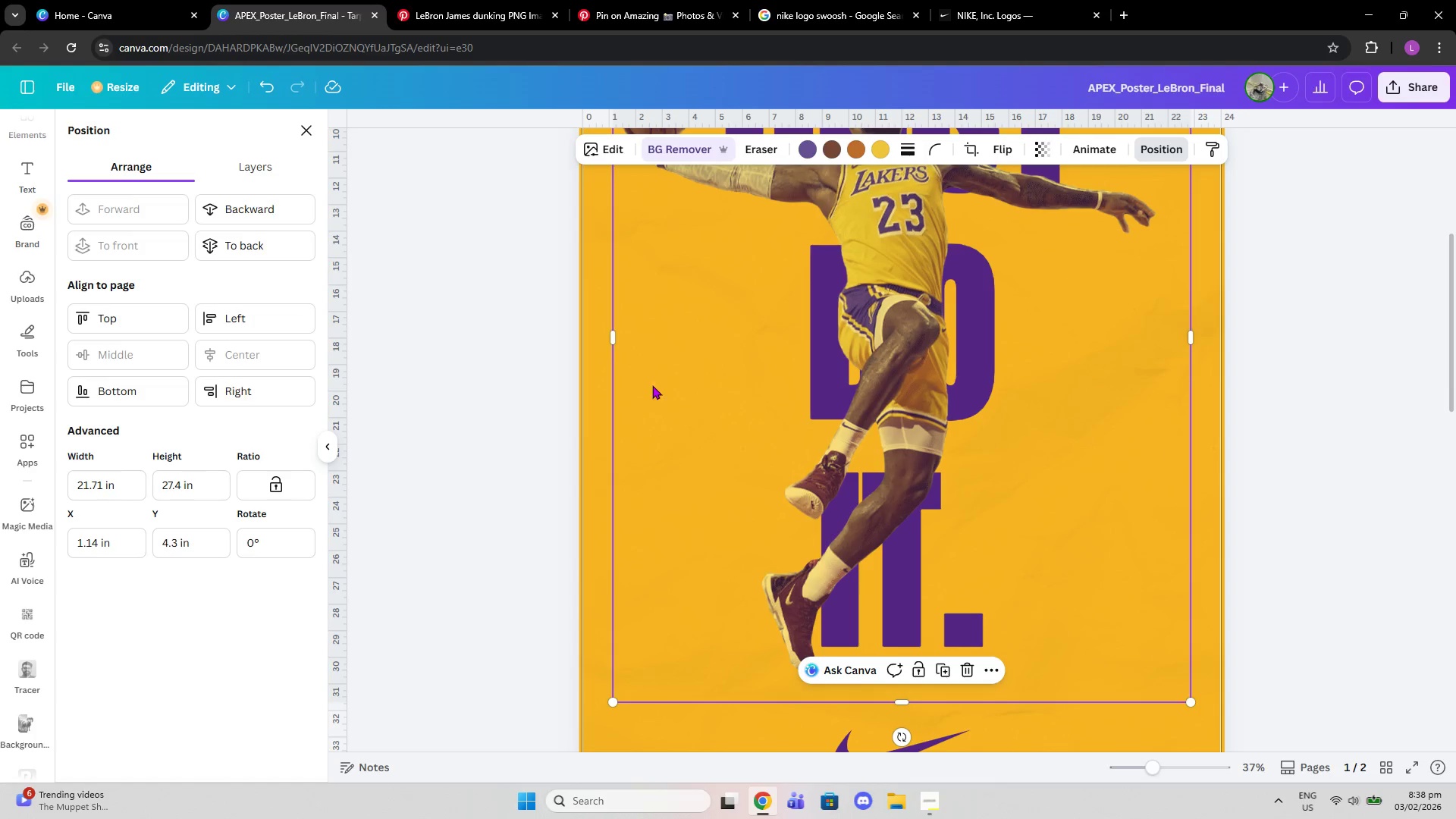 
left_click_drag(start_coordinate=[612, 342], to_coordinate=[757, 338])
 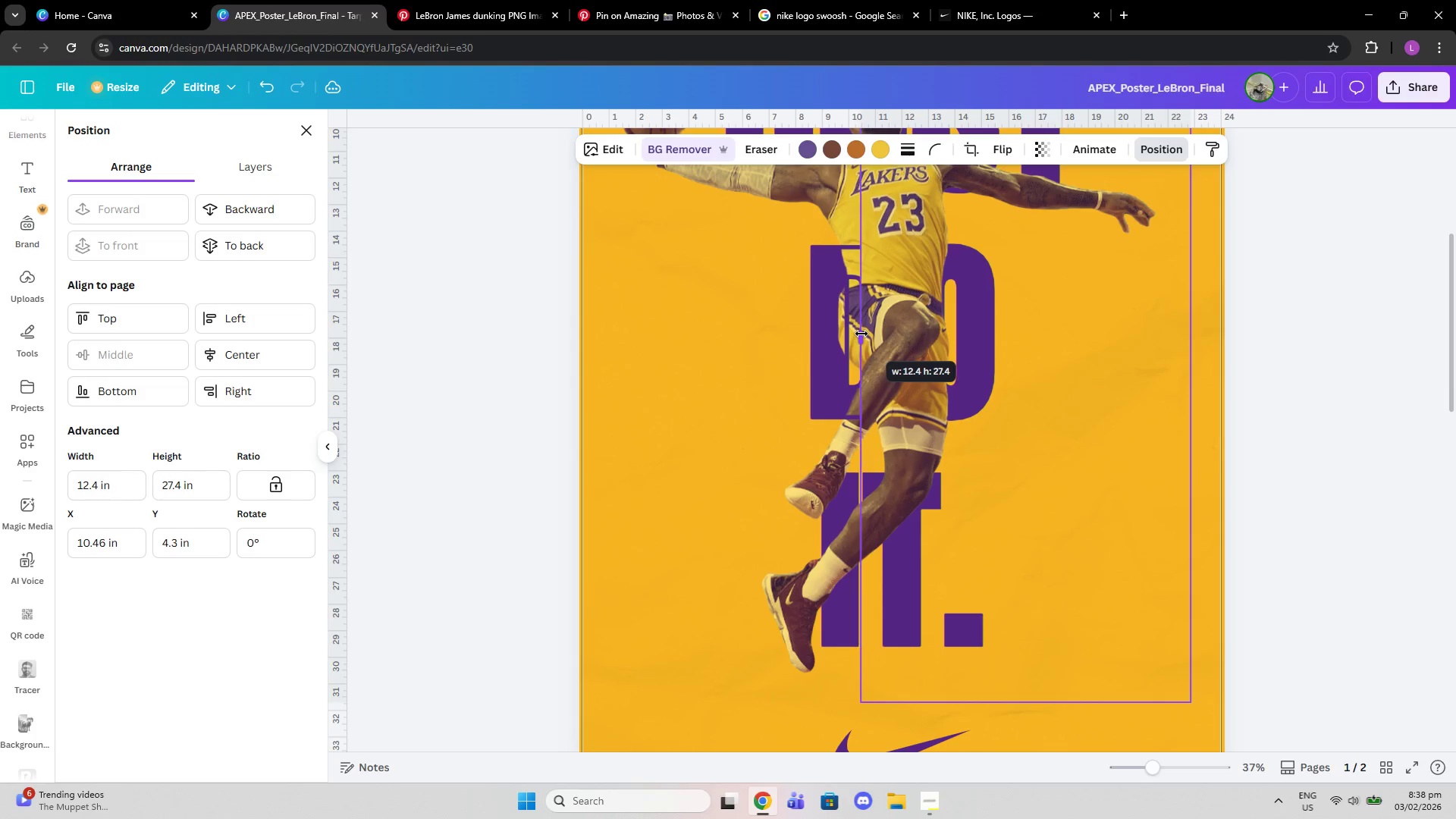 
wait(7.53)
 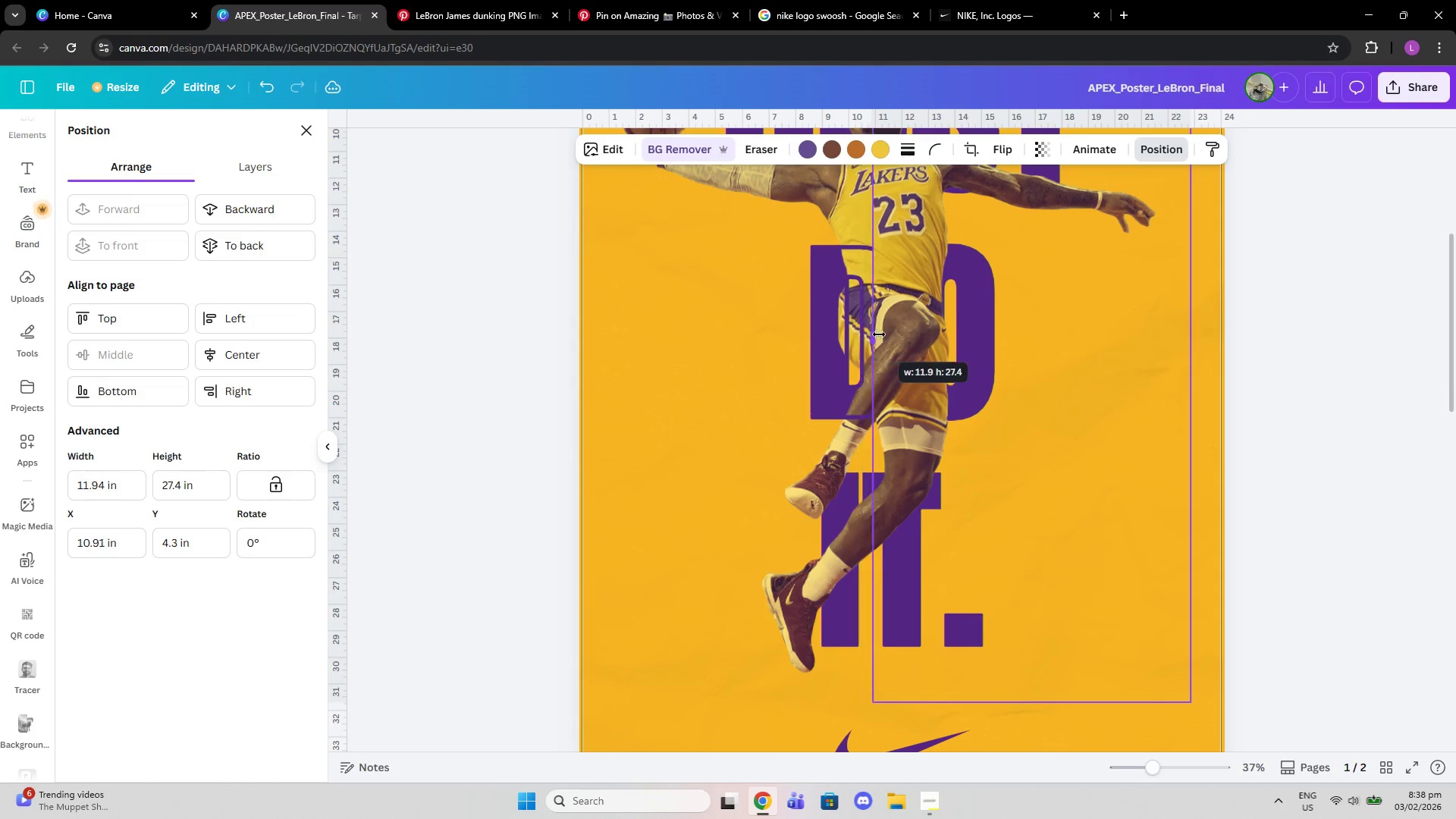 
scroll: coordinate [954, 280], scroll_direction: up, amount: 4.0
 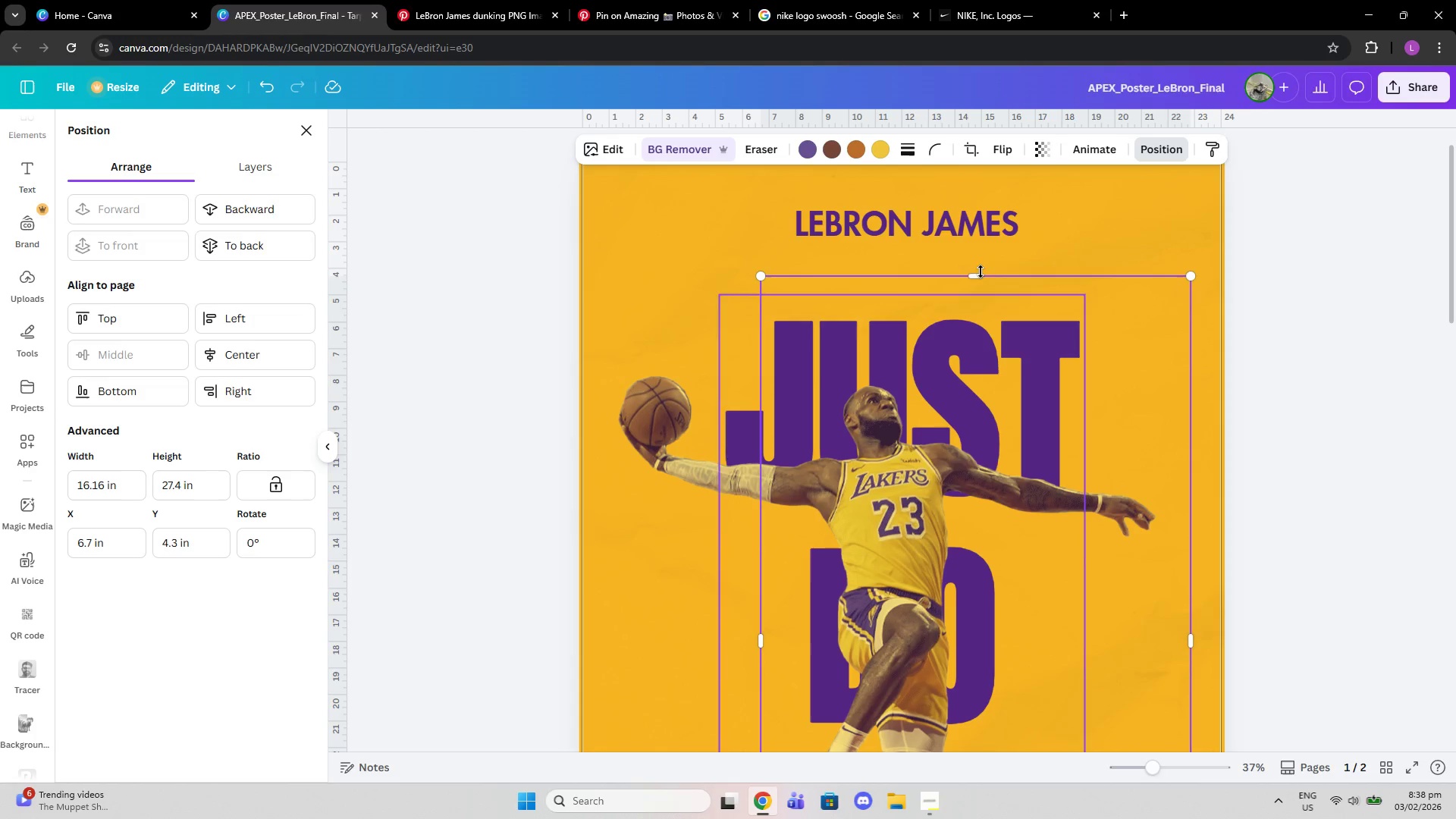 
left_click_drag(start_coordinate=[977, 272], to_coordinate=[989, 535])
 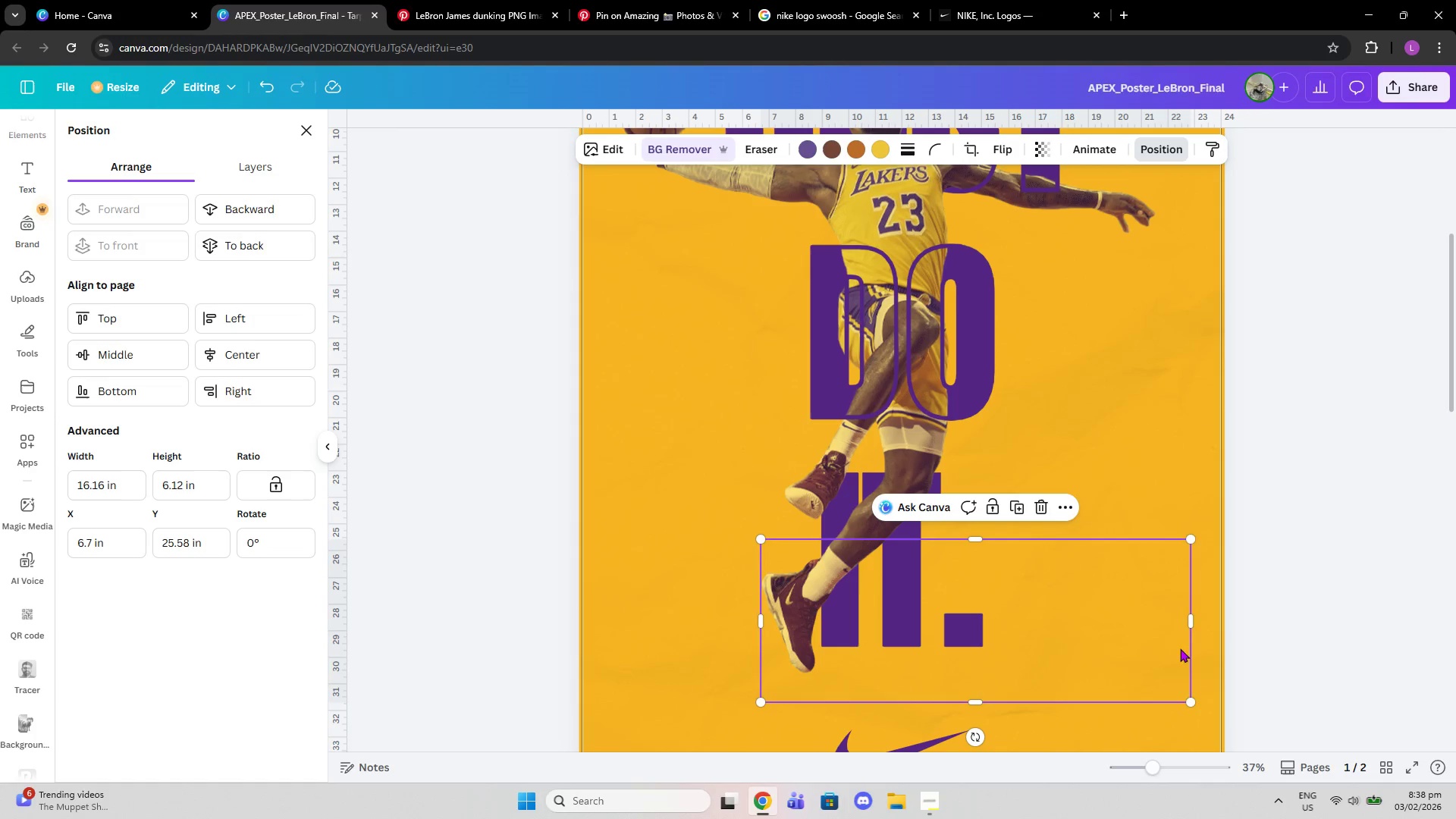 
scroll: coordinate [984, 535], scroll_direction: down, amount: 4.0
 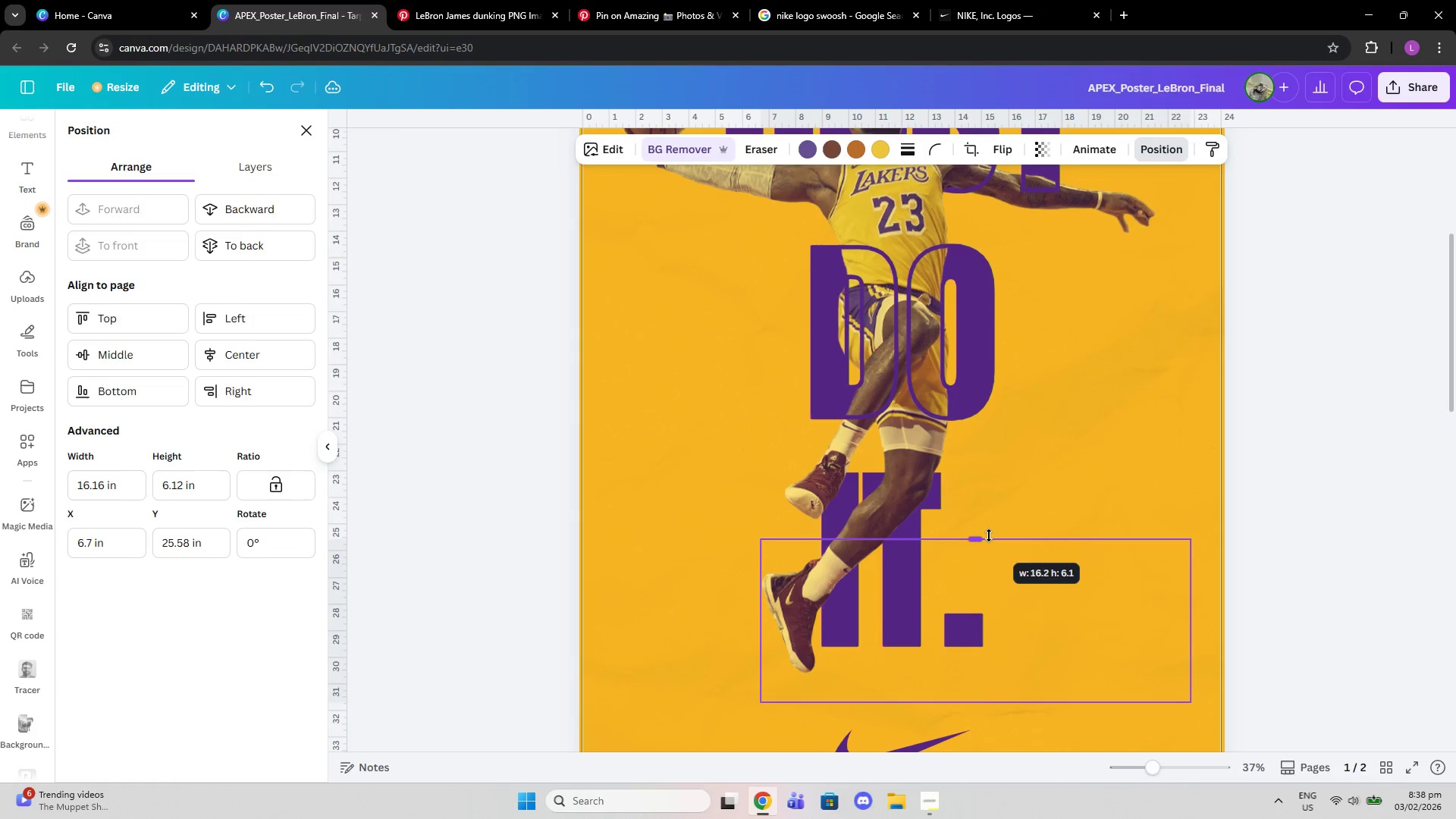 
left_click_drag(start_coordinate=[1194, 623], to_coordinate=[823, 585])
 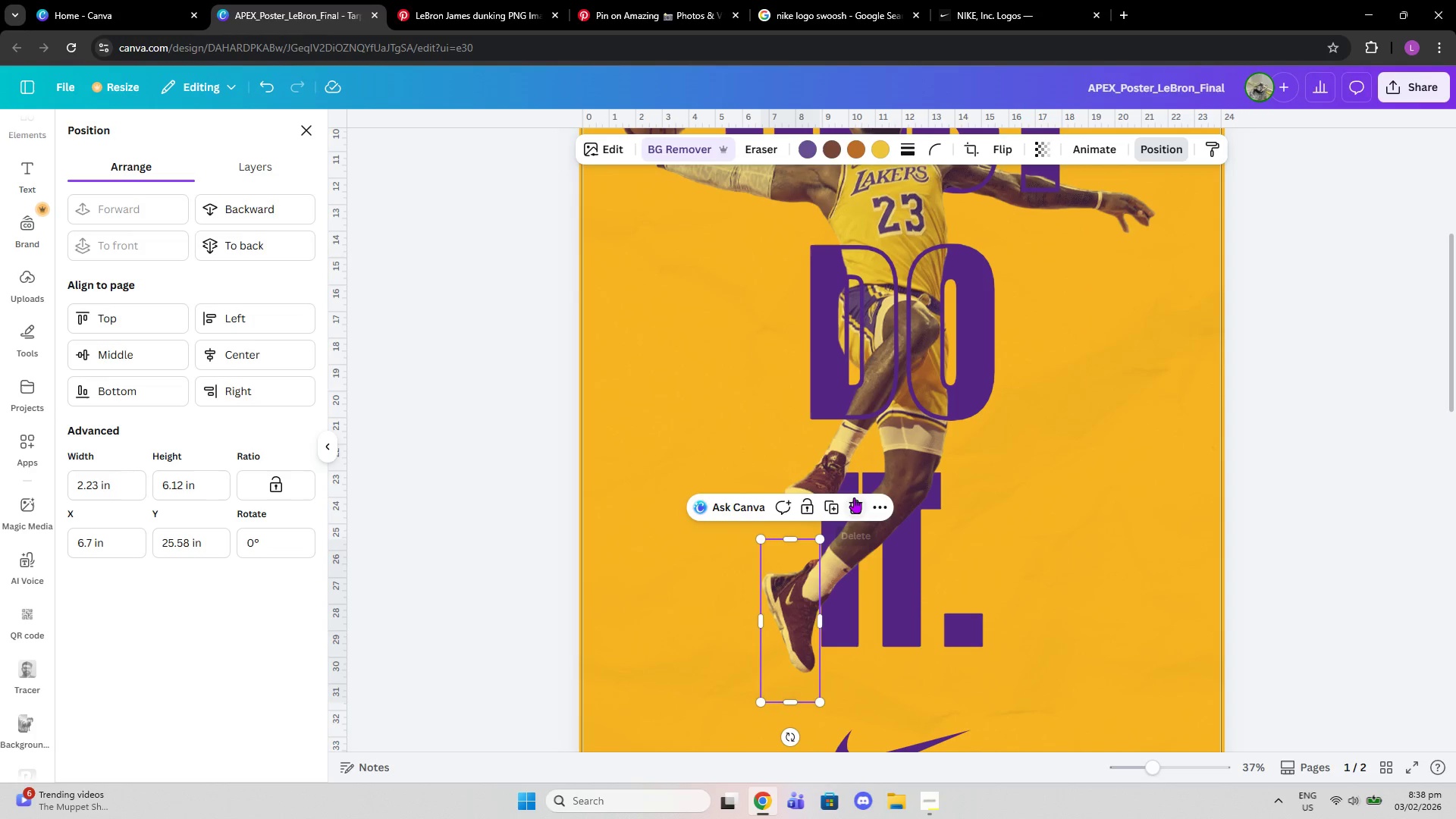 
left_click([854, 500])
 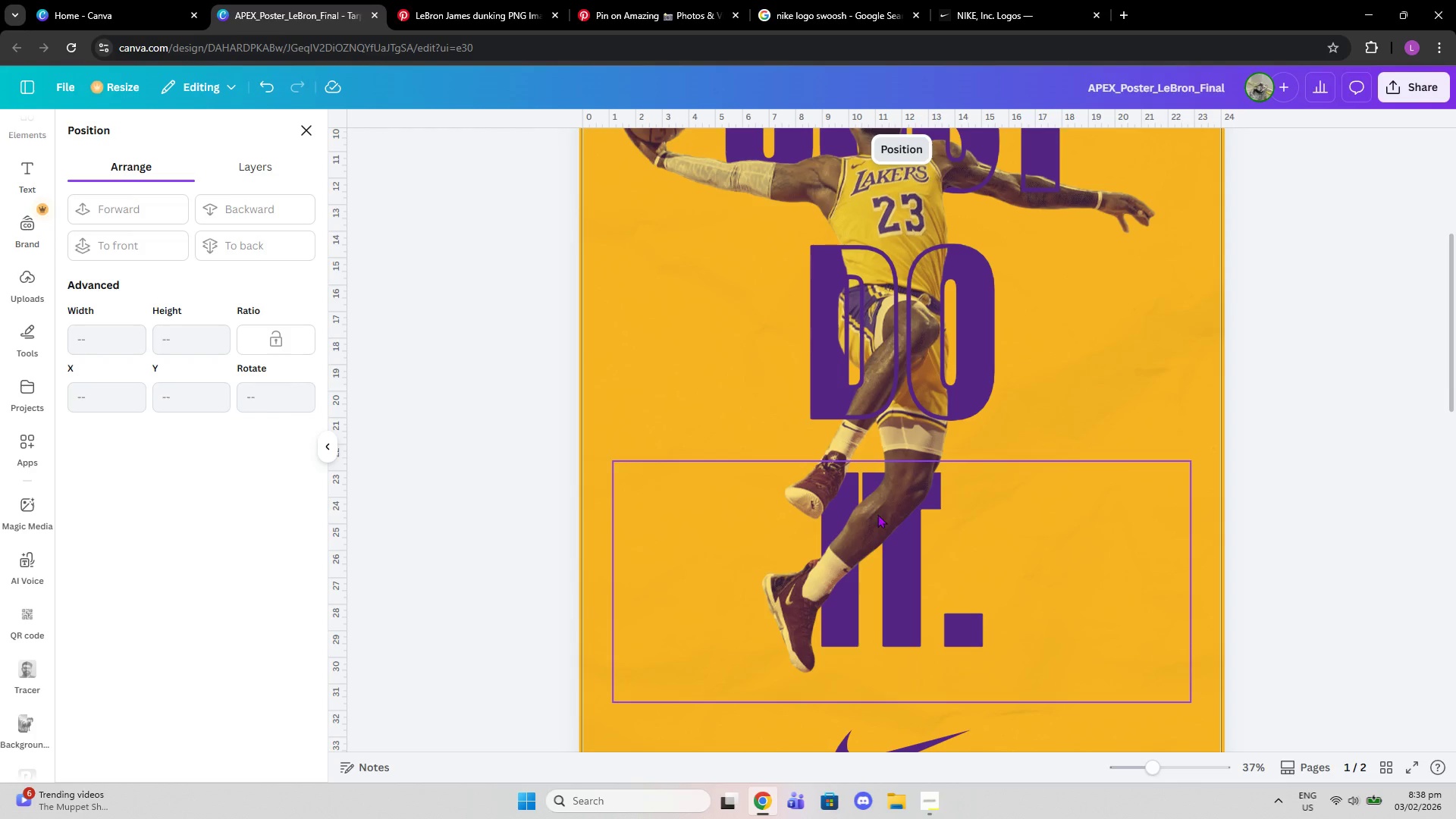 
left_click([880, 516])
 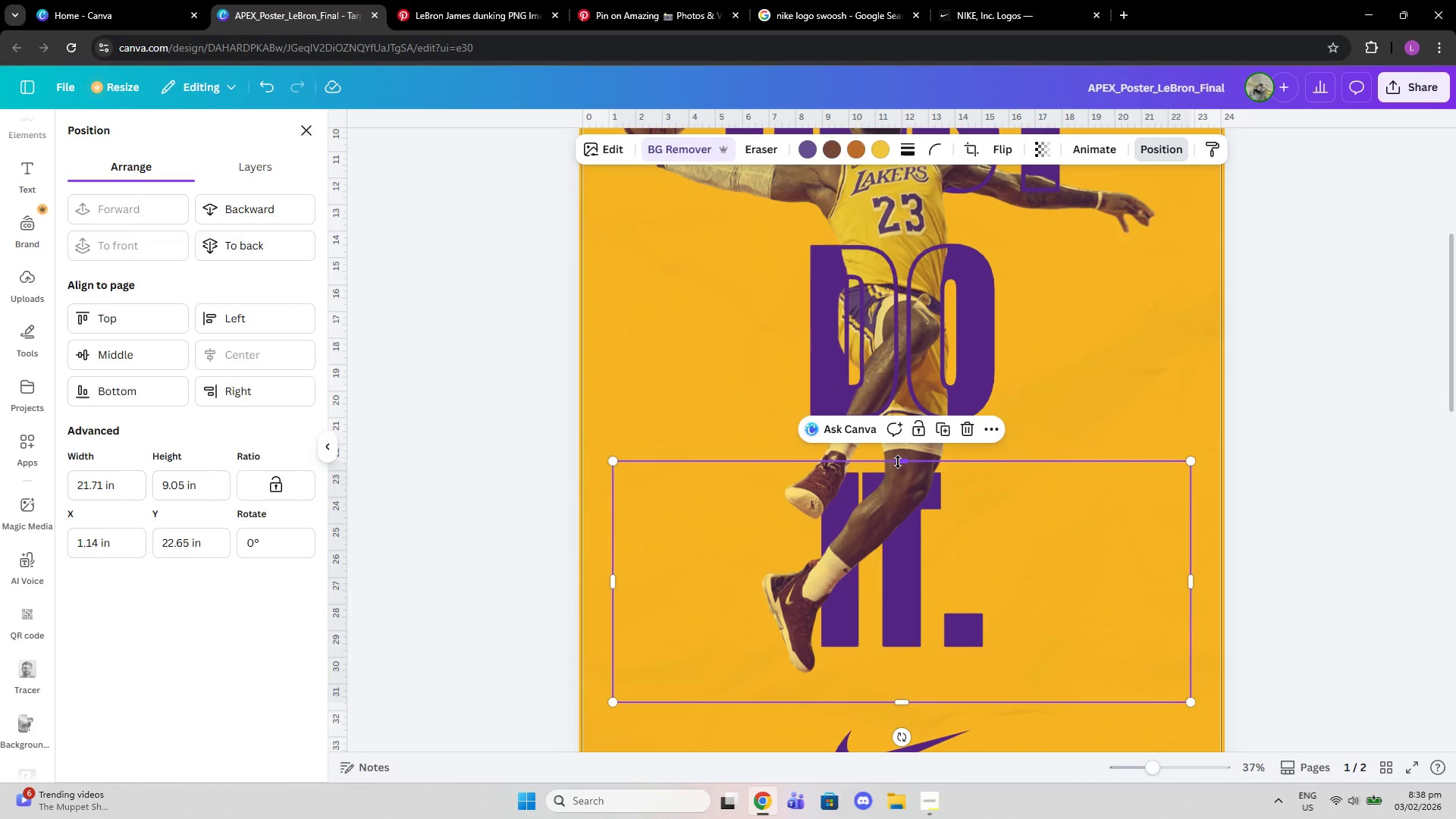 
left_click_drag(start_coordinate=[898, 462], to_coordinate=[915, 427])
 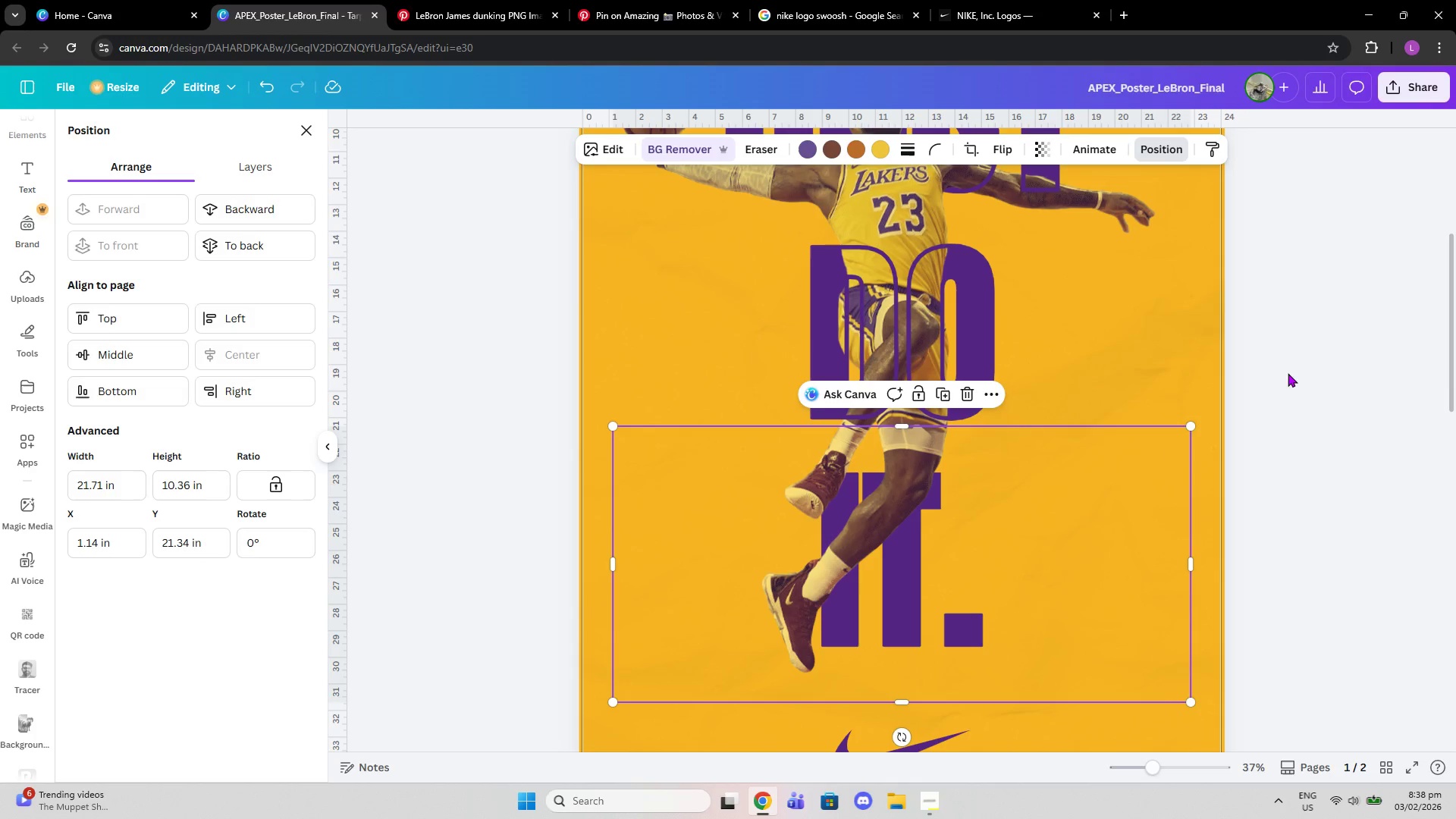 
double_click([1285, 373])
 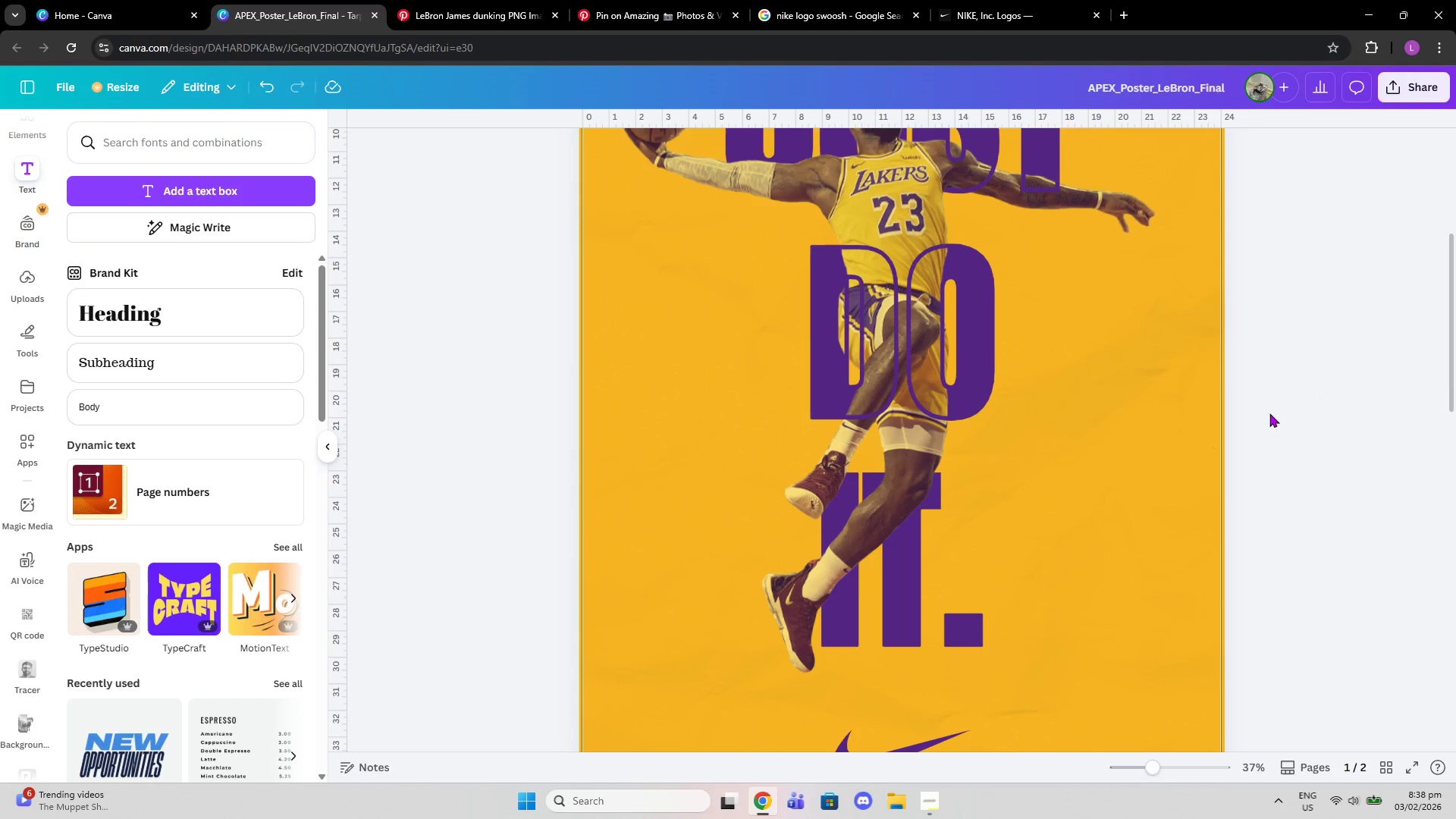 
left_click_drag(start_coordinate=[1156, 766], to_coordinate=[1135, 764])
 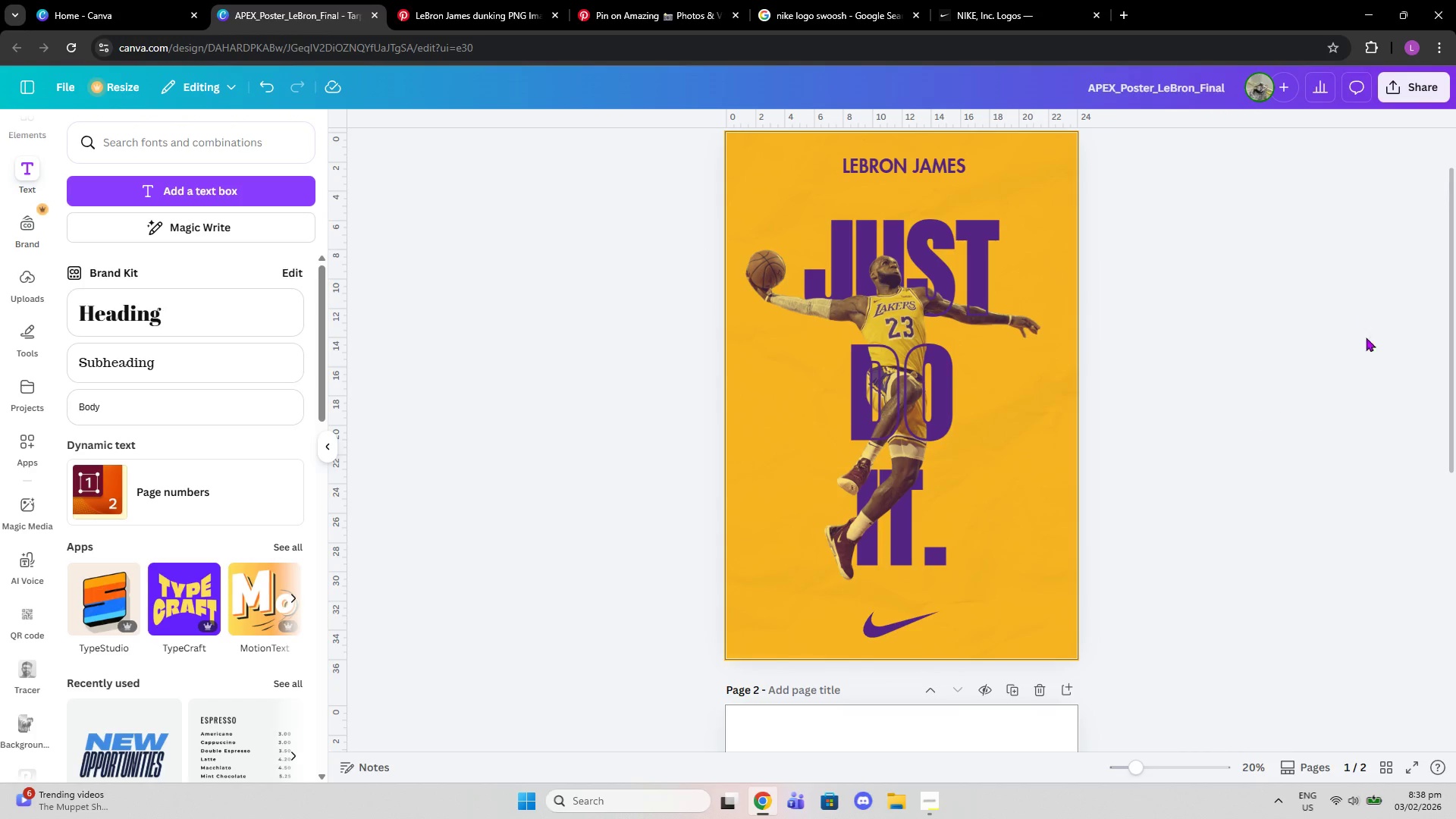 
scroll: coordinate [1354, 370], scroll_direction: none, amount: 0.0
 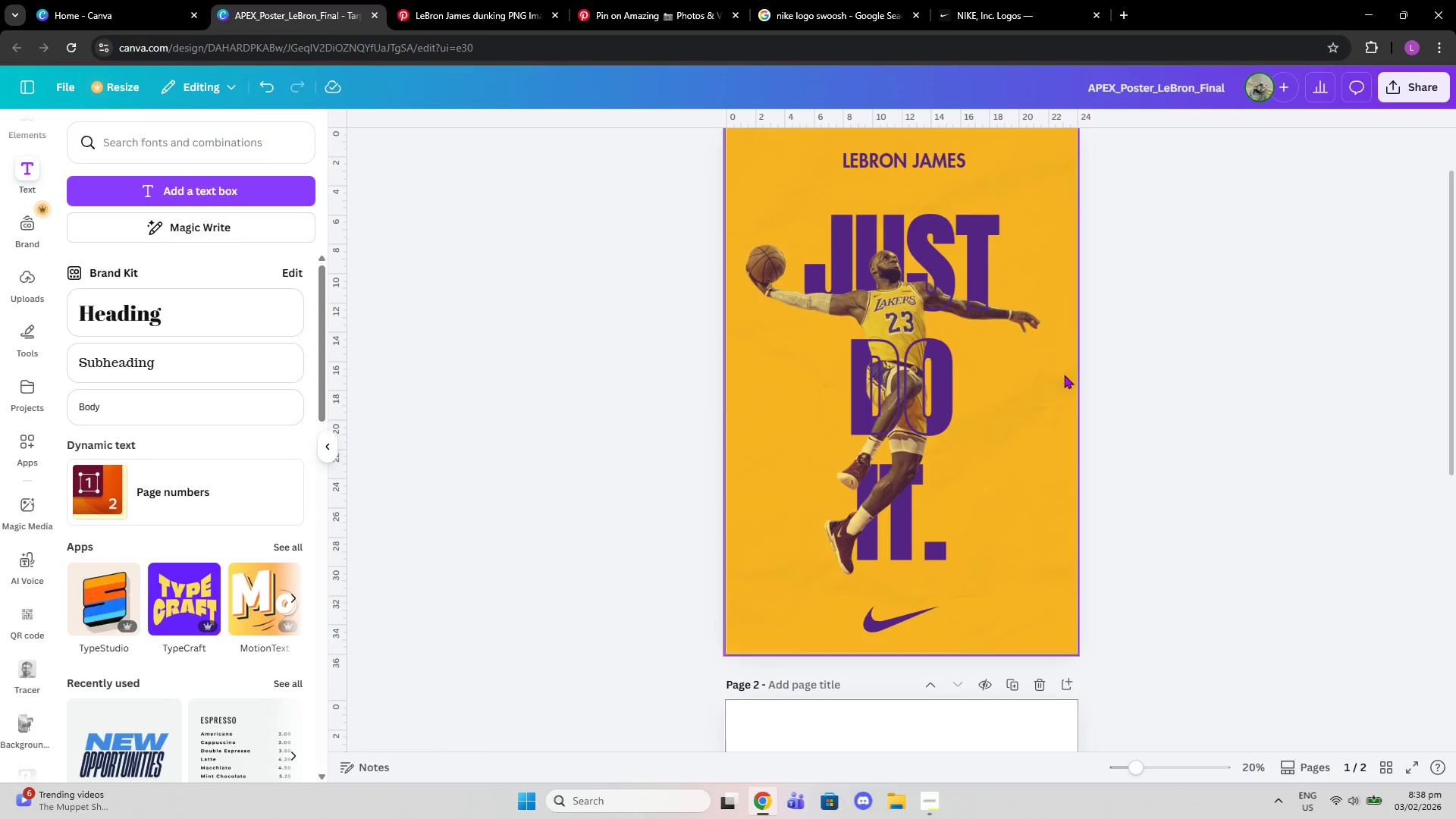 
wait(7.59)
 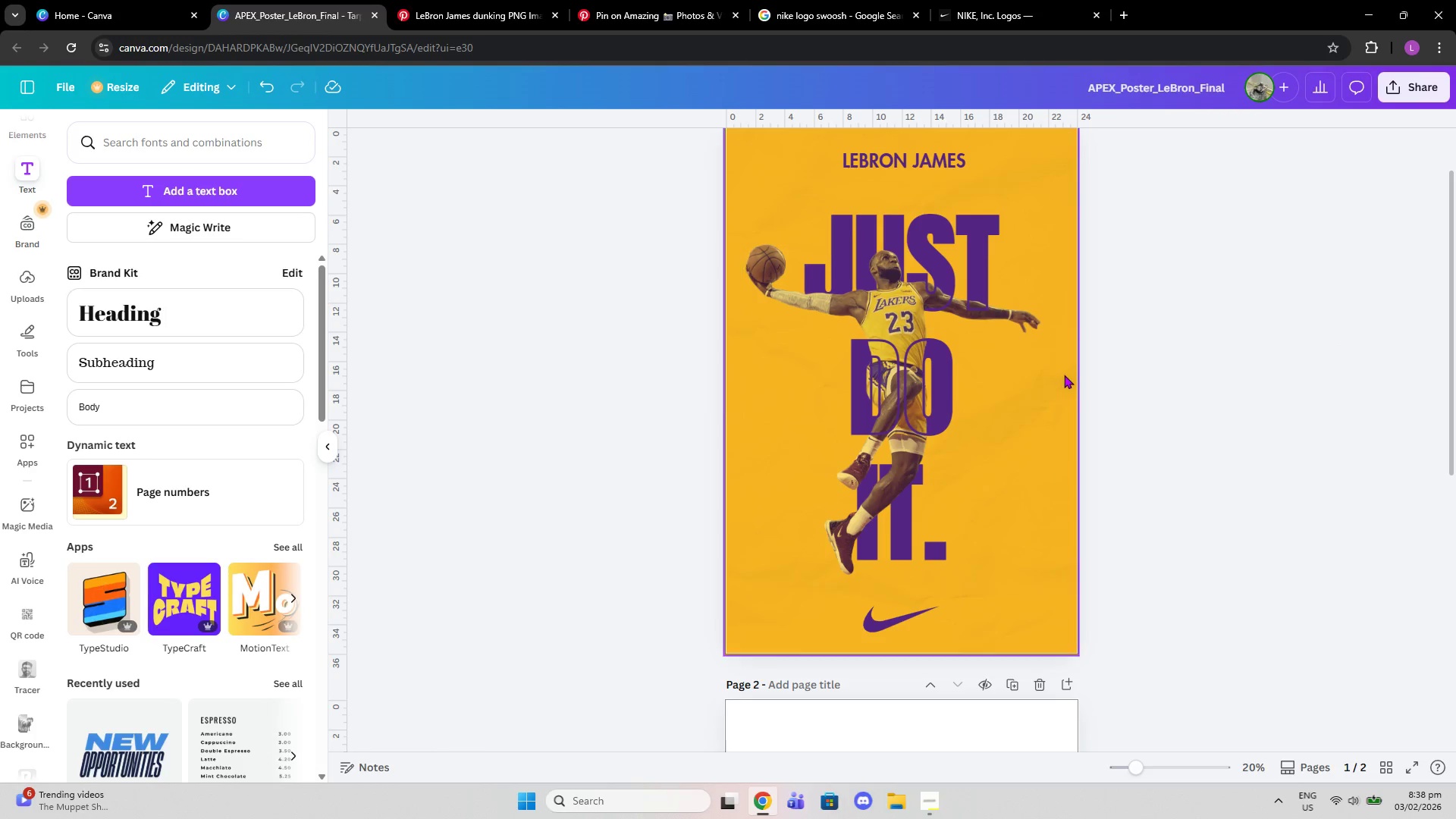 
mouse_move([932, 274])
 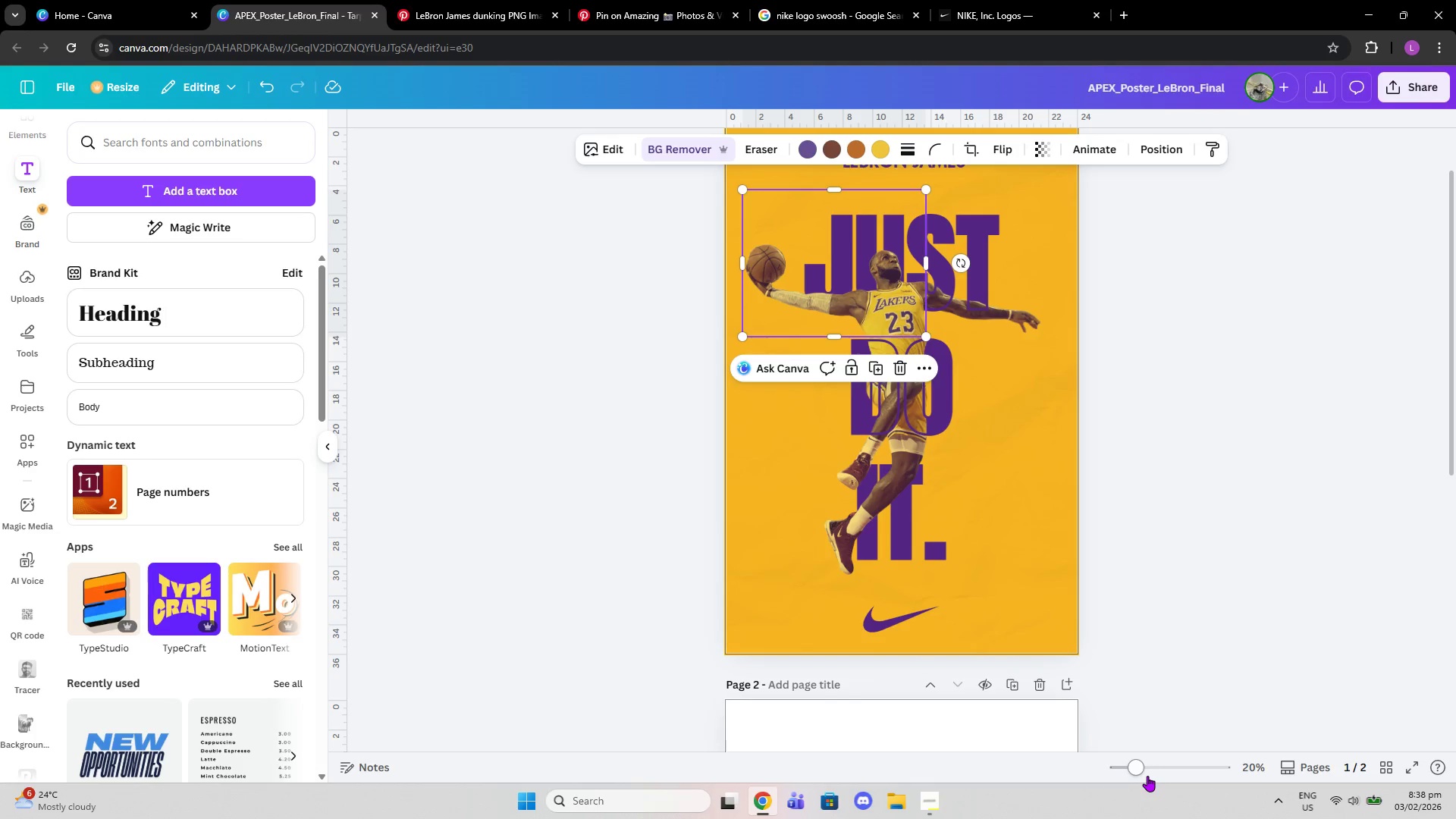 
left_click_drag(start_coordinate=[1146, 776], to_coordinate=[1177, 775])
 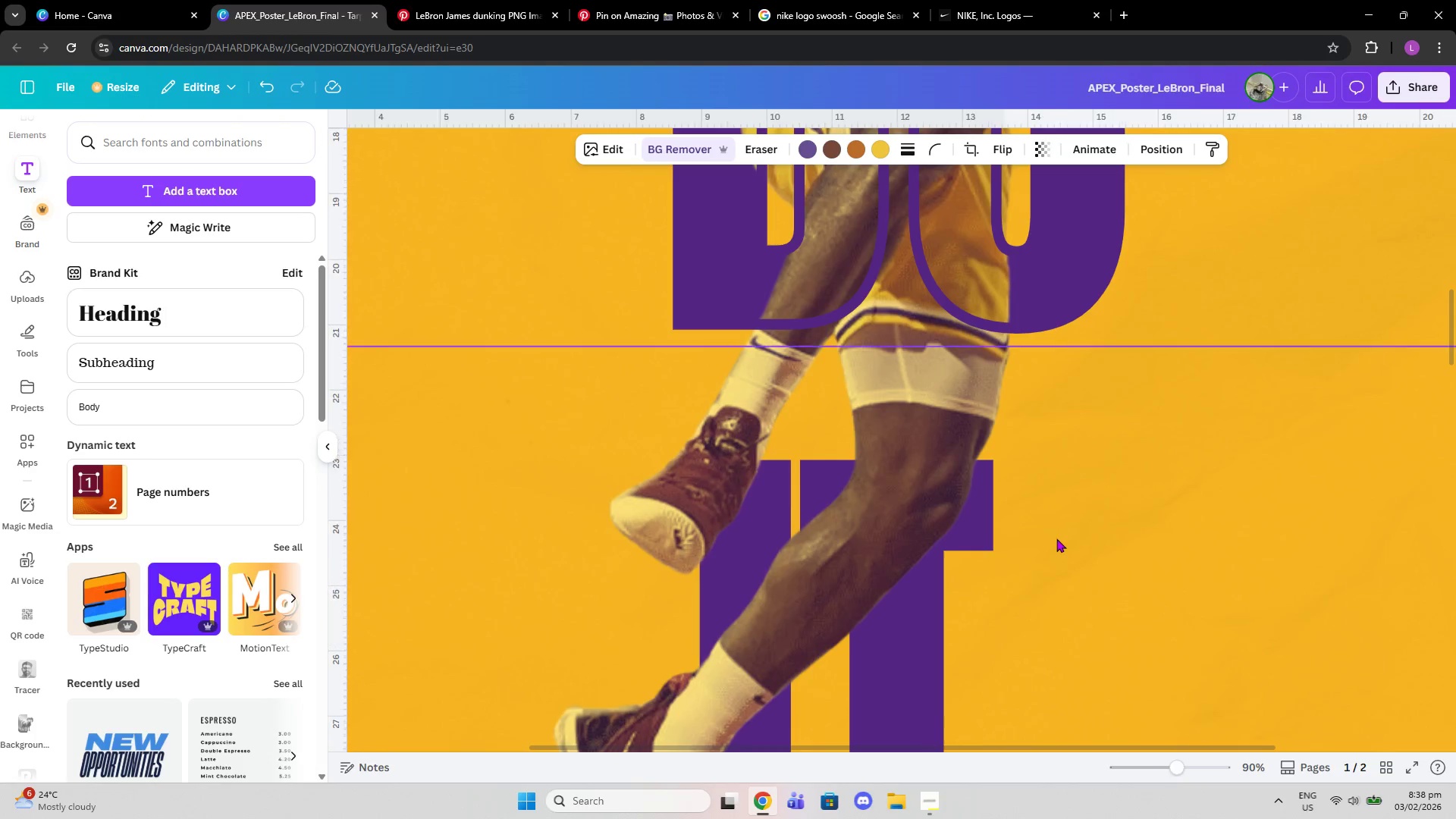 
scroll: coordinate [1071, 558], scroll_direction: up, amount: 7.0
 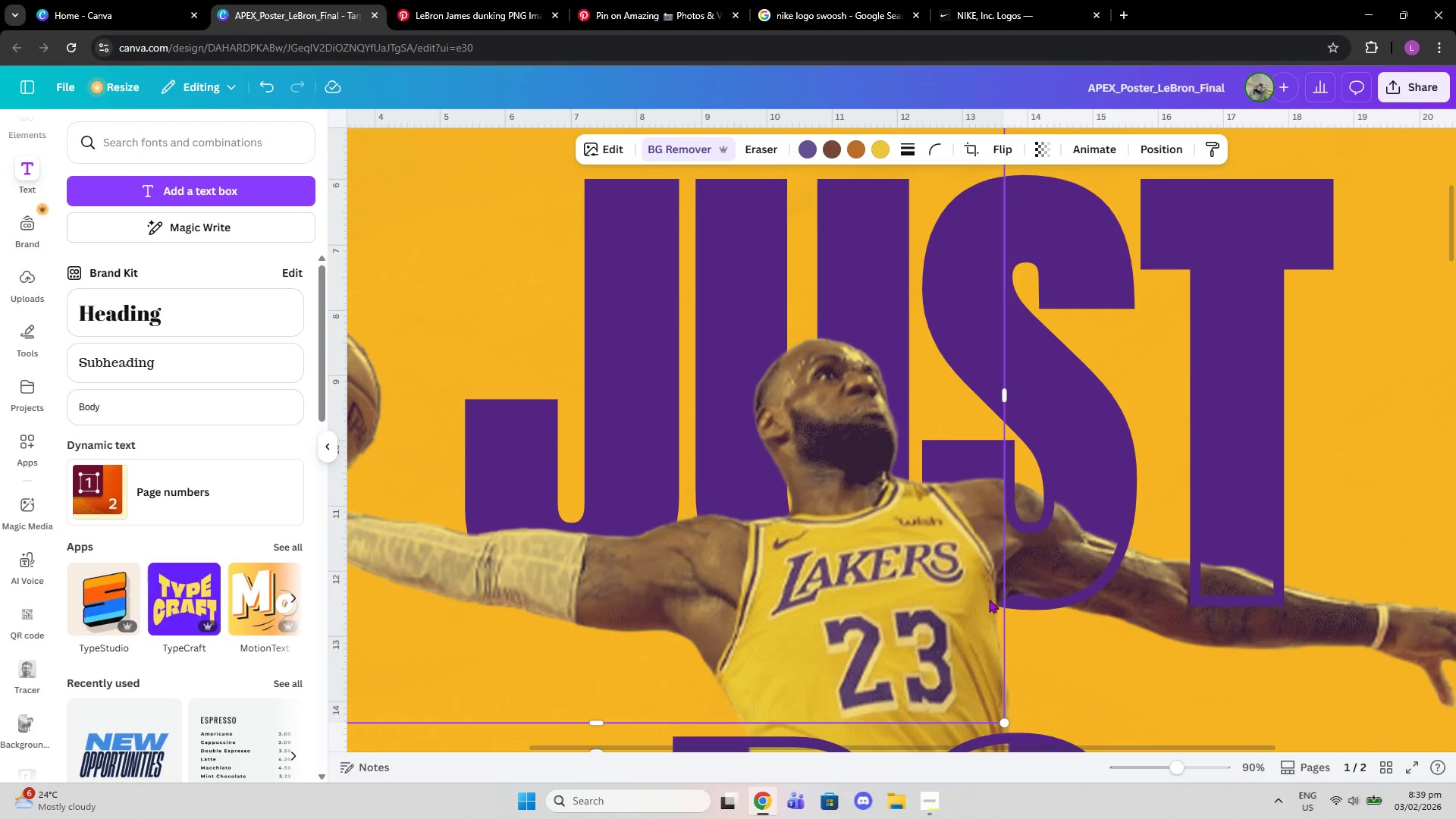 
scroll: coordinate [991, 593], scroll_direction: down, amount: 1.0
 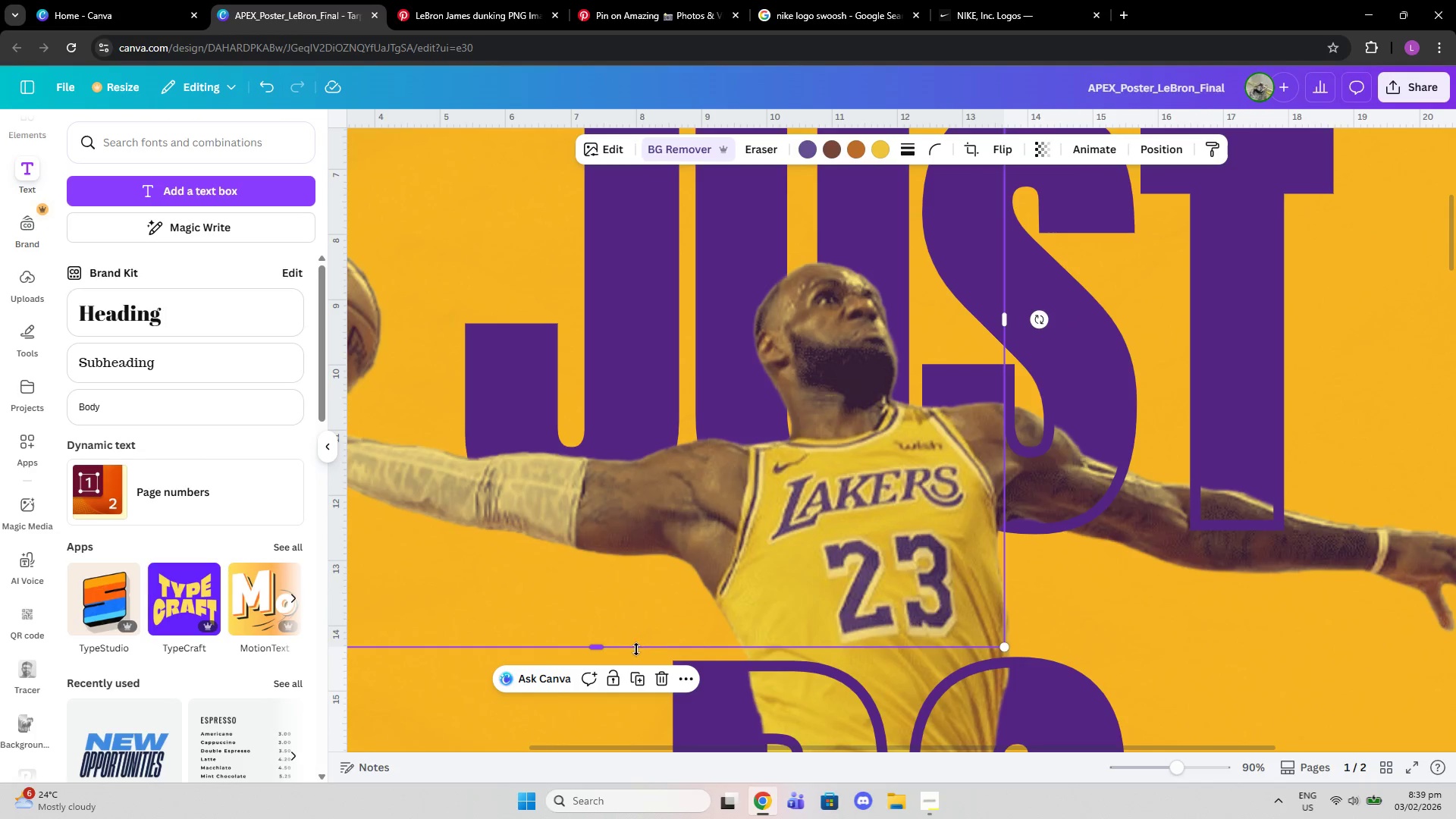 
left_click_drag(start_coordinate=[633, 649], to_coordinate=[631, 574])
 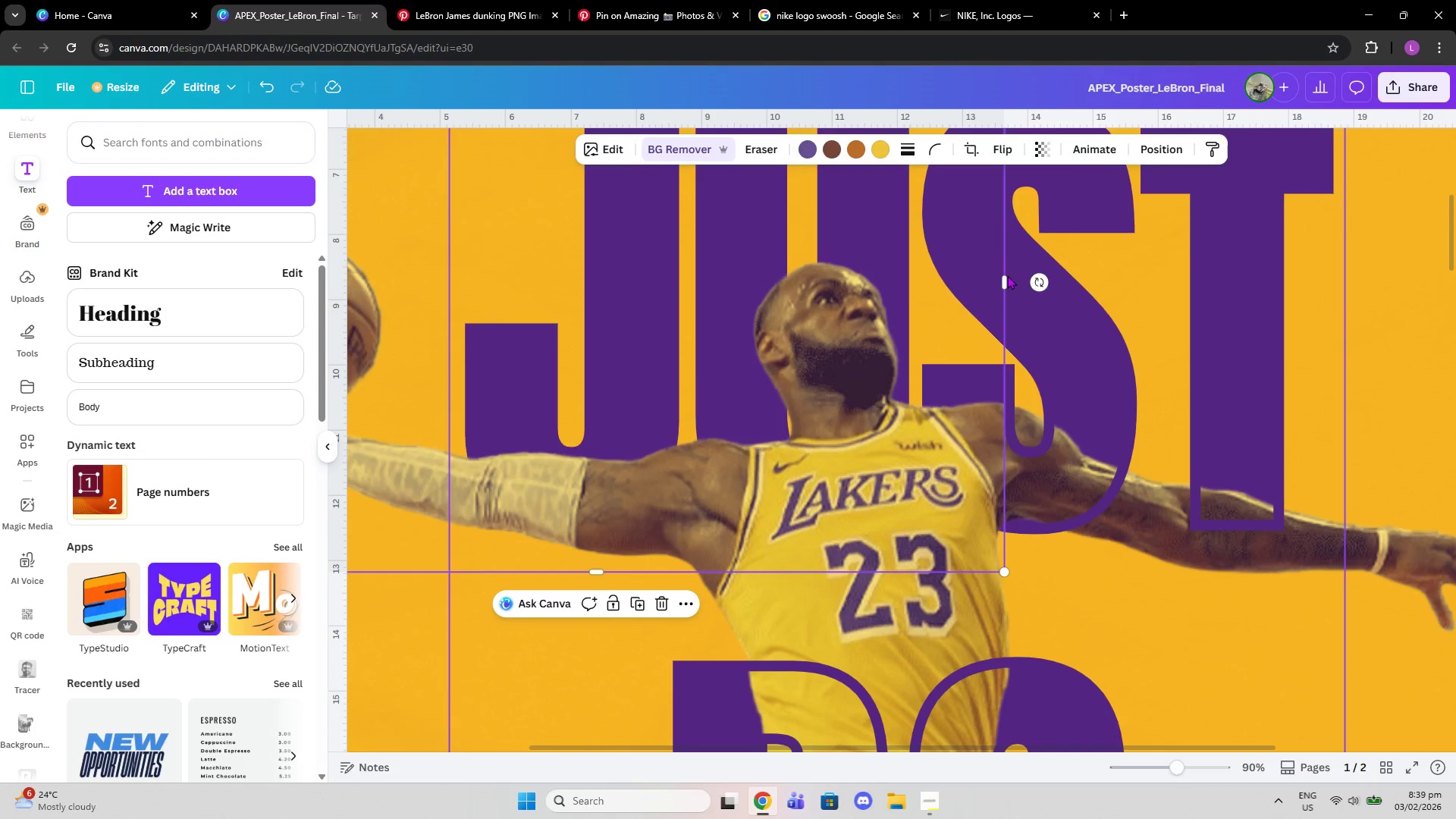 
left_click_drag(start_coordinate=[1005, 275], to_coordinate=[916, 273])
 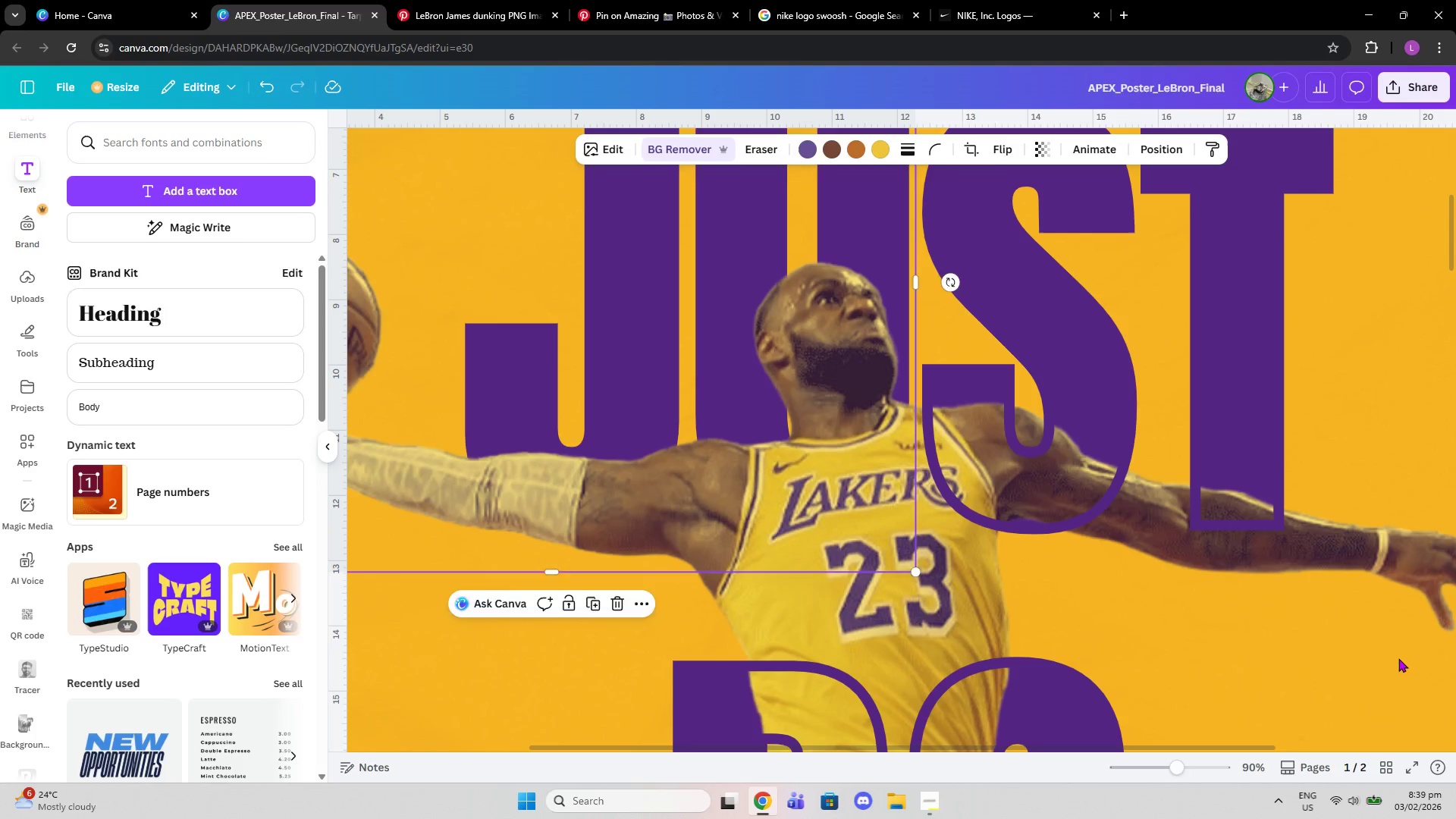 
double_click([1398, 659])
 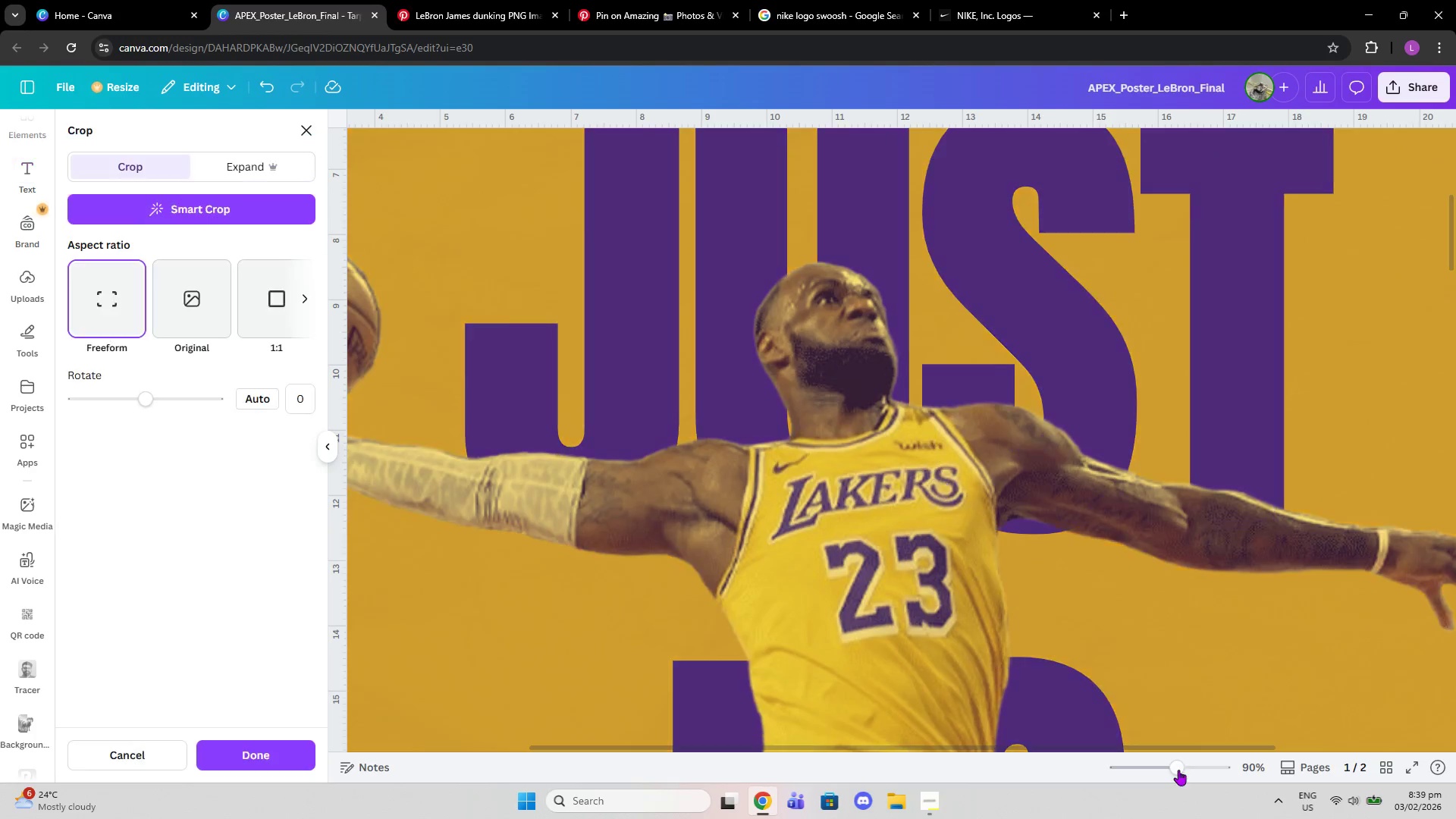 
left_click_drag(start_coordinate=[1175, 770], to_coordinate=[1153, 770])
 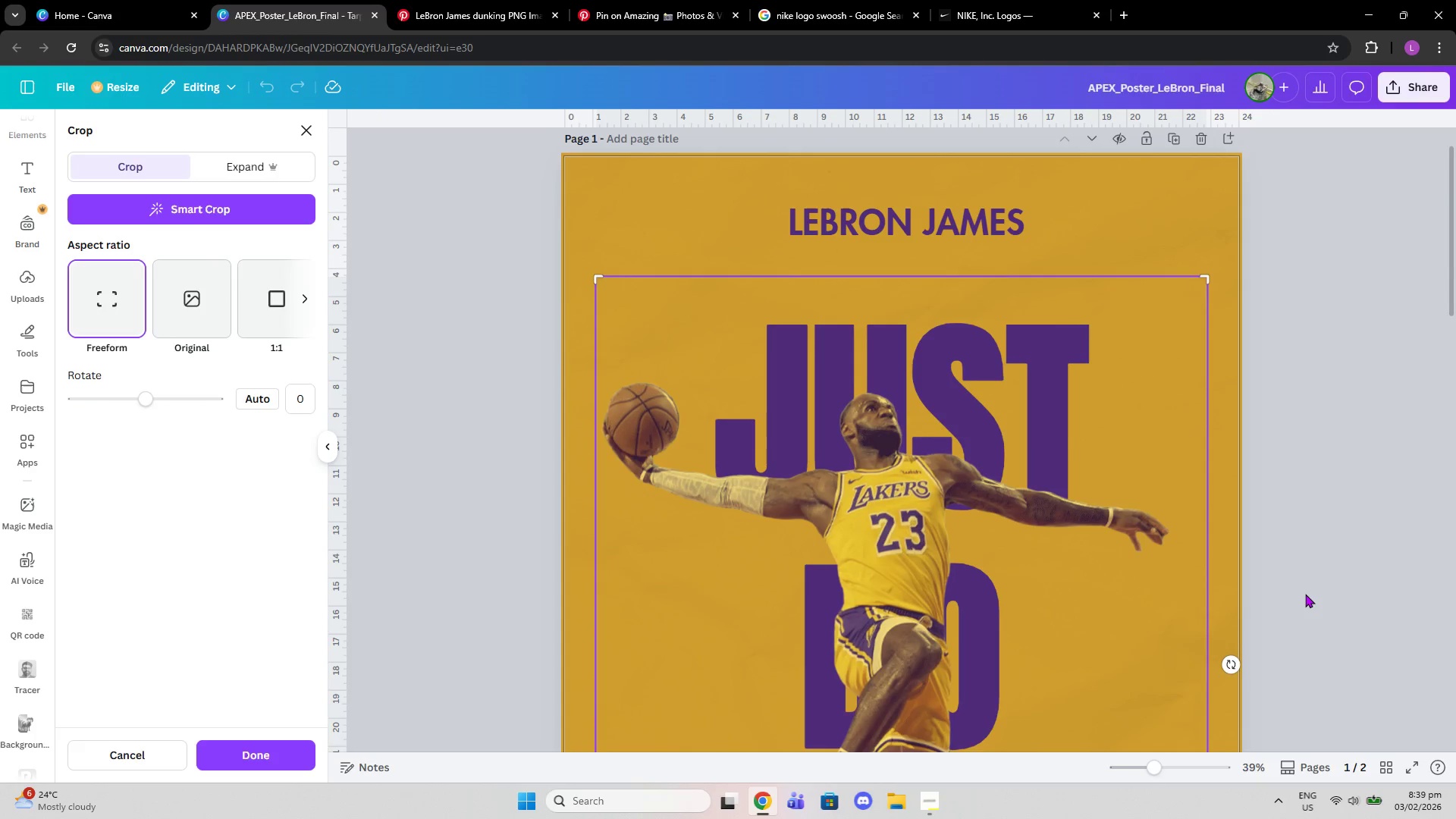 
left_click([1305, 594])
 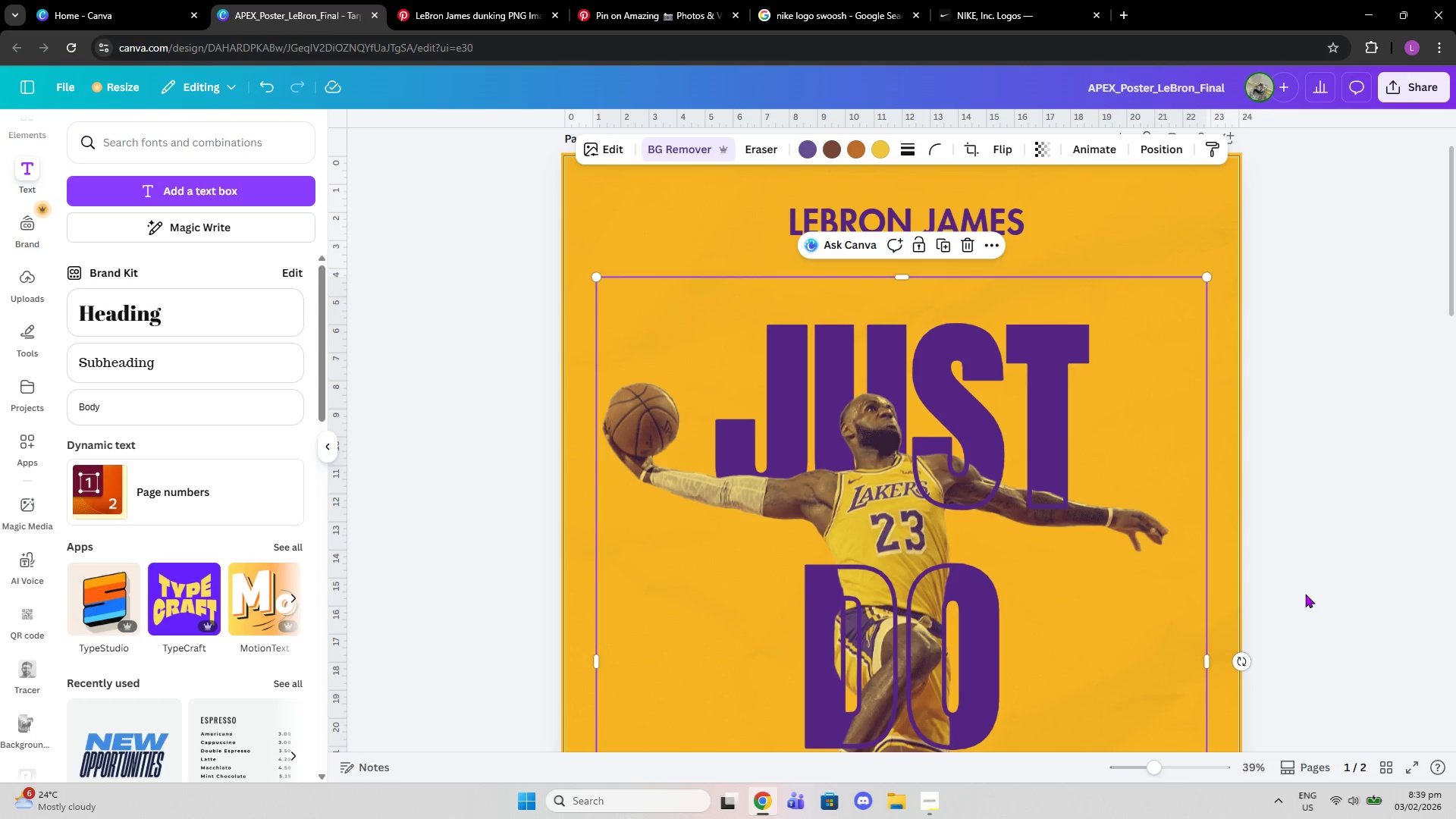 
scroll: coordinate [1305, 594], scroll_direction: down, amount: 1.0
 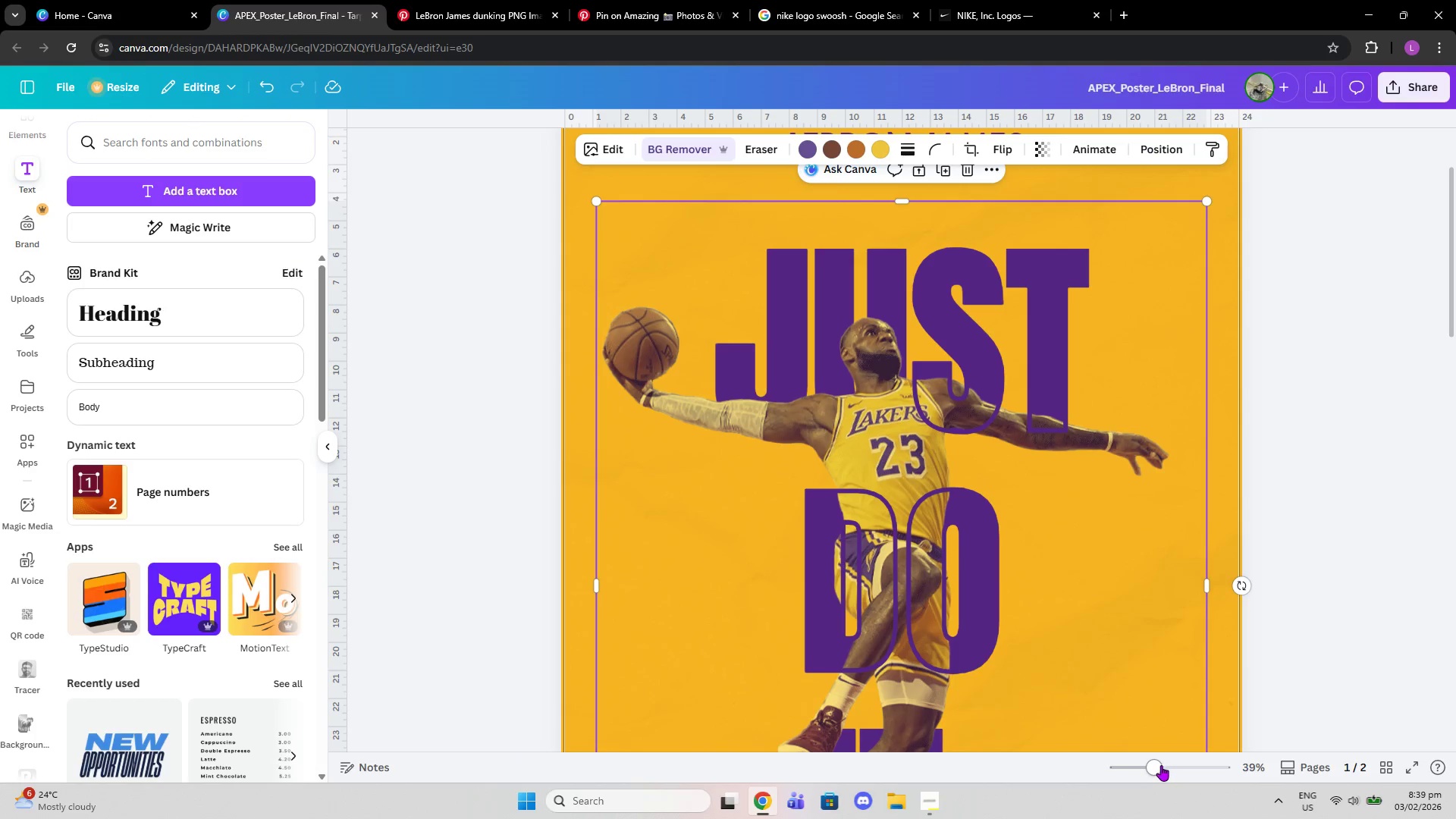 
left_click_drag(start_coordinate=[1159, 765], to_coordinate=[1141, 766])
 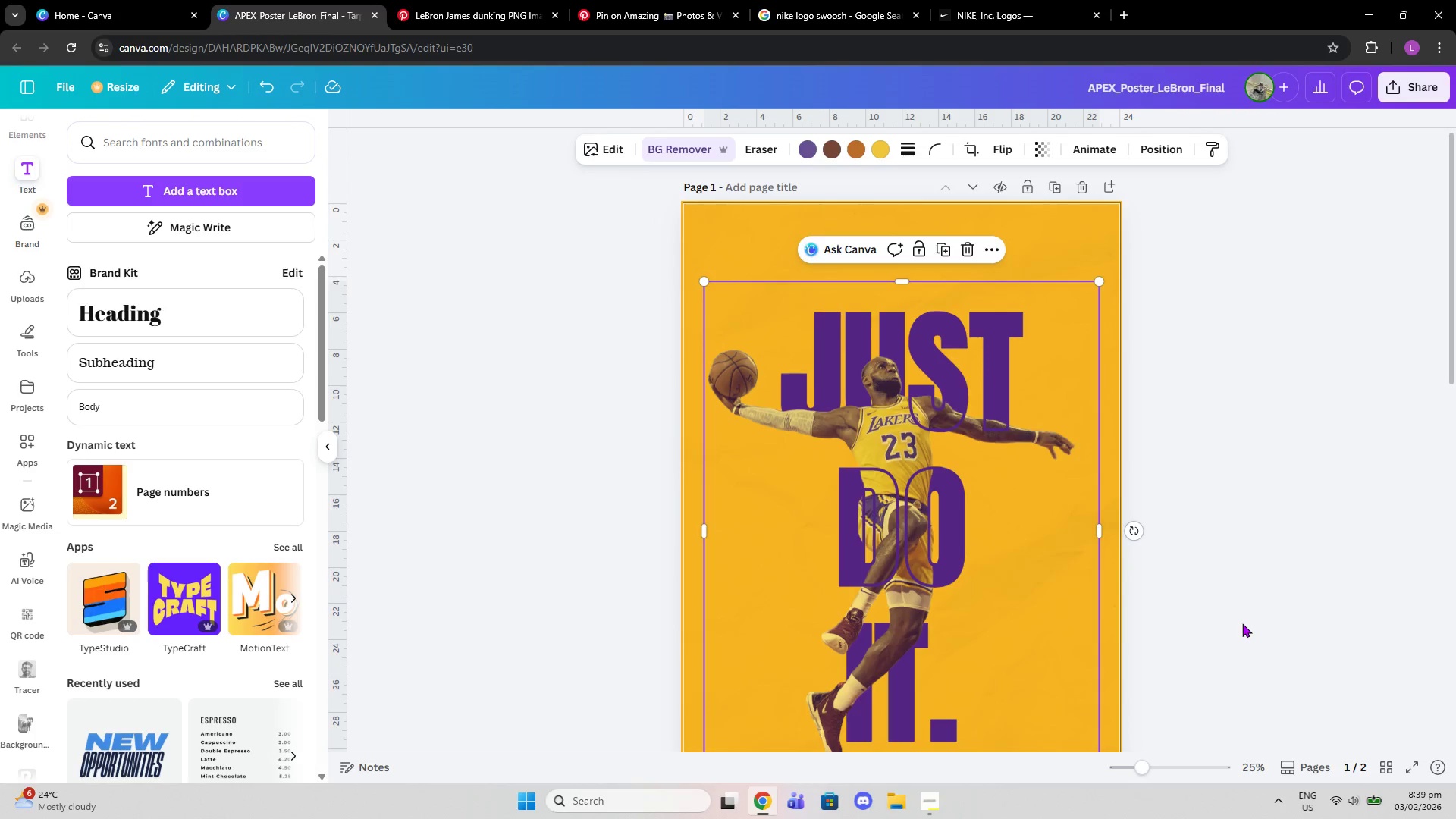 
left_click([1279, 585])
 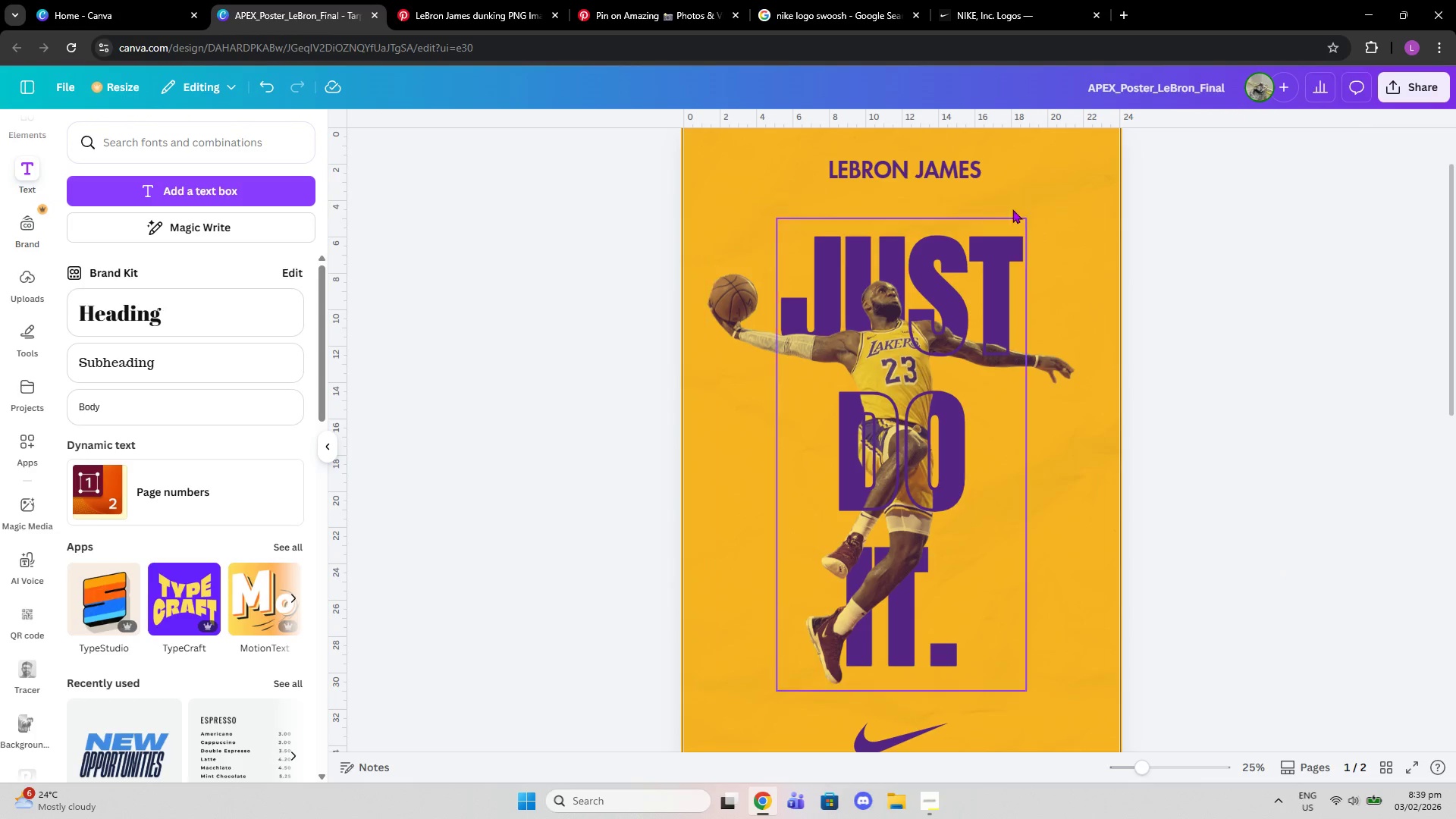 
scroll: coordinate [1130, 392], scroll_direction: down, amount: 2.0
 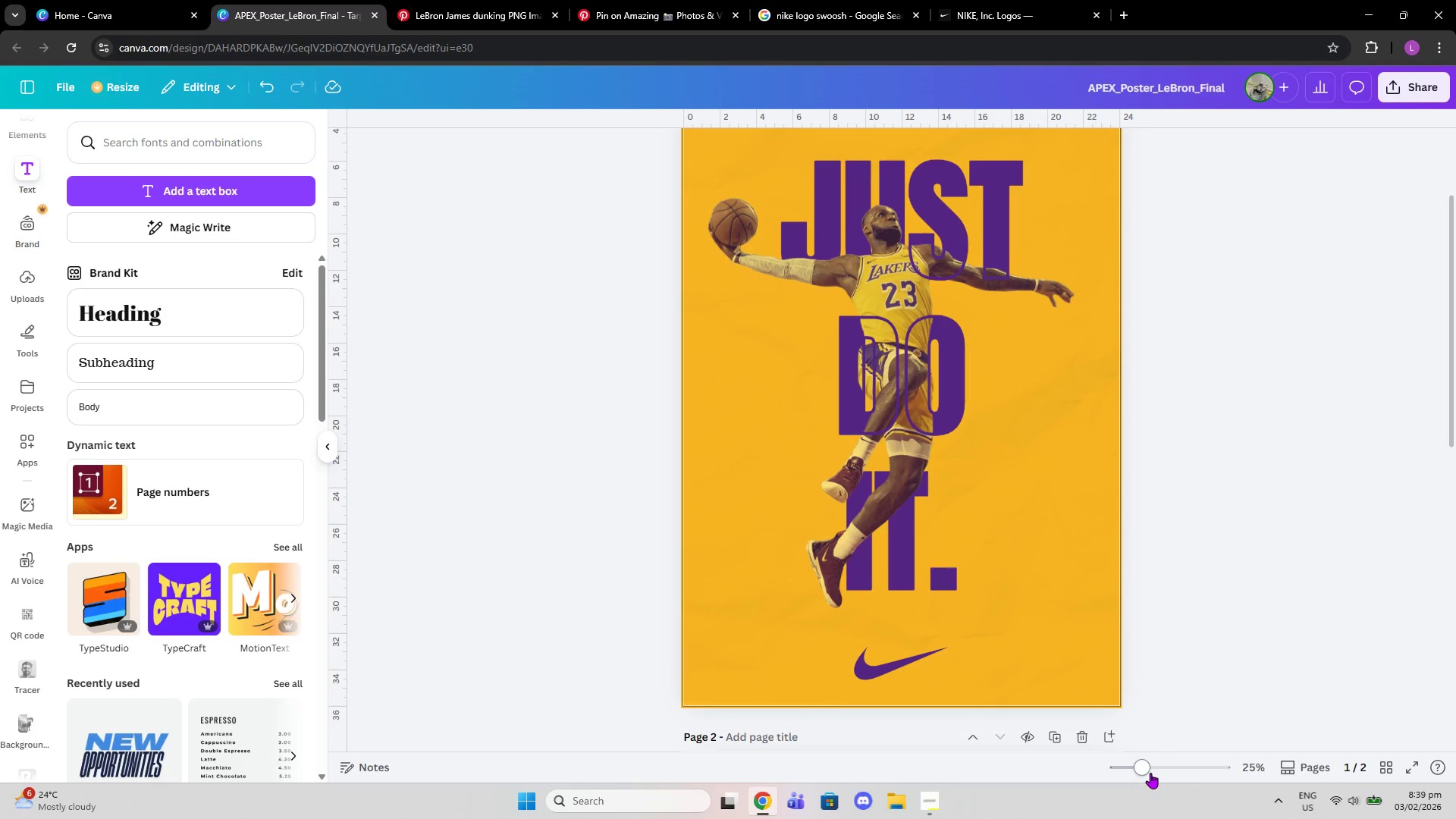 
left_click_drag(start_coordinate=[1147, 770], to_coordinate=[1142, 770])
 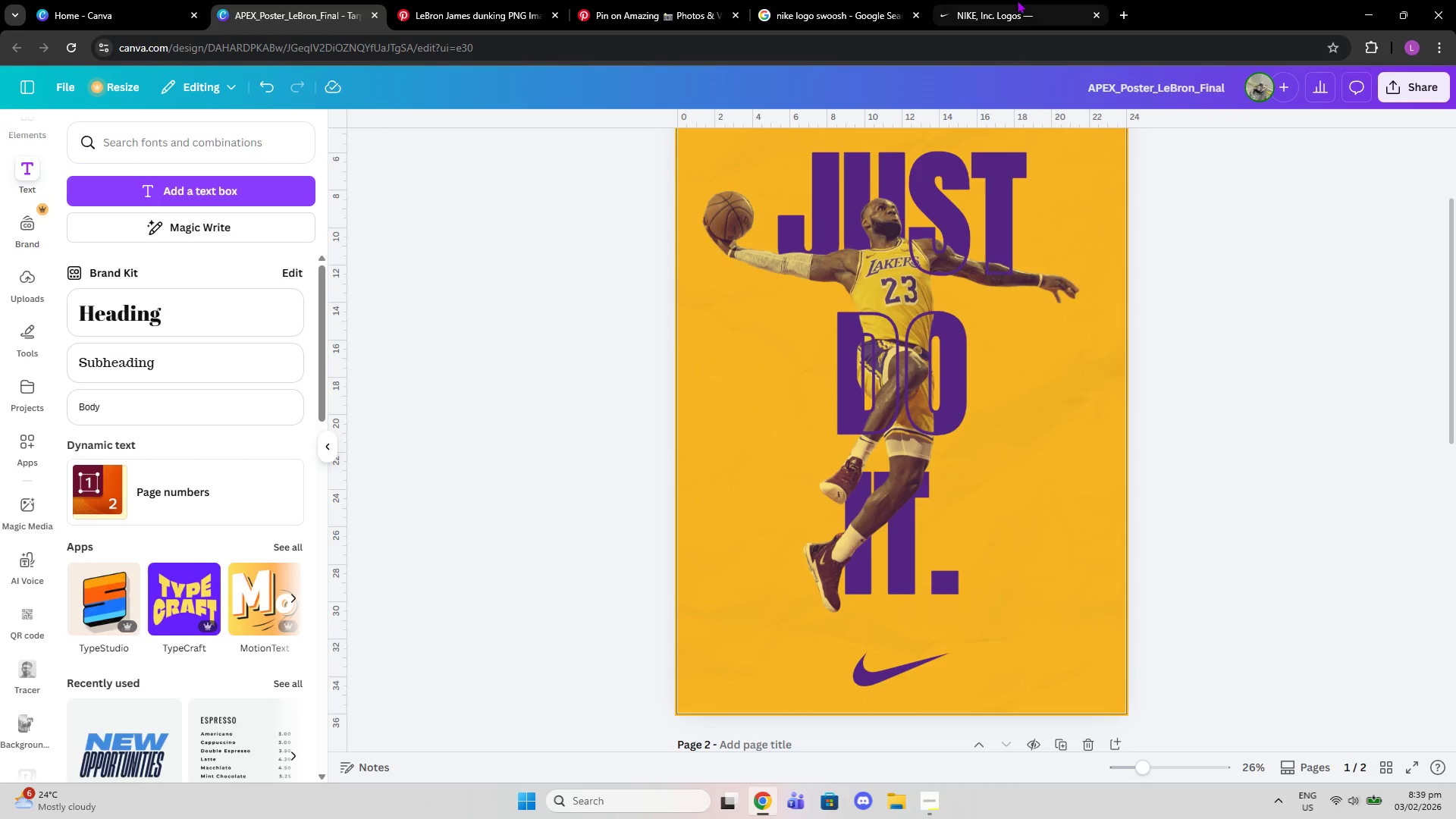 
left_click([1017, 0])
 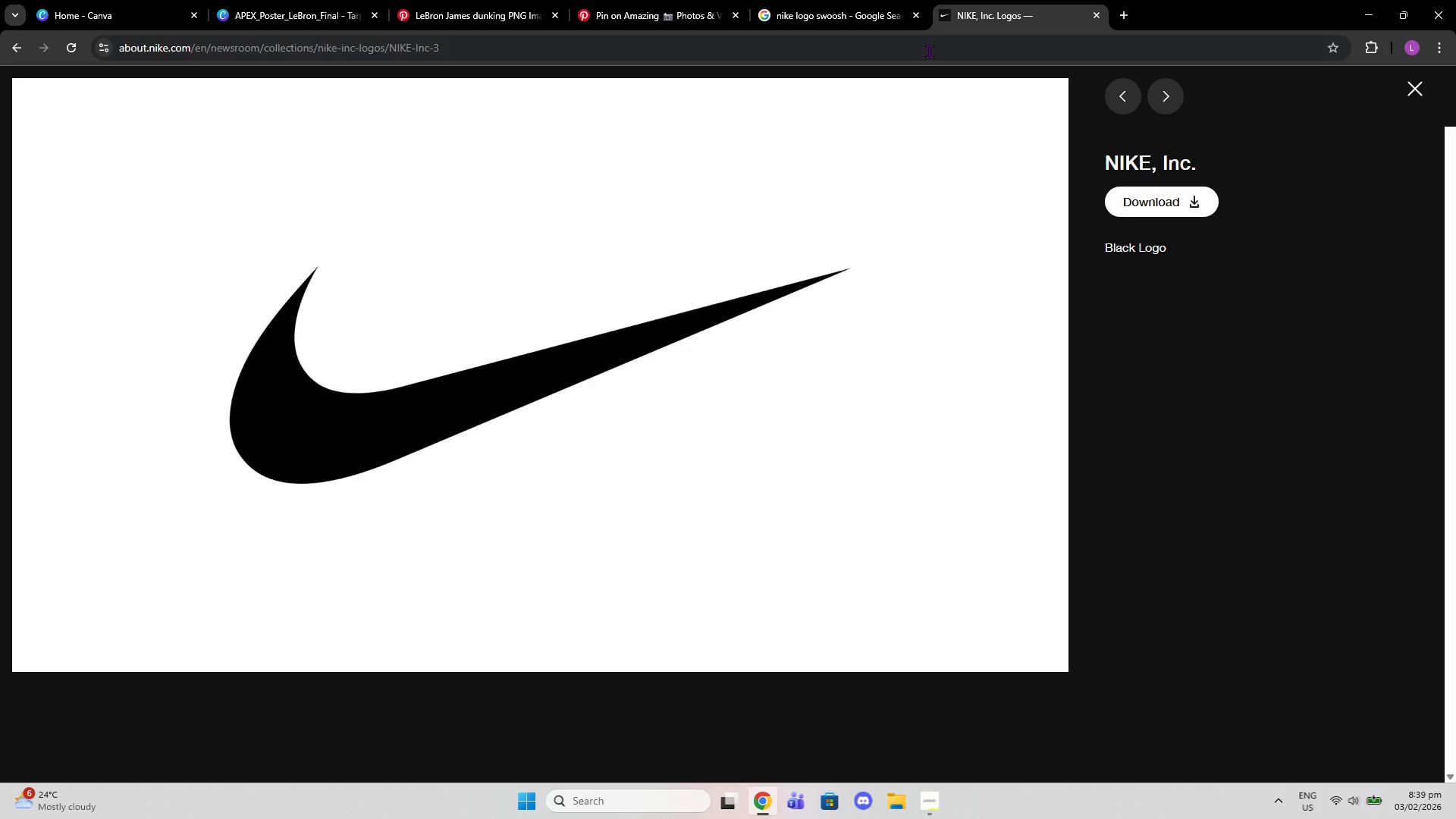 
left_click([928, 51])
 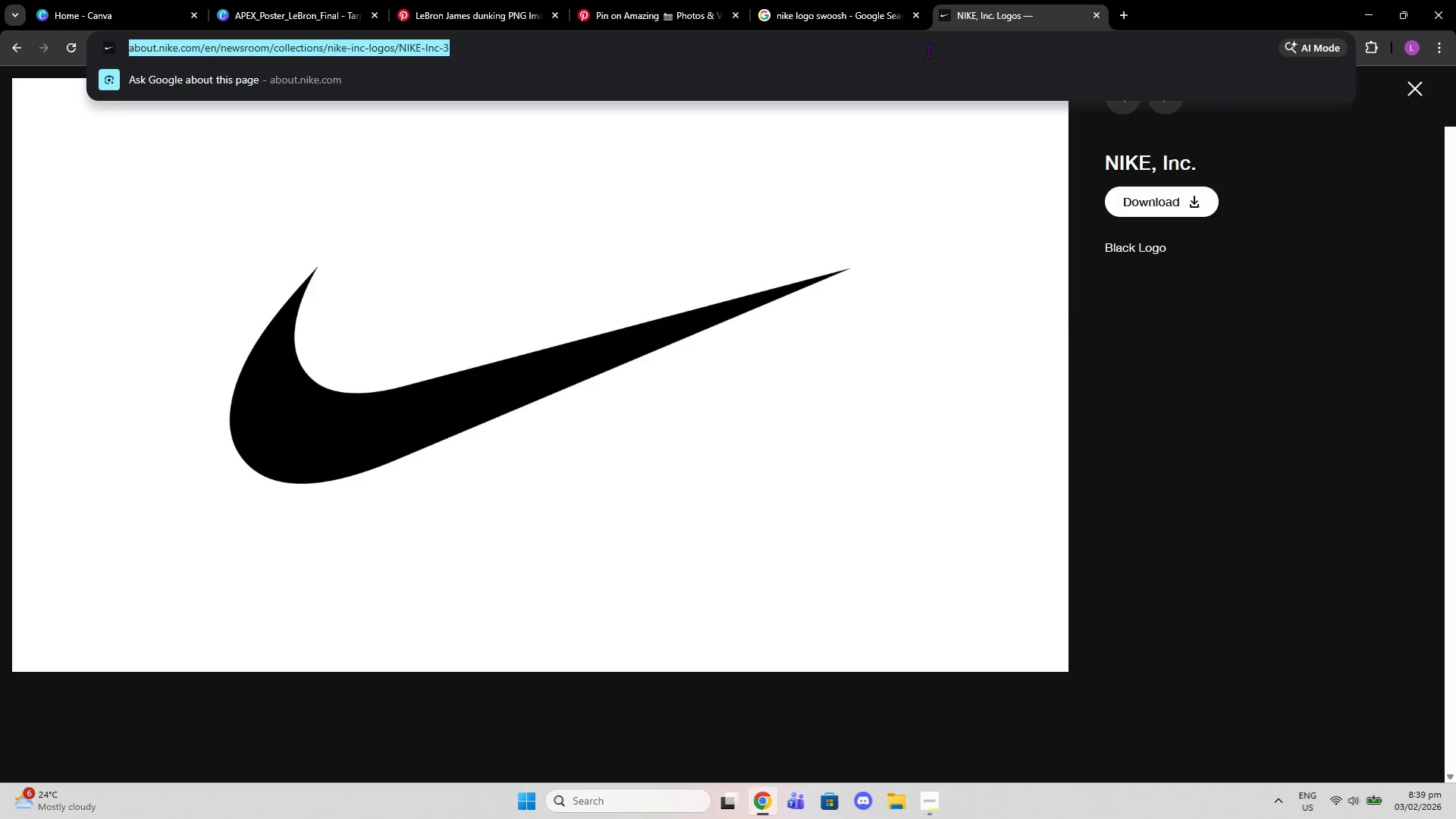 
type(lebropn ja)
key(Backspace)
type(nyjah huston nike logo)
 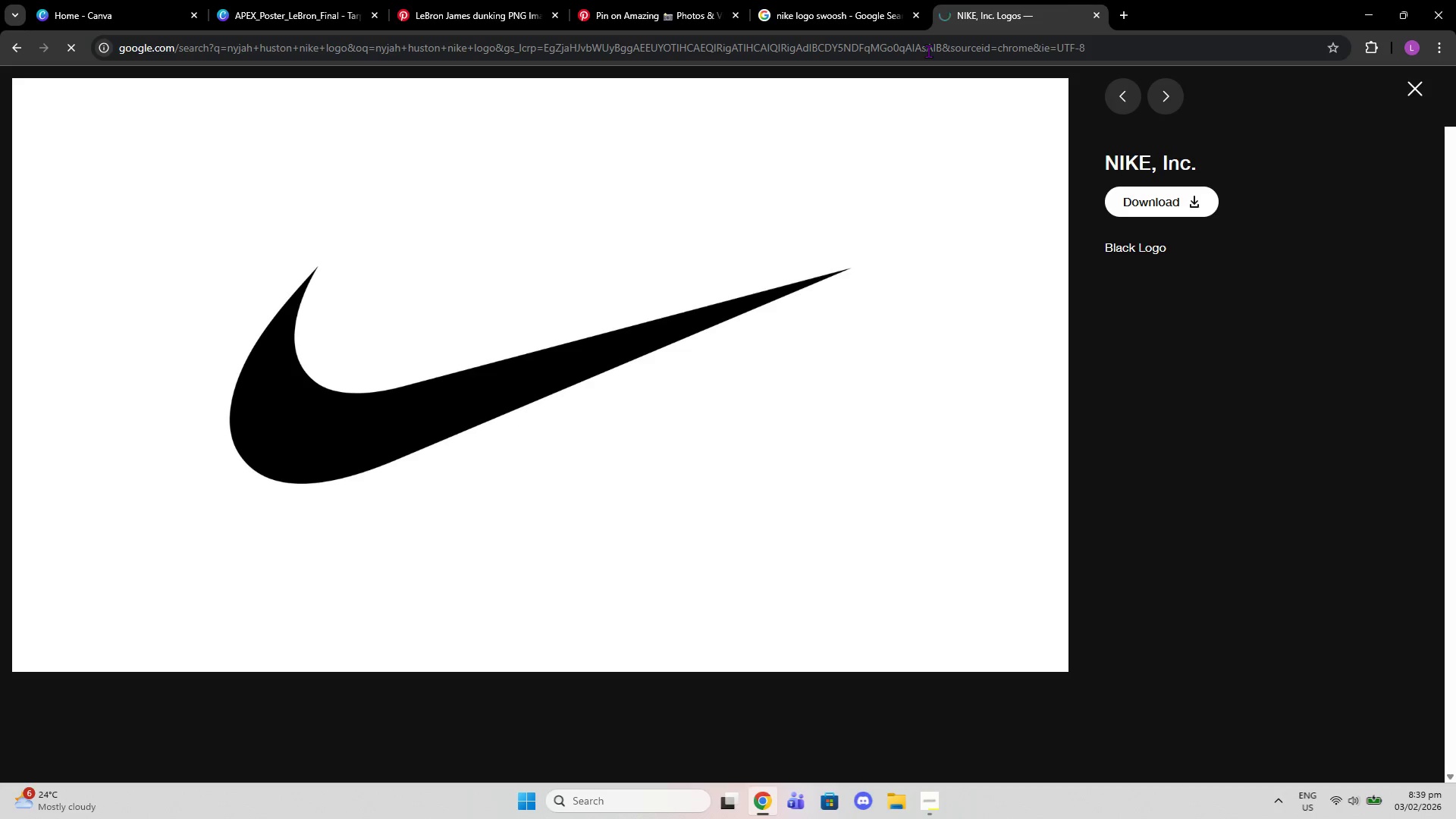 
key(Enter)
 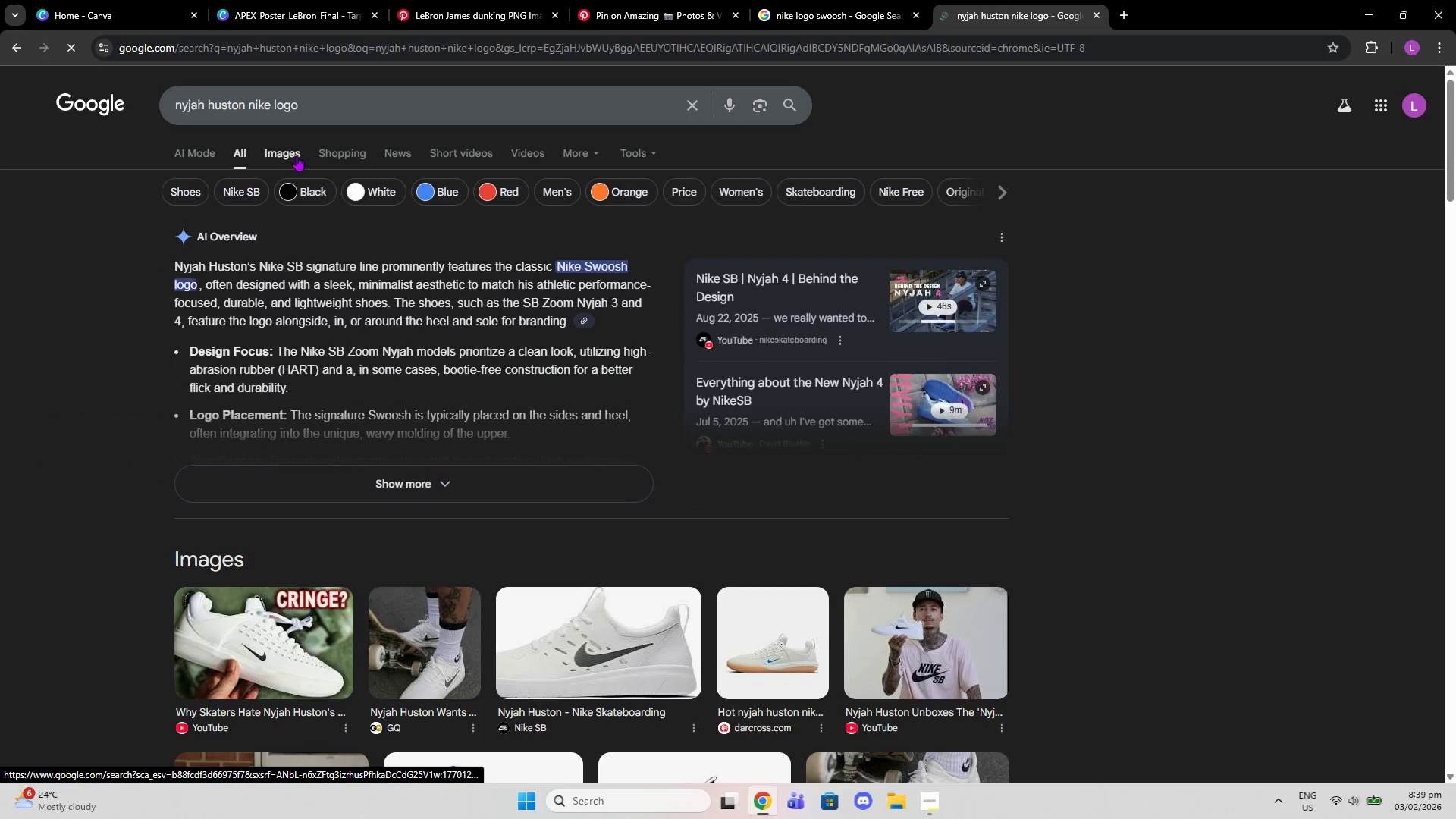 
left_click([297, 155])
 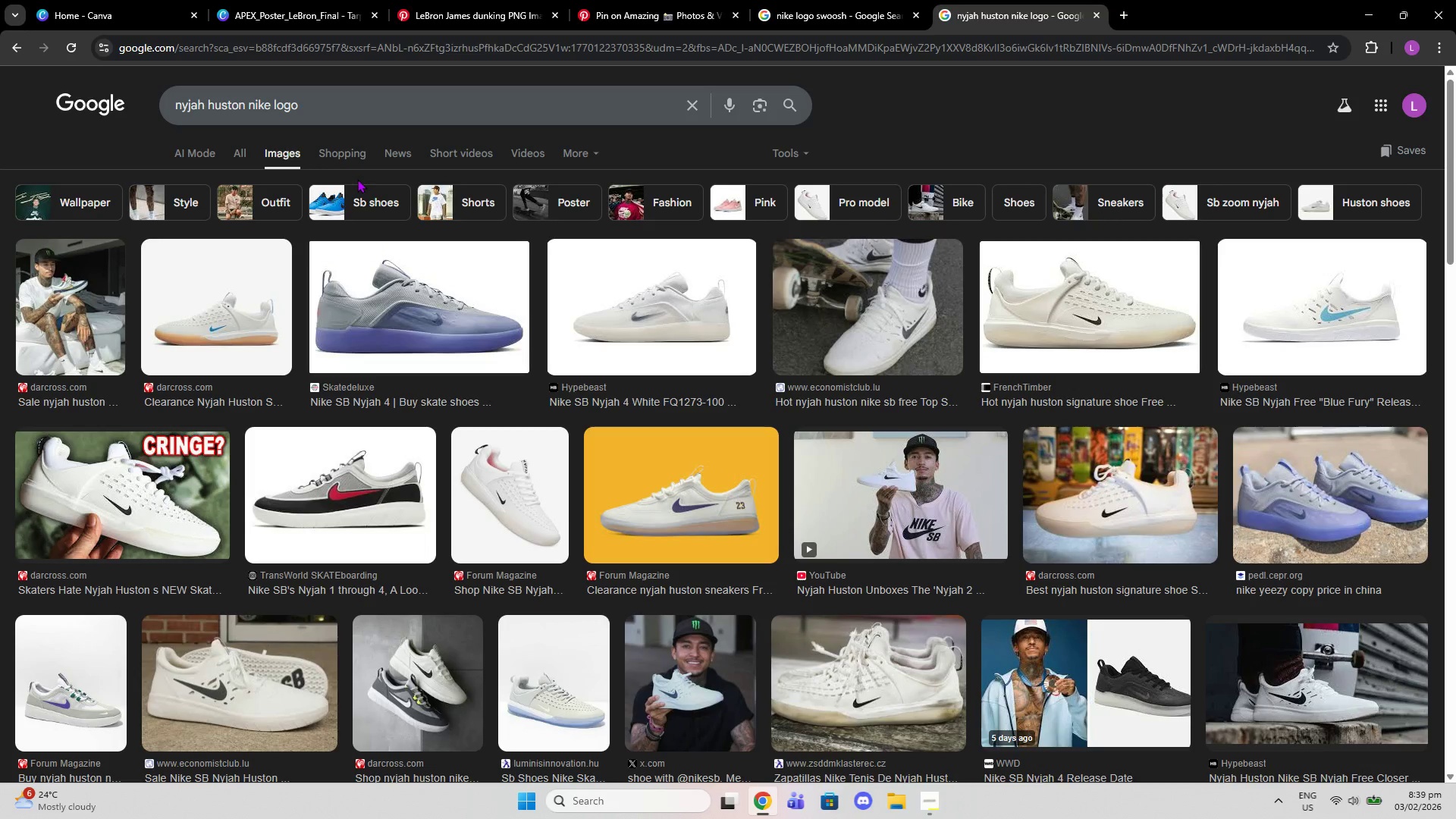 
wait(7.3)
 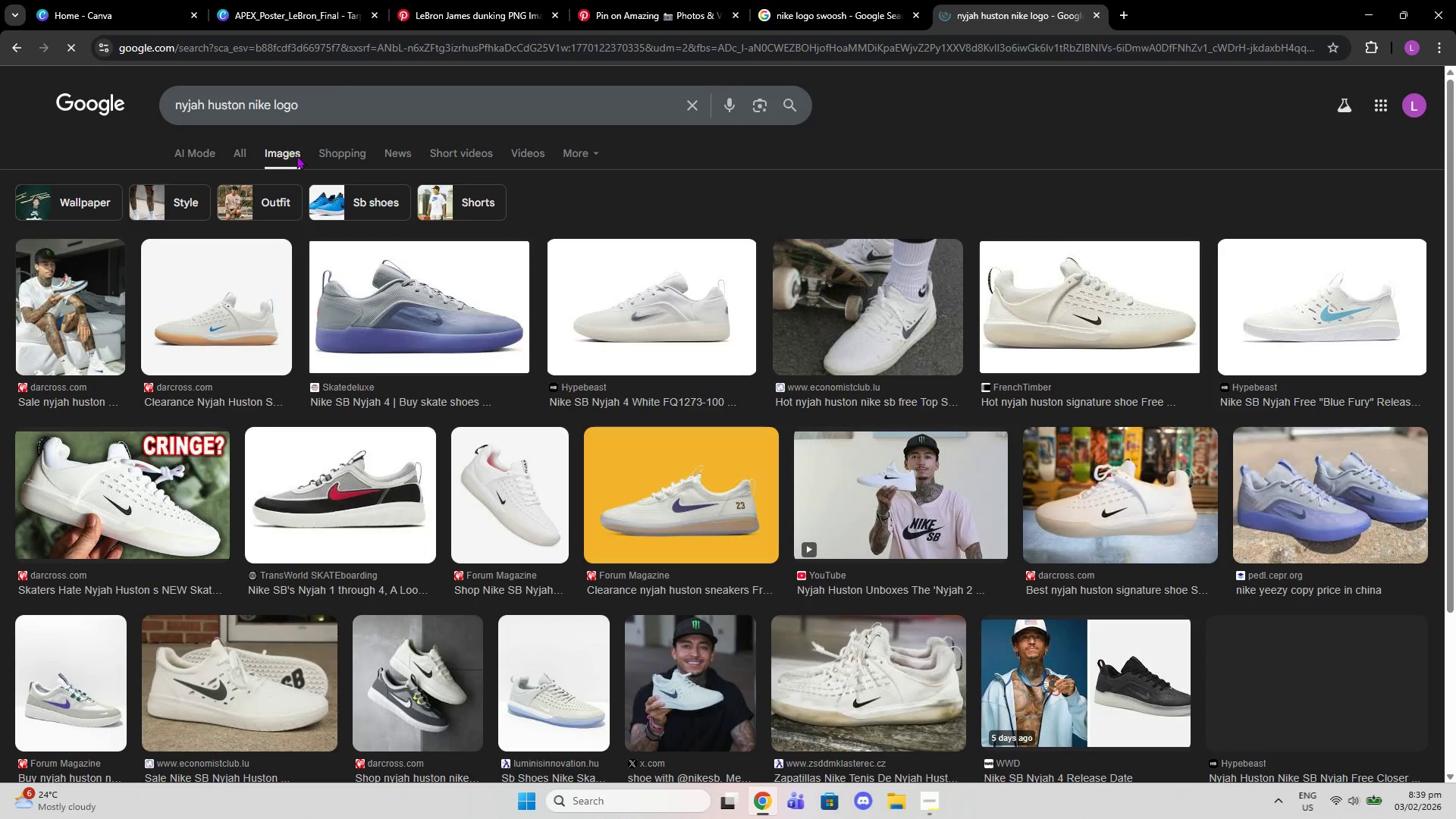 
scroll: coordinate [566, 522], scroll_direction: down, amount: 8.0
 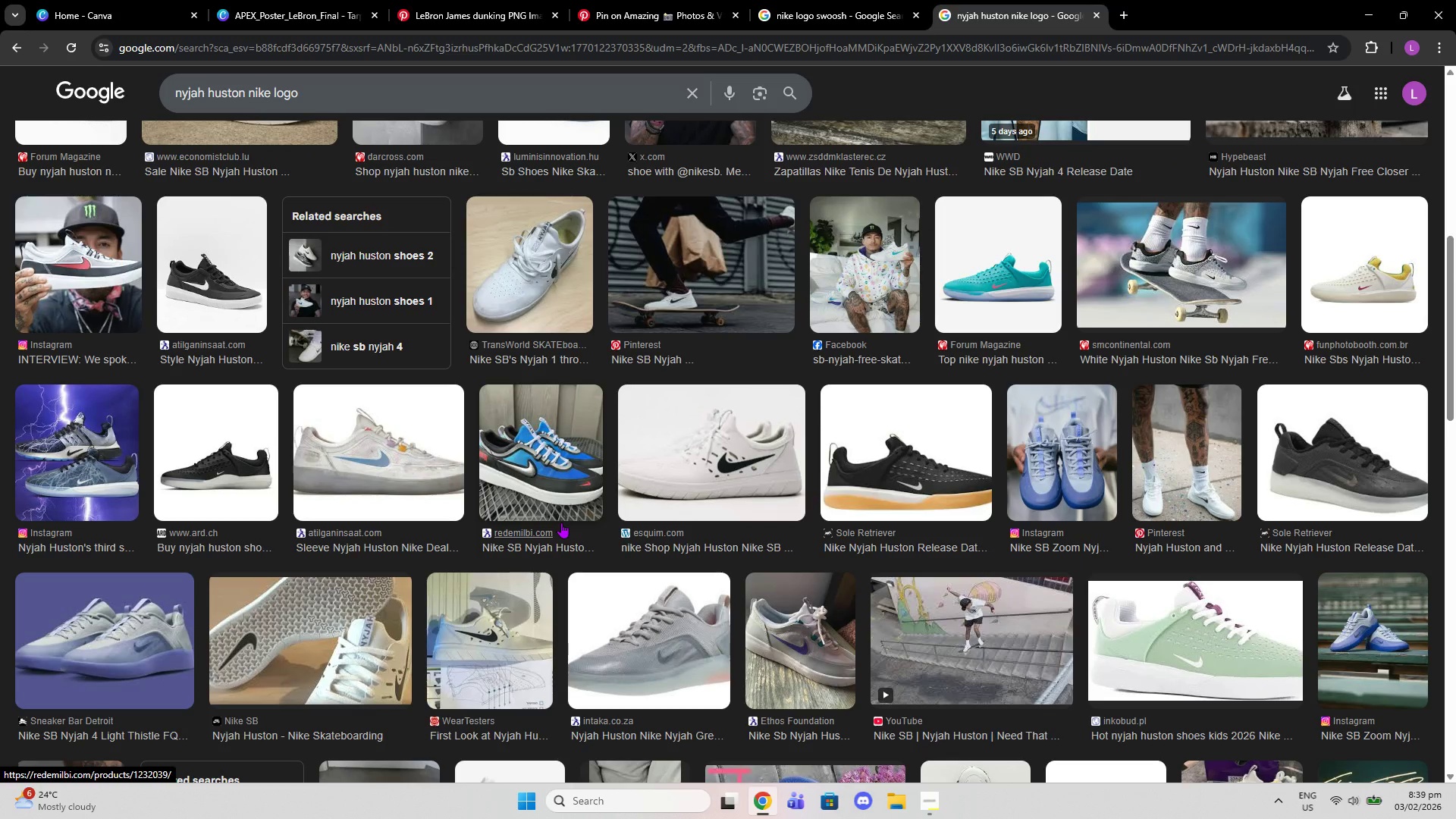 
scroll: coordinate [561, 522], scroll_direction: up, amount: 3.0
 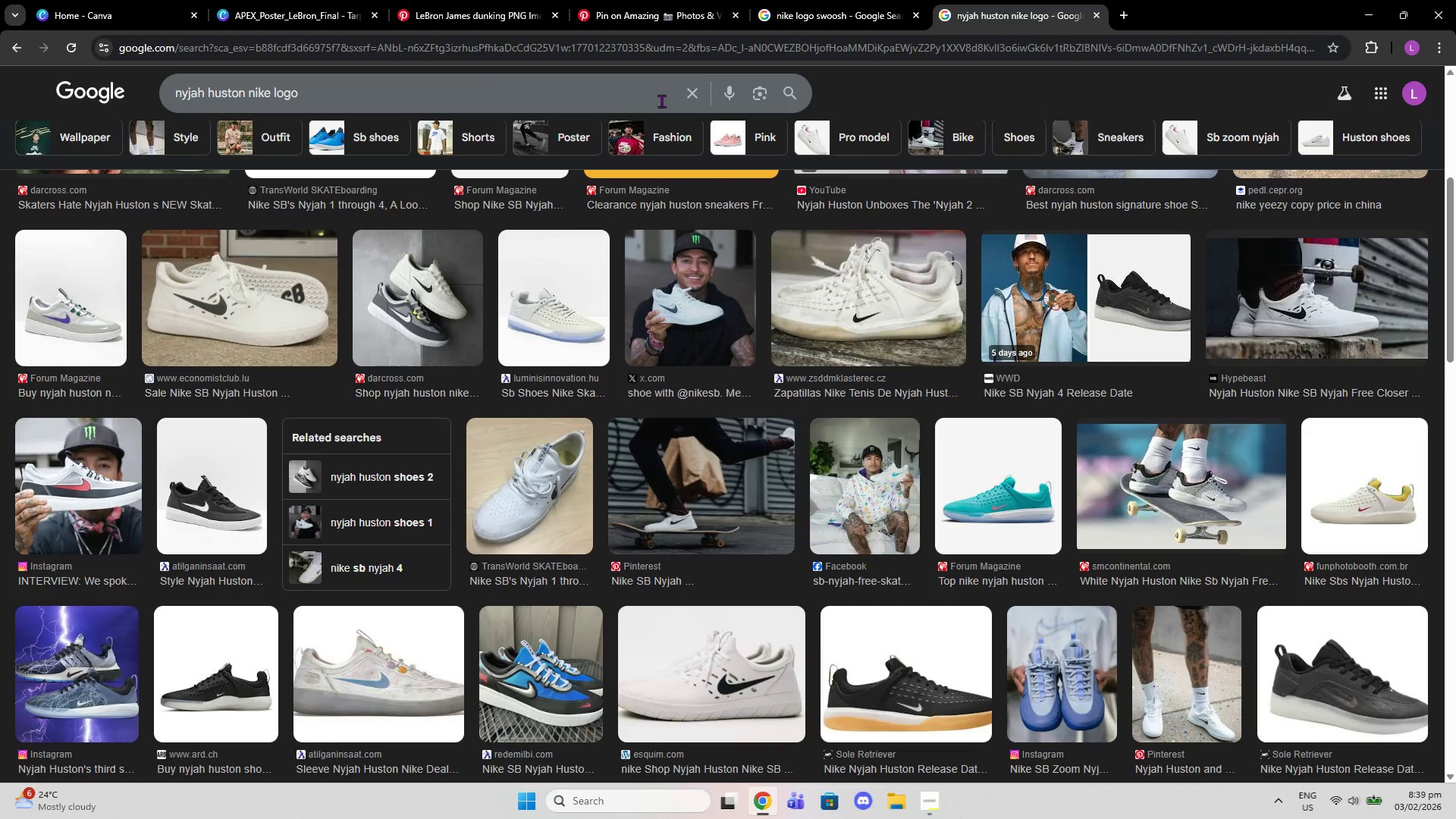 
left_click([690, 102])
 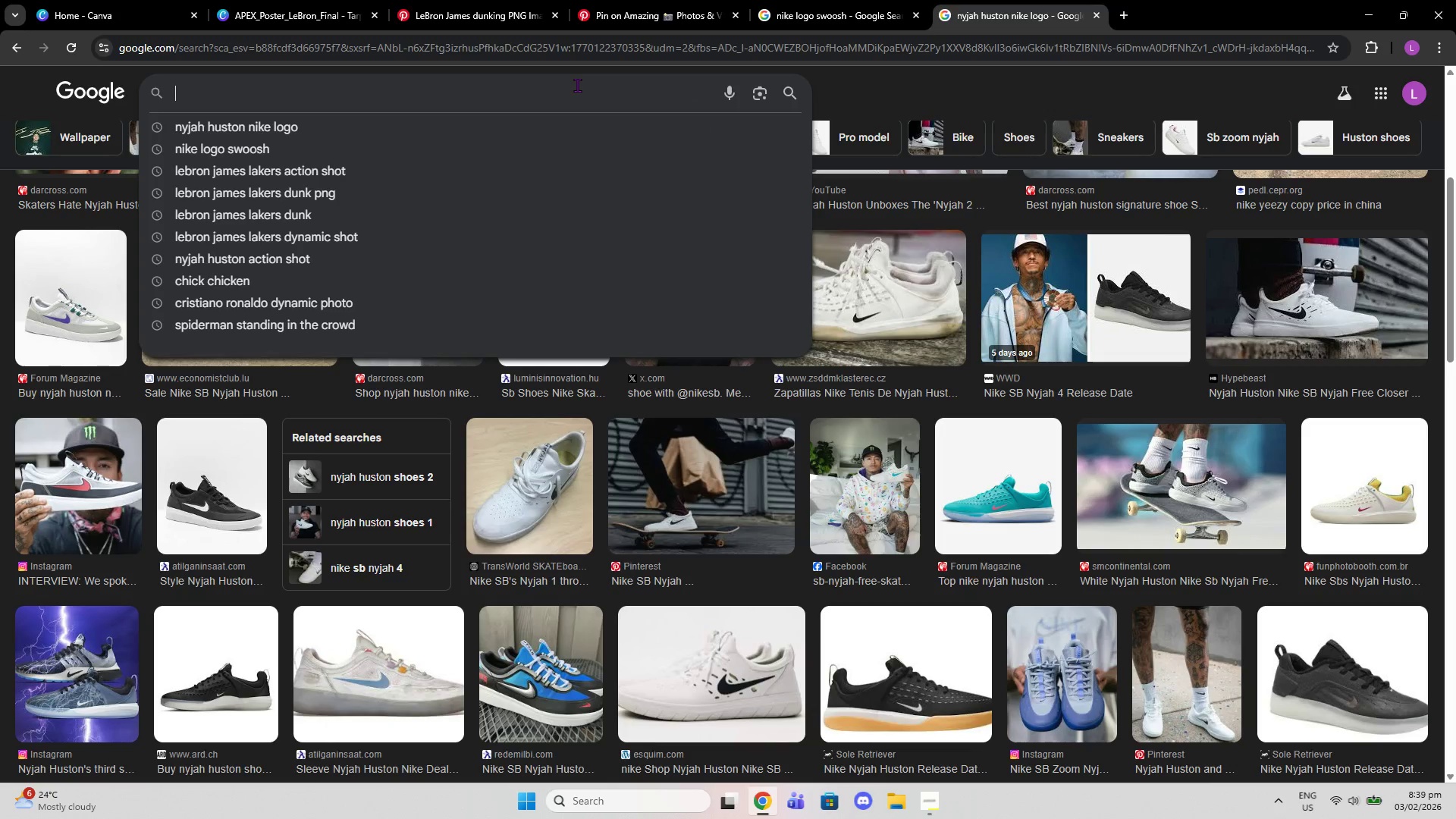 
type(crz)
key(Backspace)
type(7 logo)
 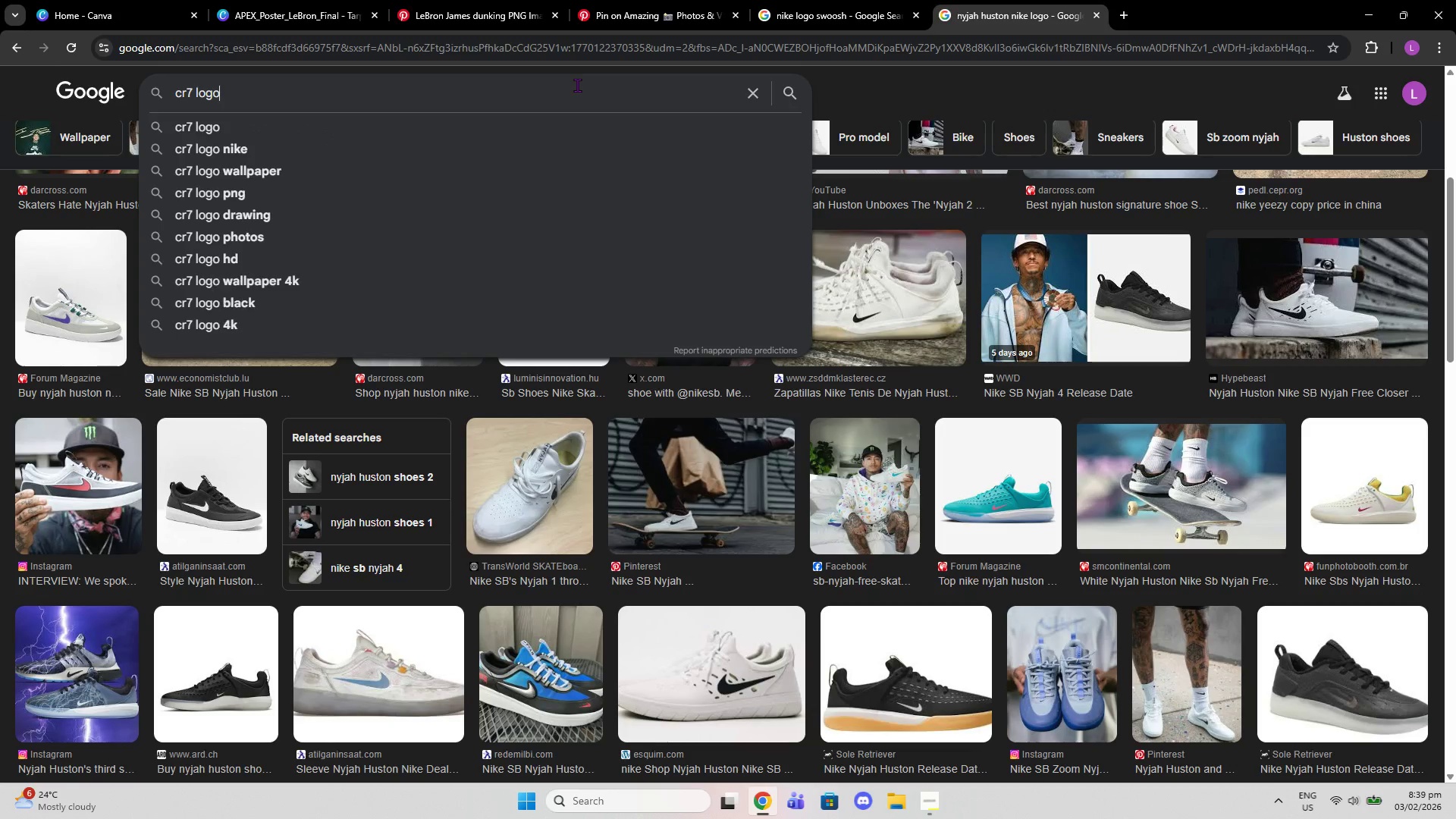 
key(Enter)
 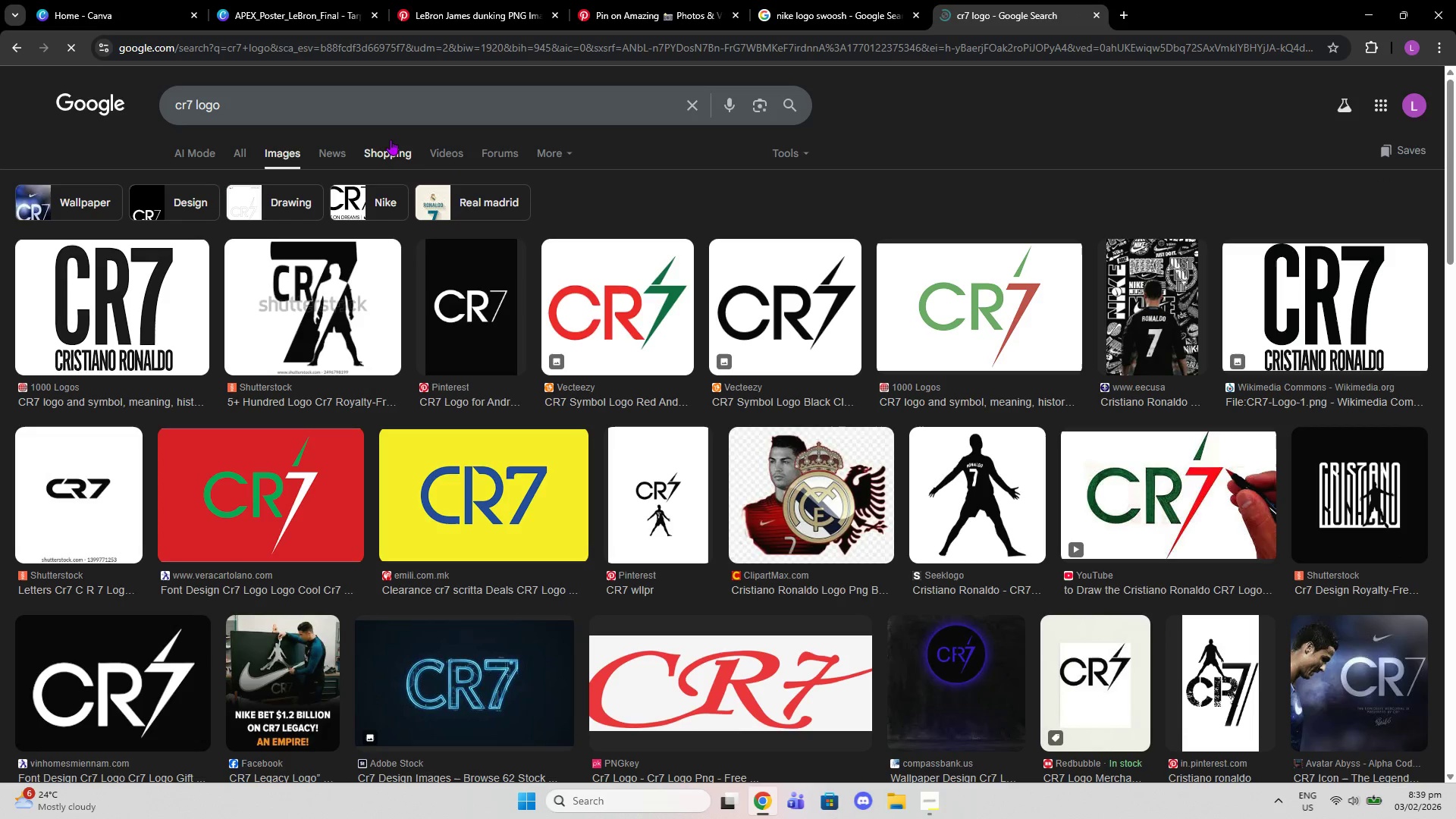 
left_click_drag(start_coordinate=[337, 100], to_coordinate=[128, 96])
 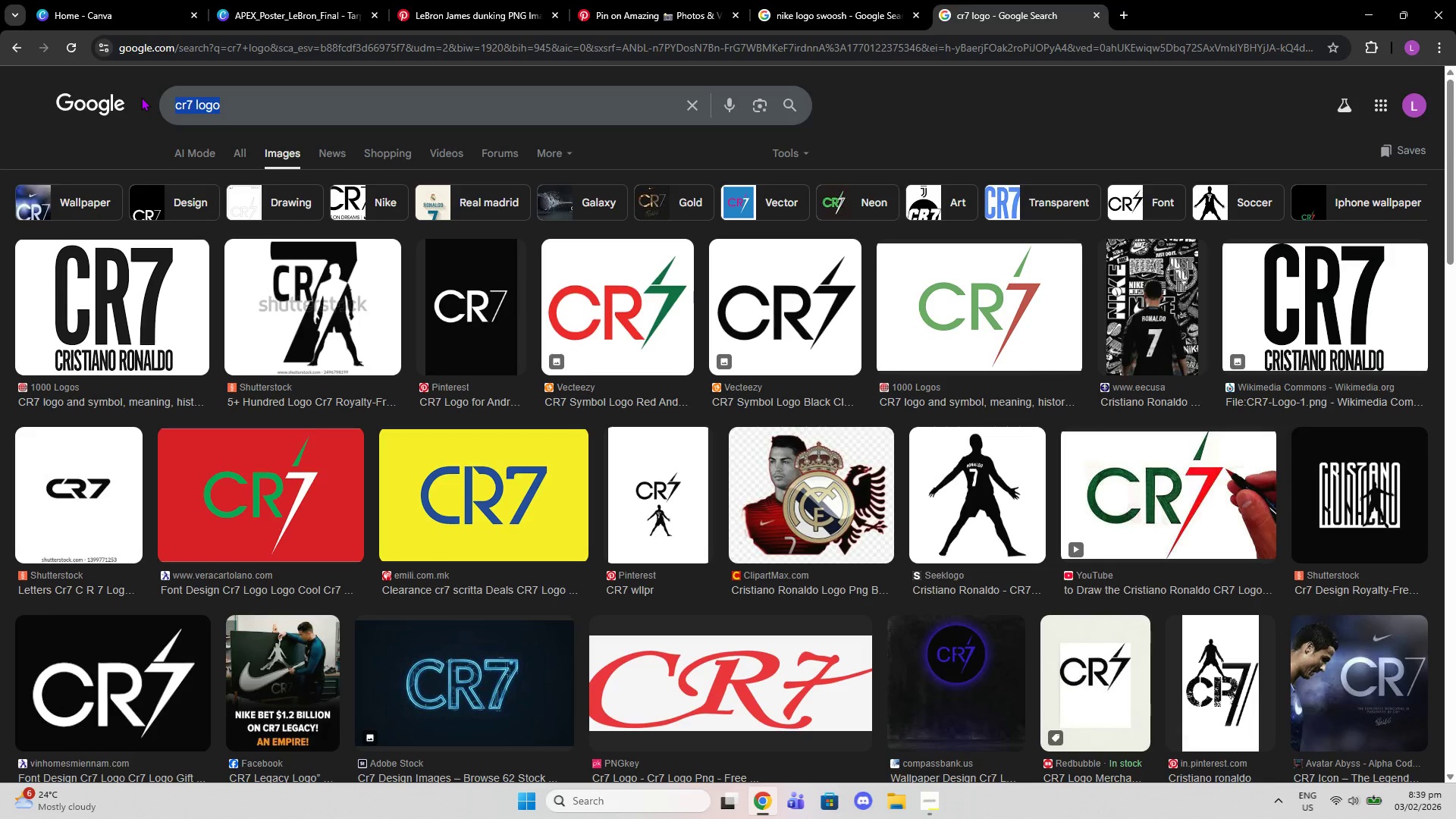 
type(nyjah huston logo)
 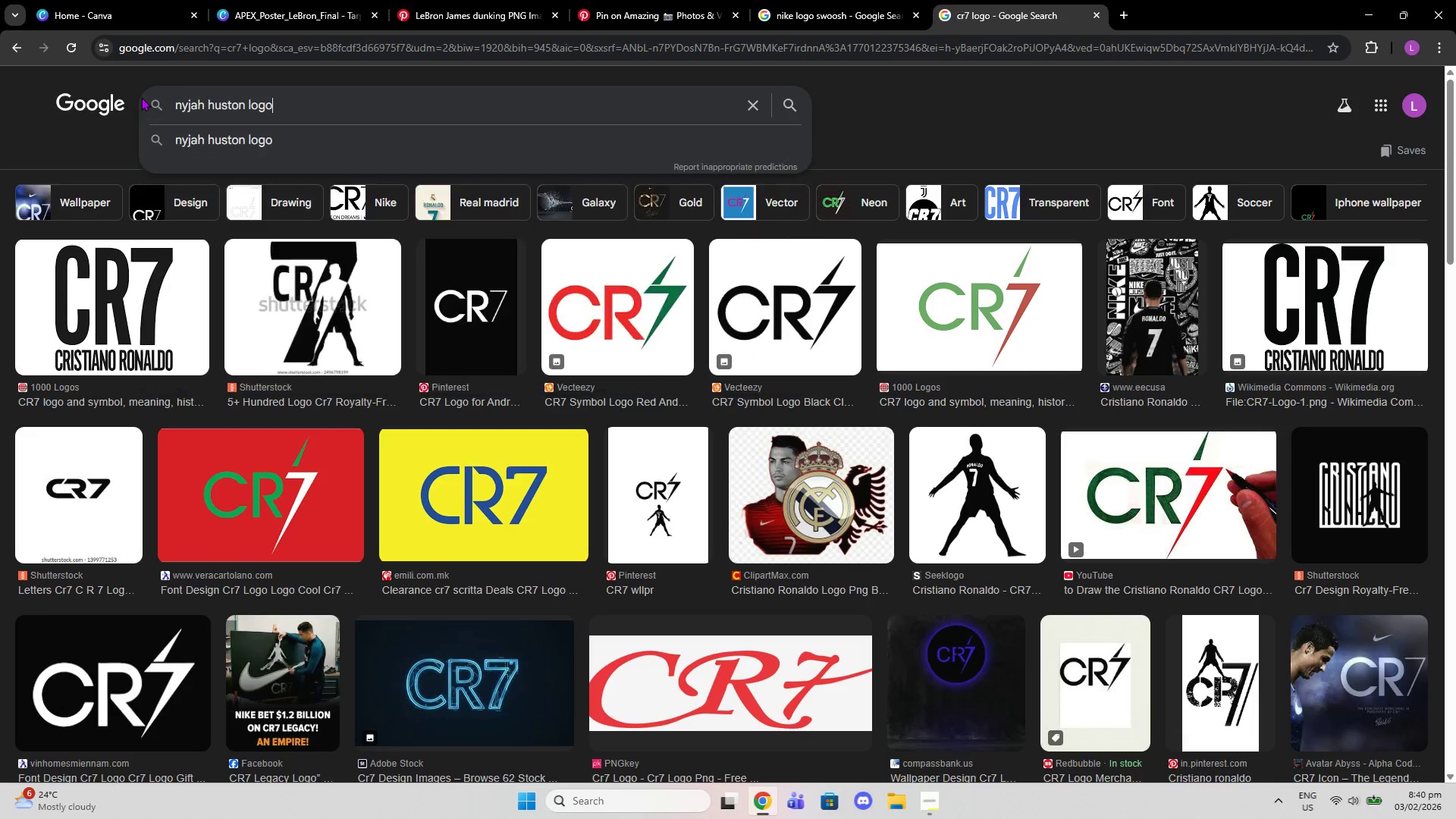 
key(Enter)
 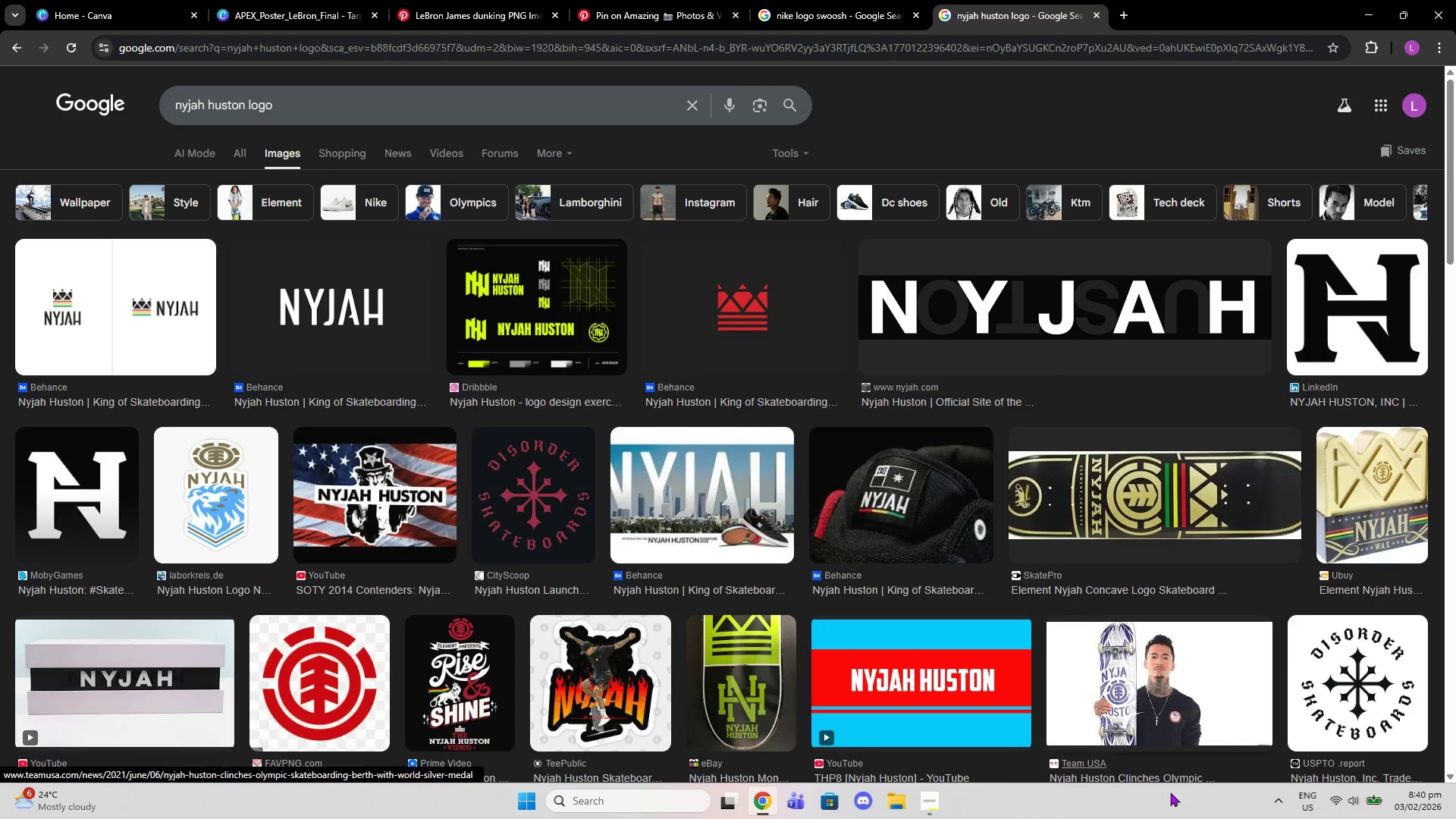 
wait(6.28)
 